 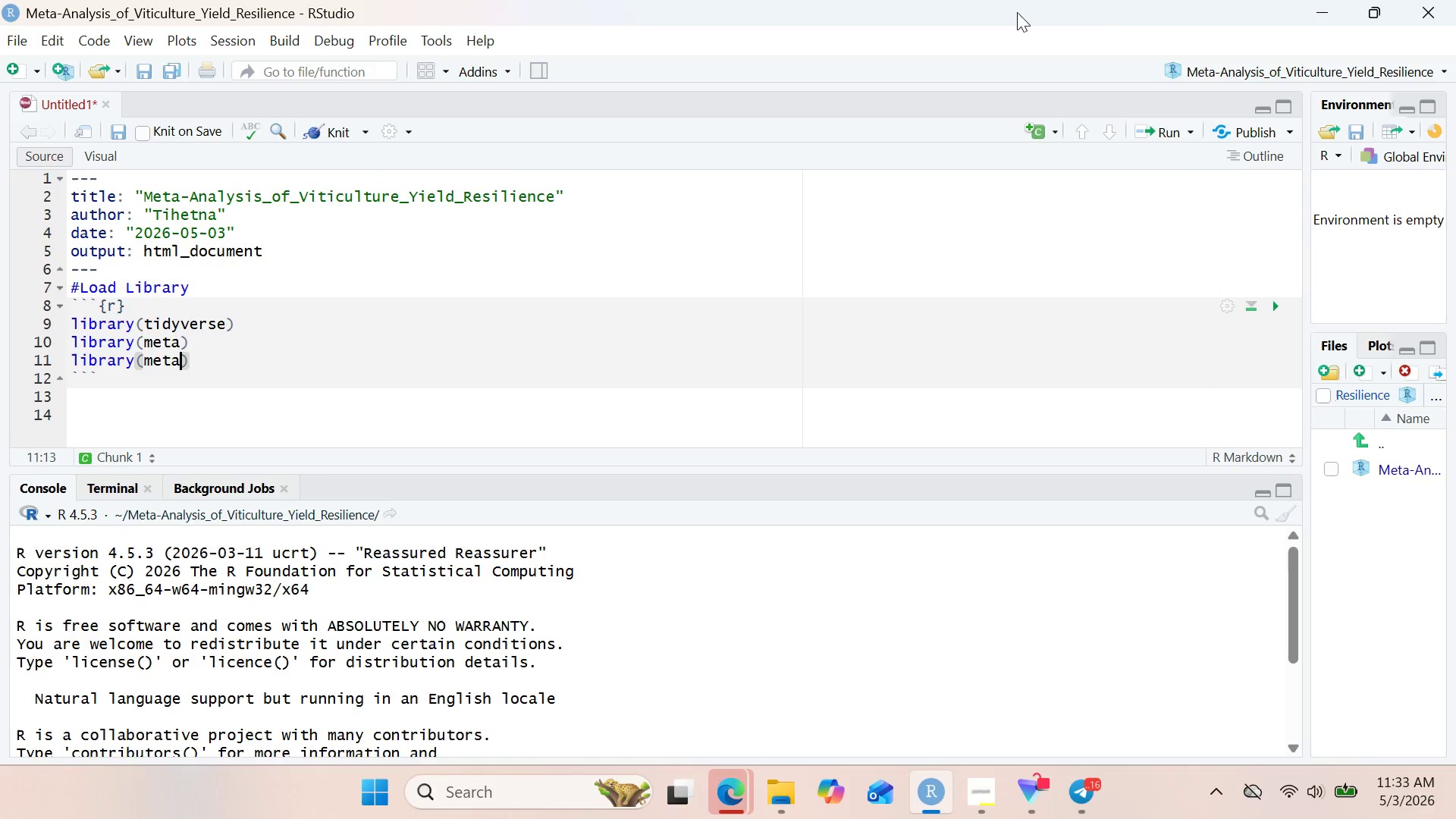 
type(for)
 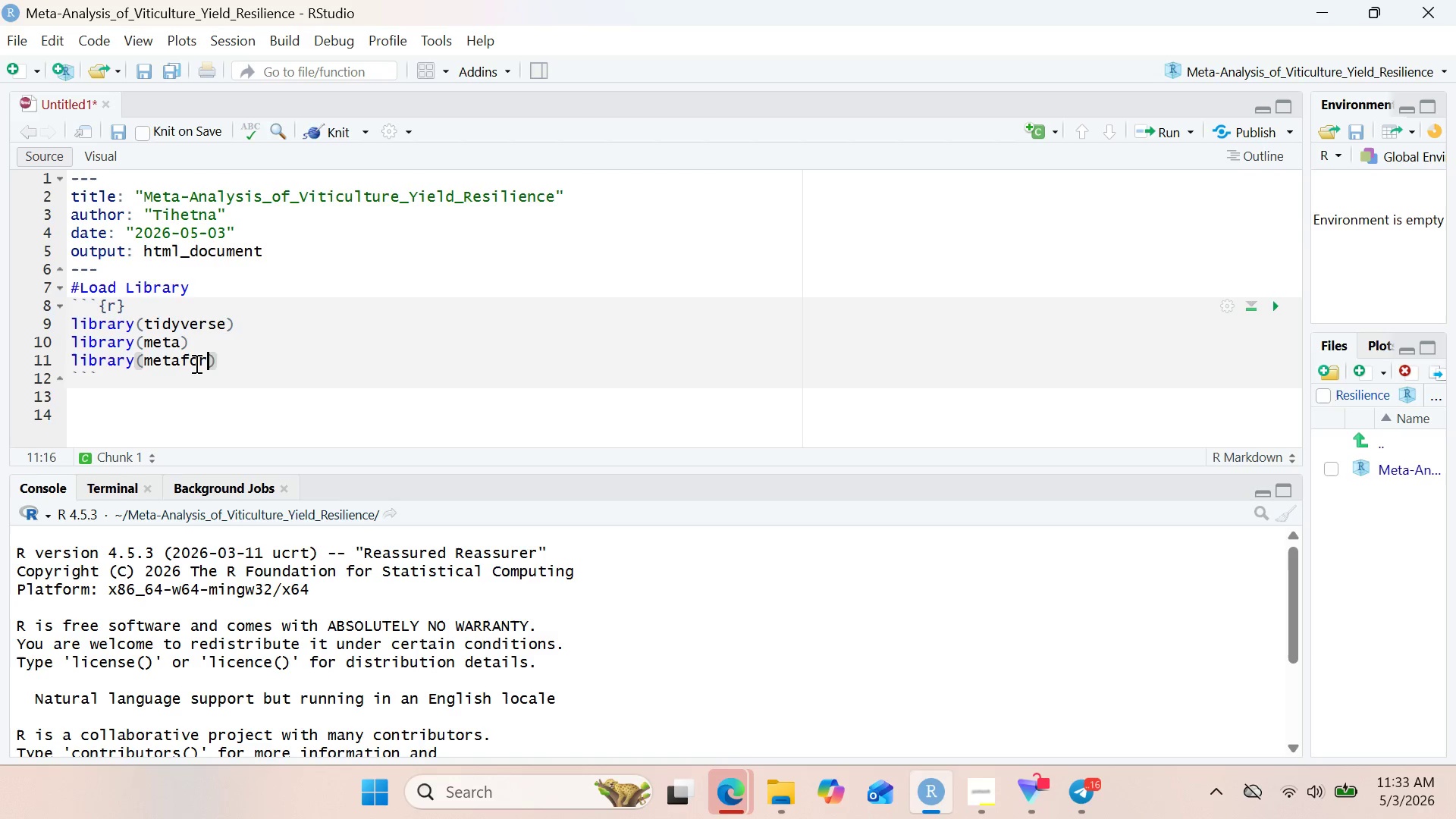 
key(ArrowRight)
 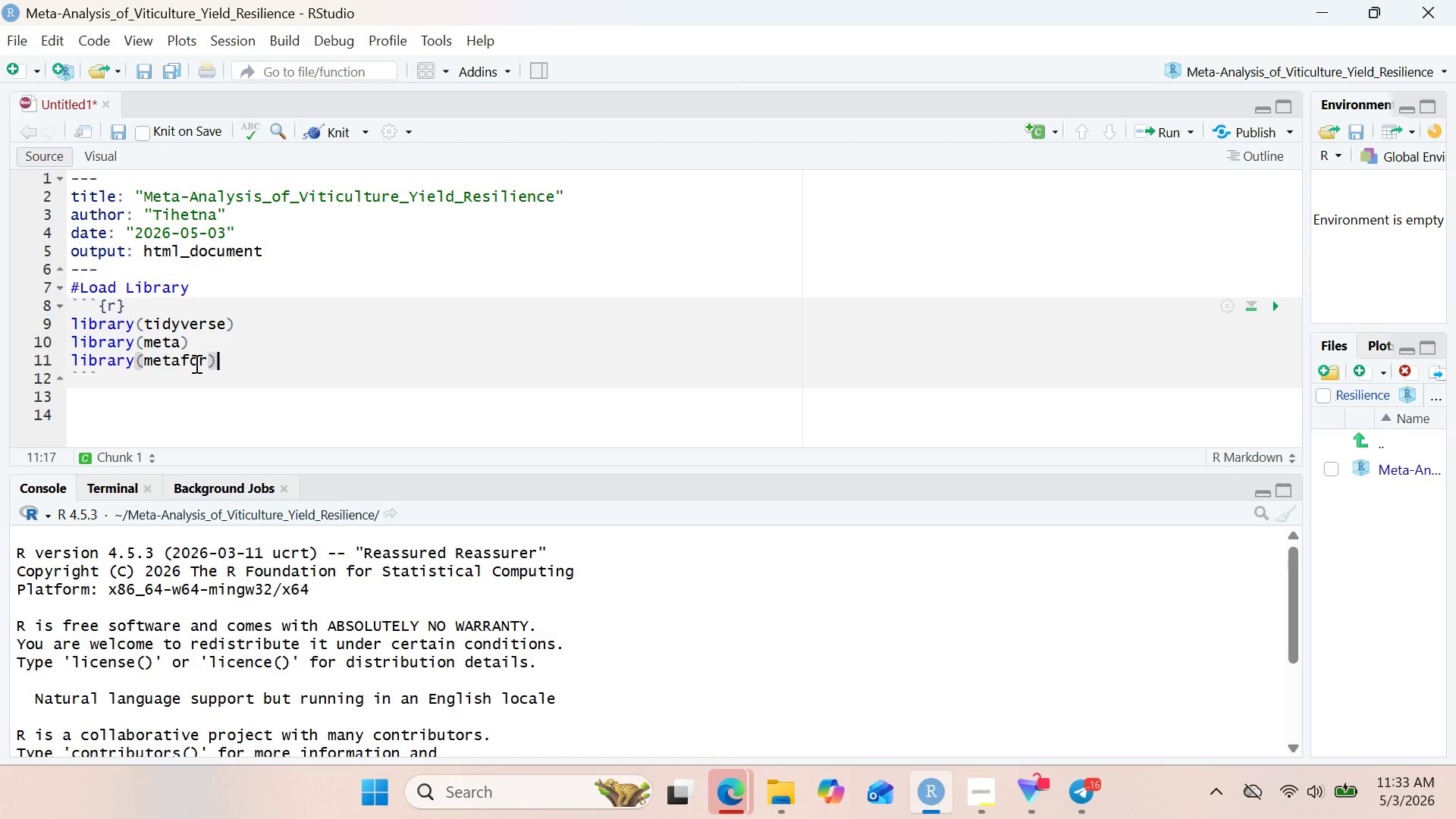 
key(Enter)
 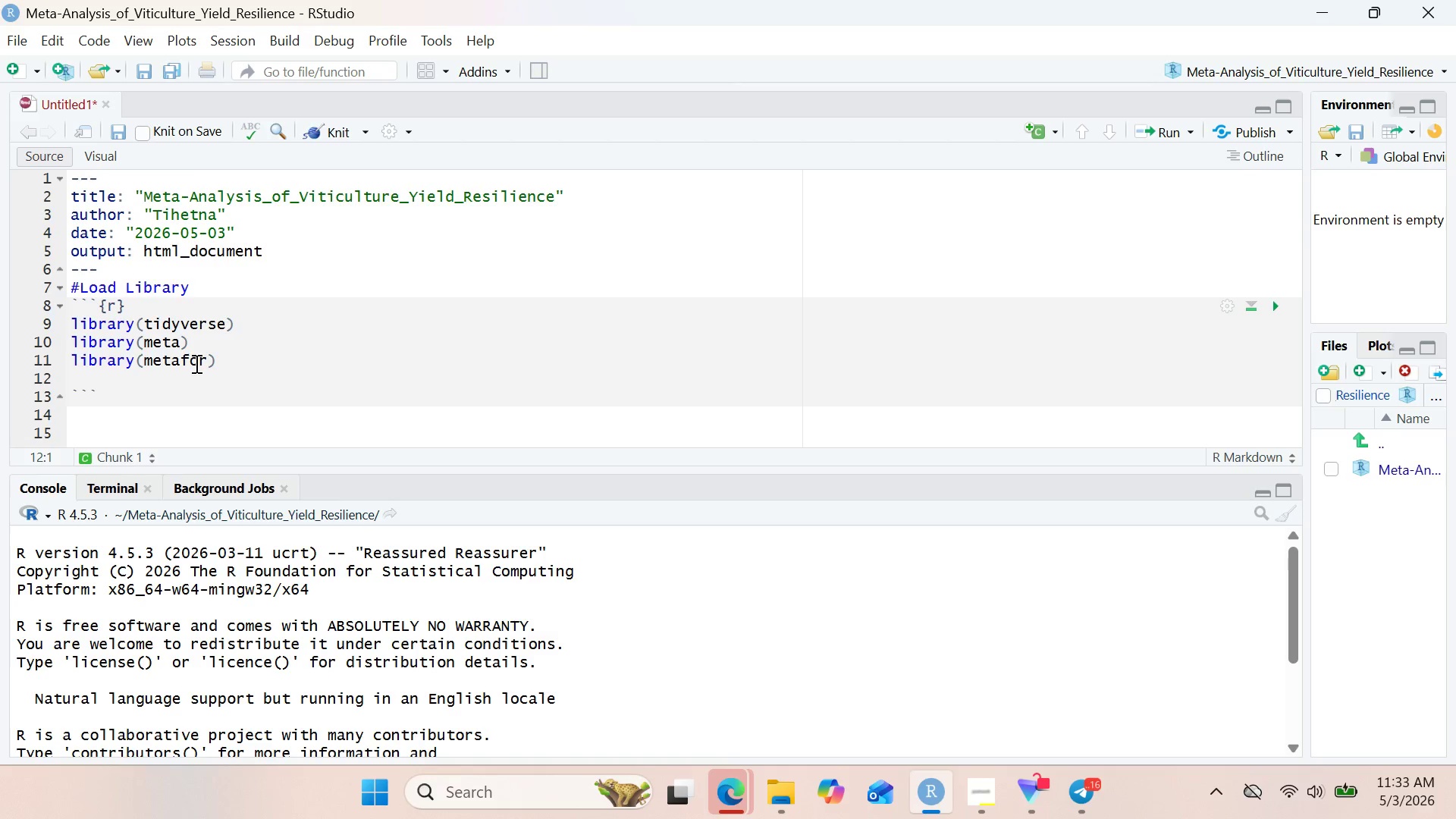 
type(librar)
 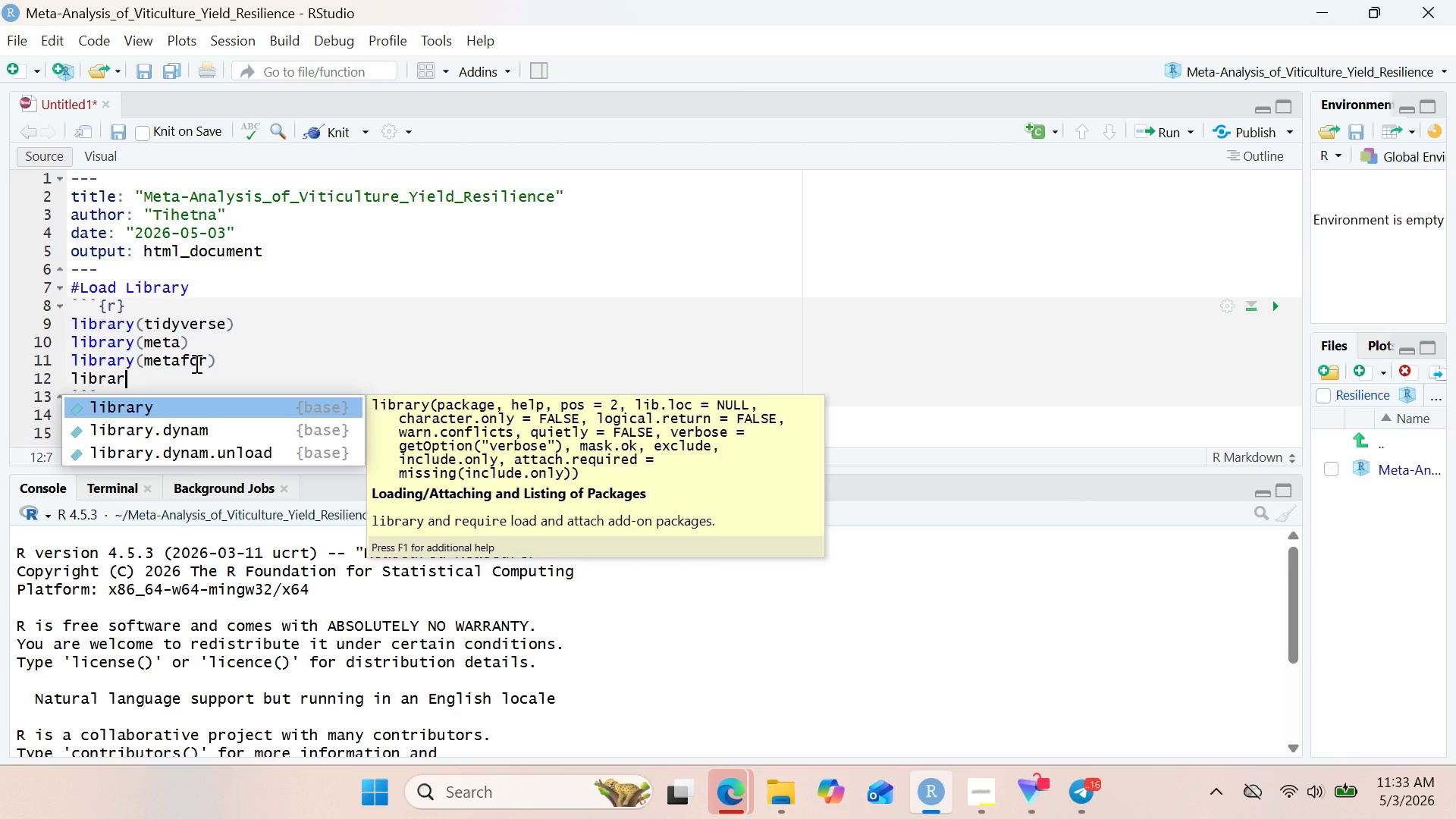 
wait(15.41)
 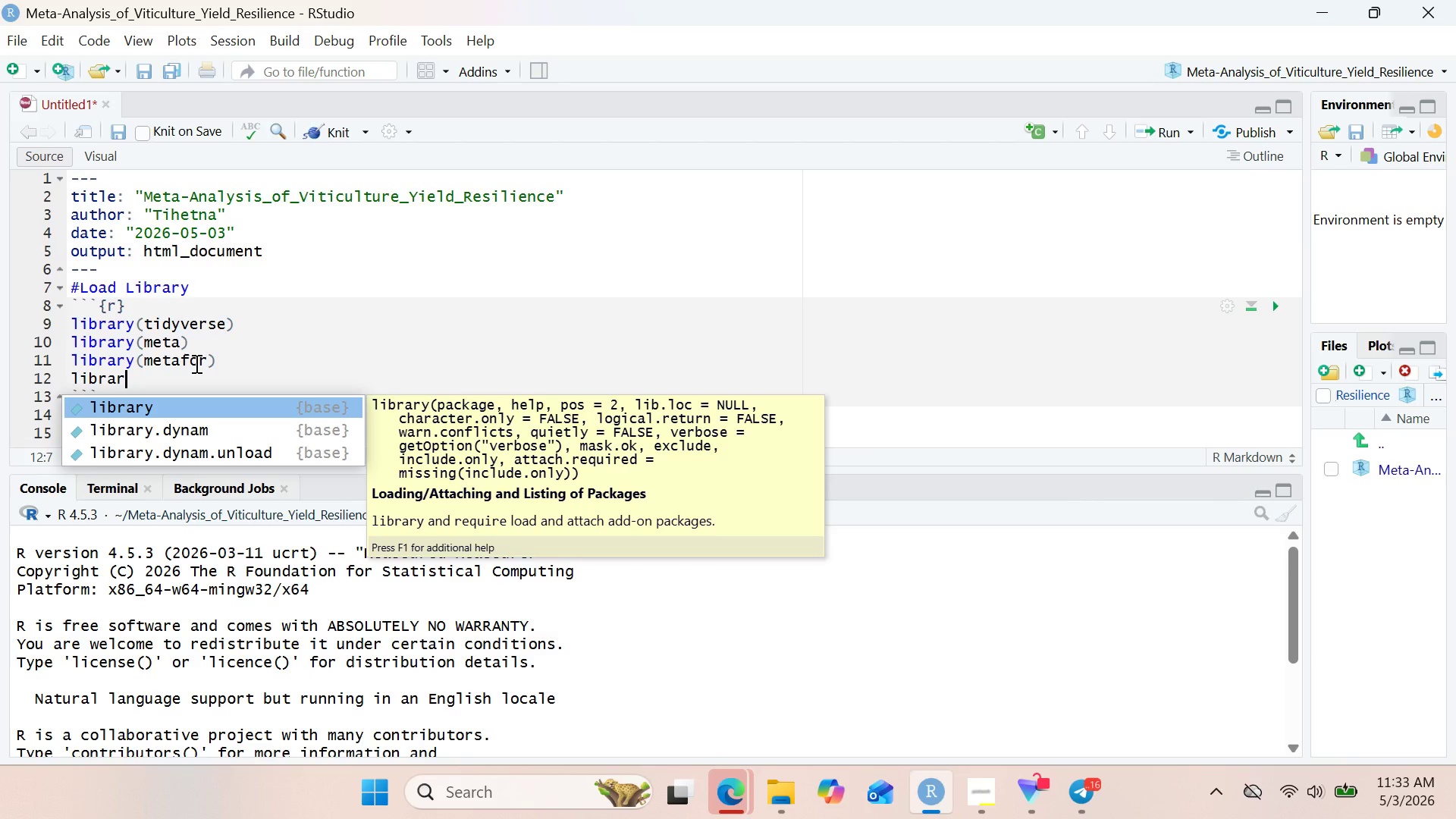 
key(Shift+ShiftRight)
 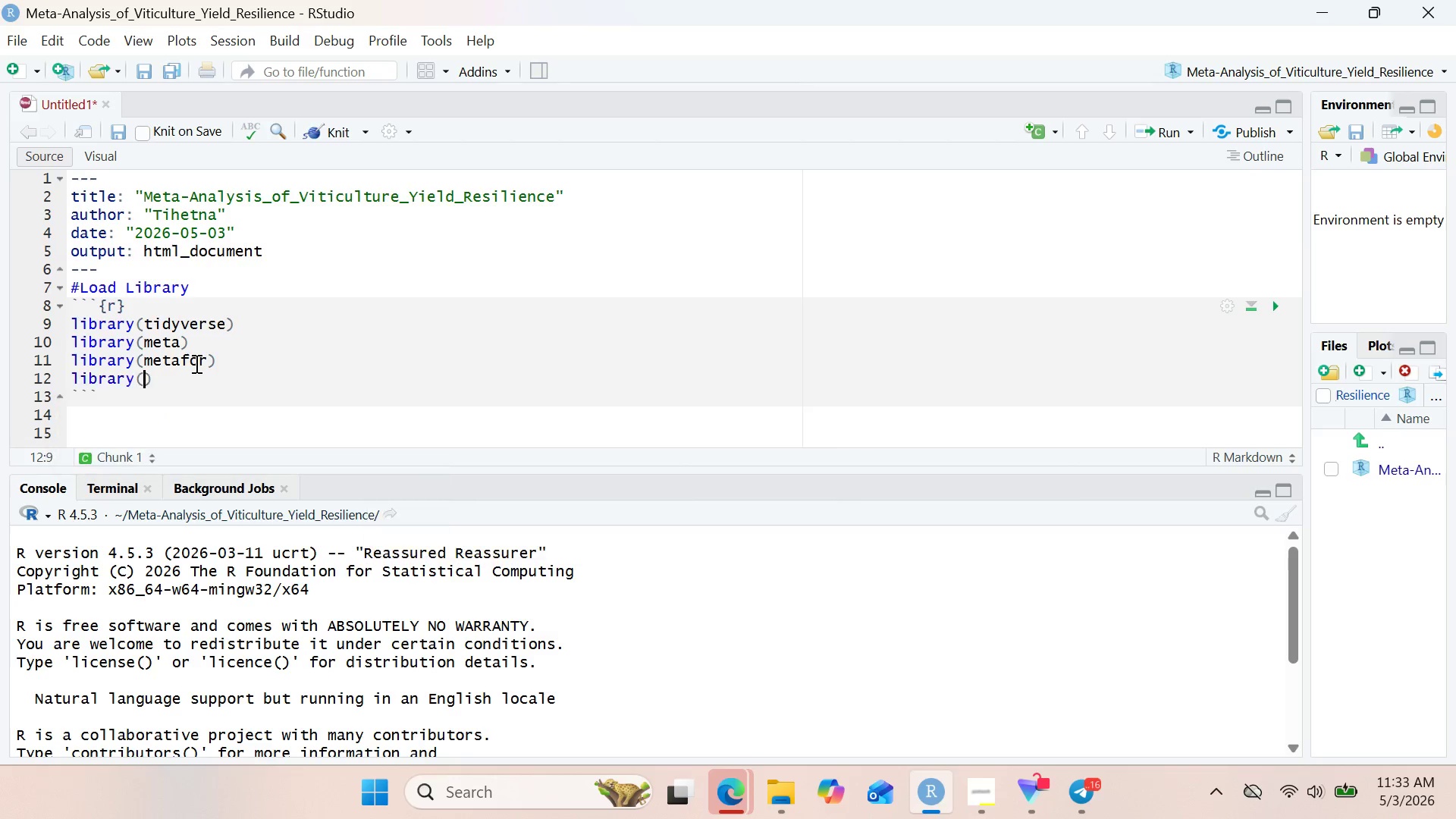 
key(Enter)
 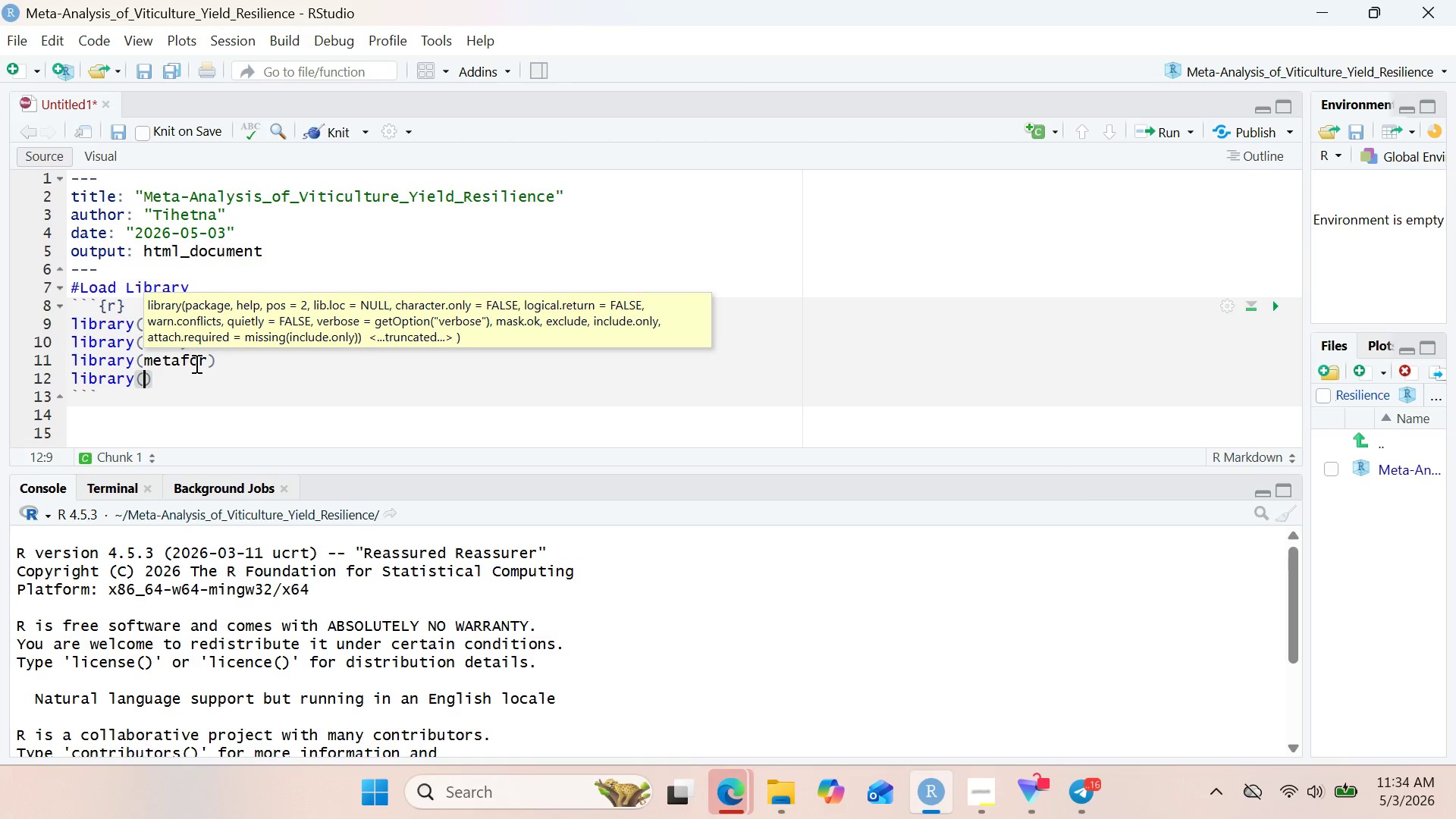 
type(gg)
 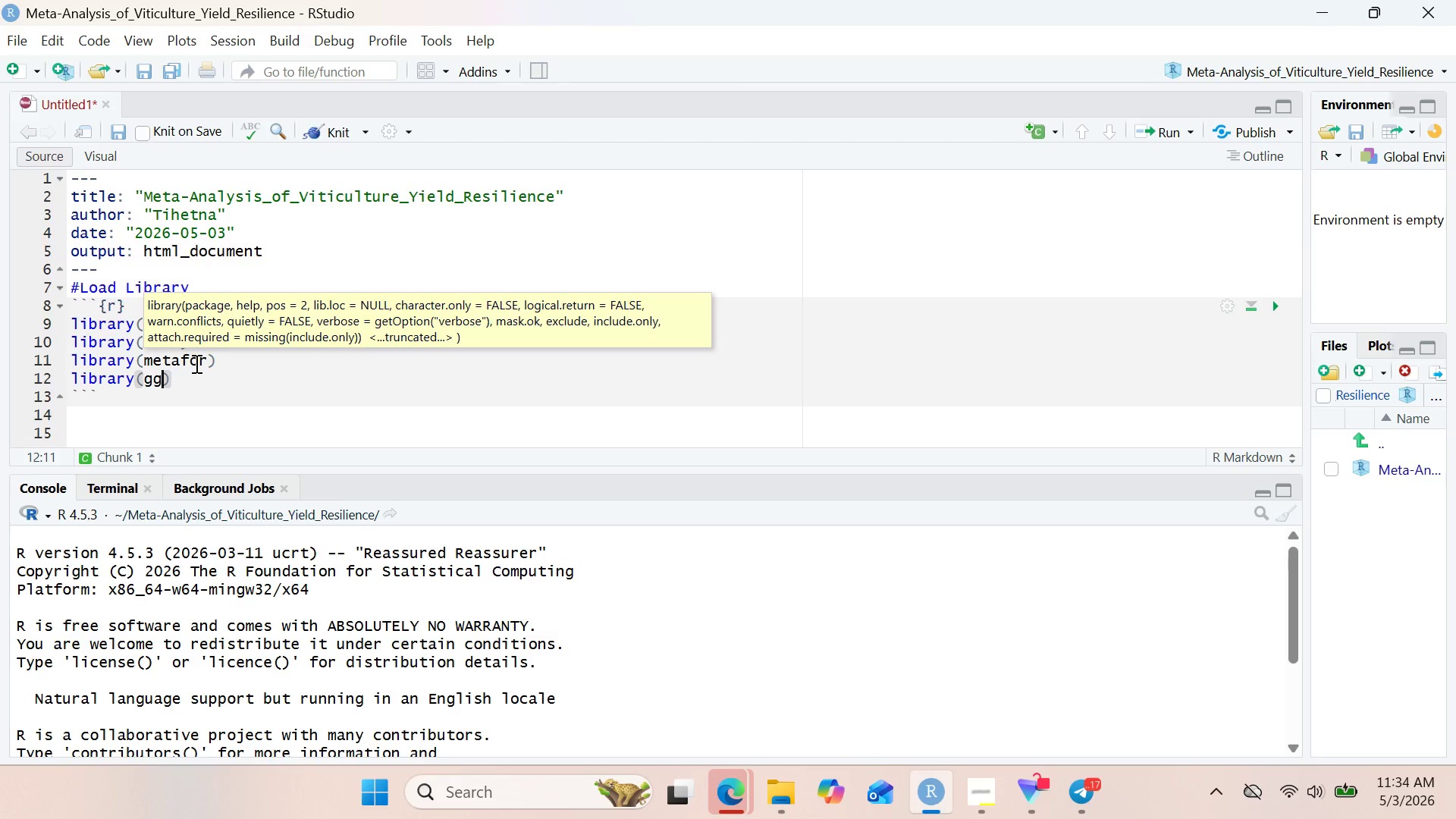 
wait(5.19)
 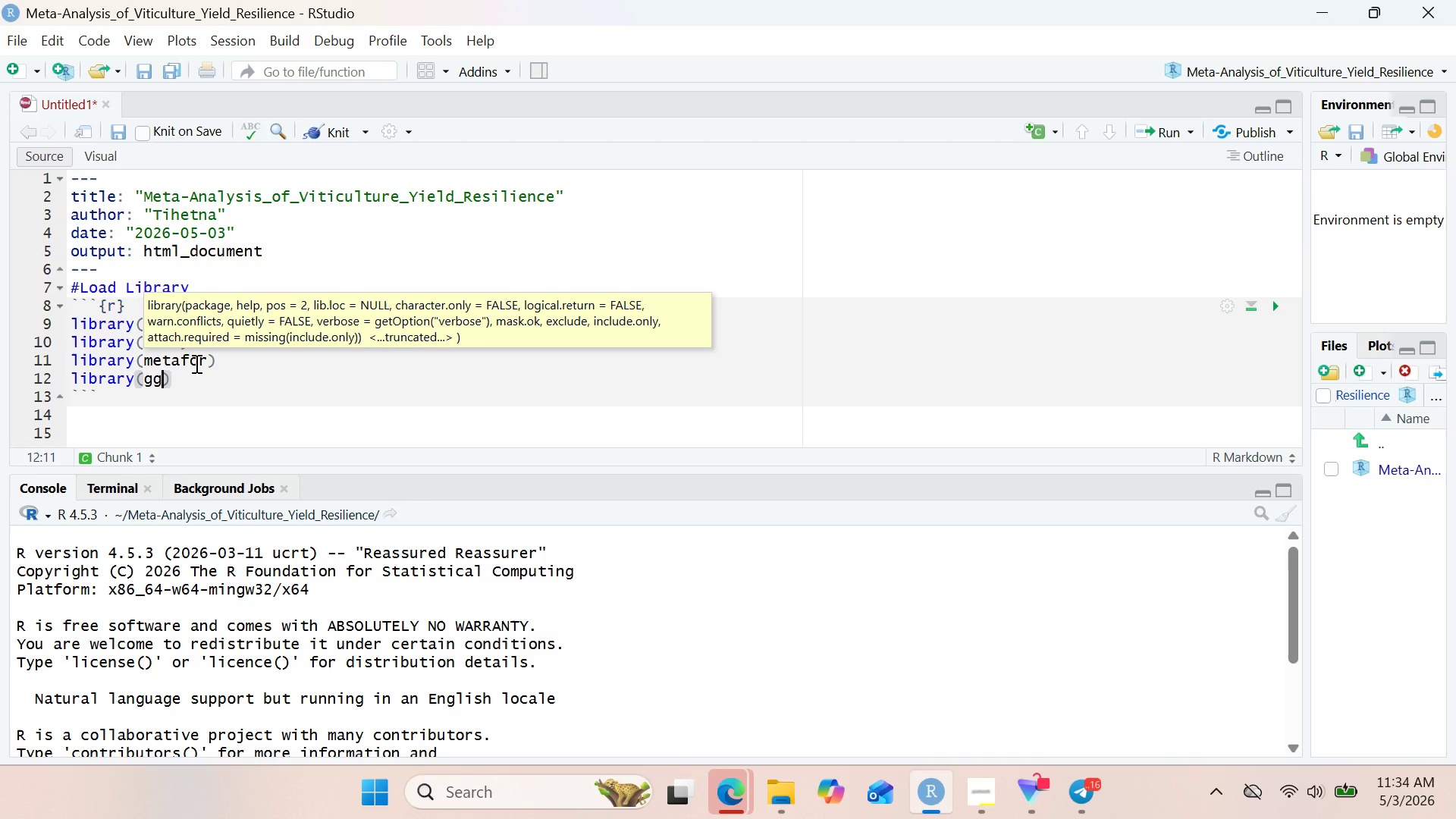 
type(plo)
 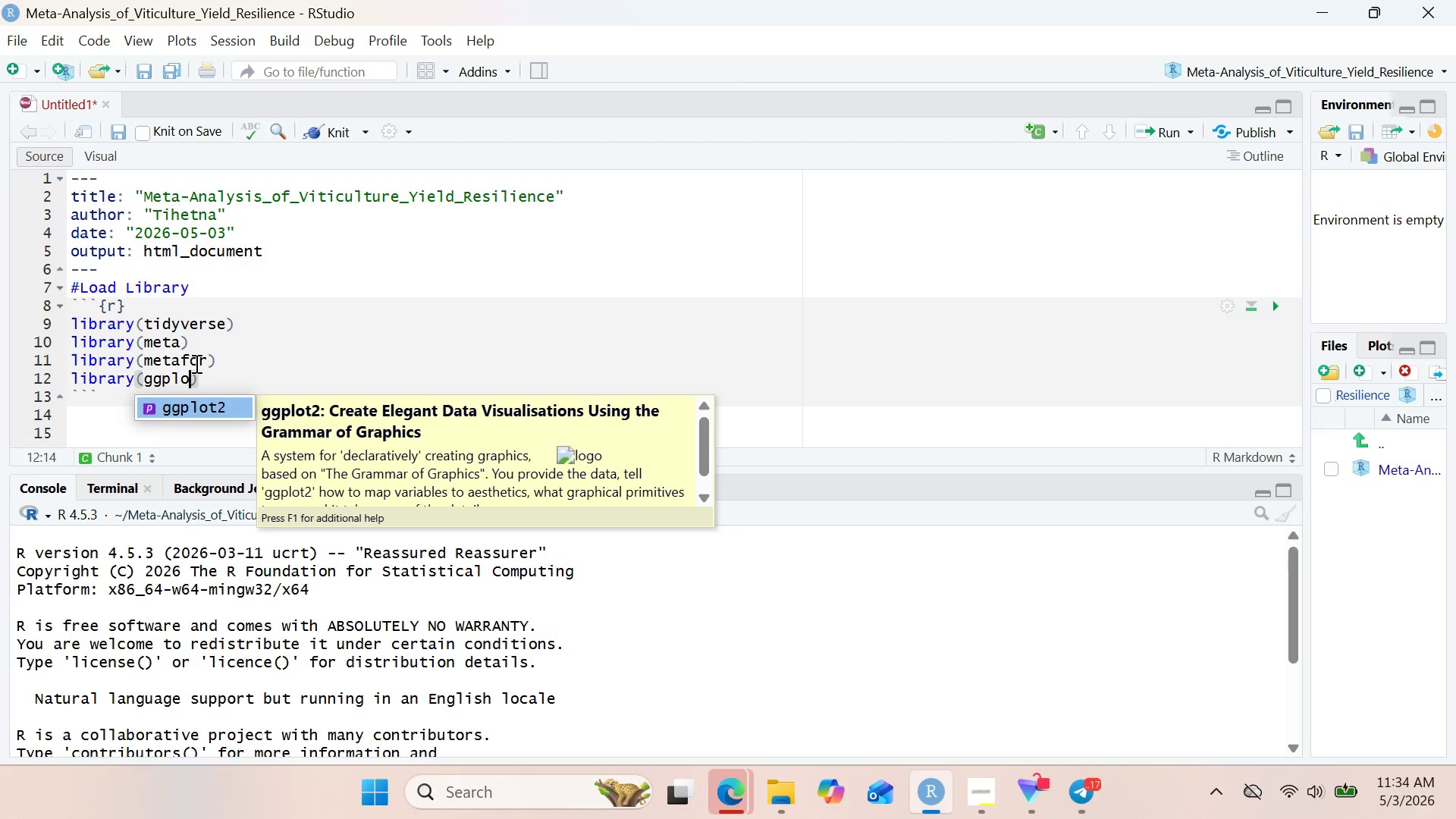 
wait(5.25)
 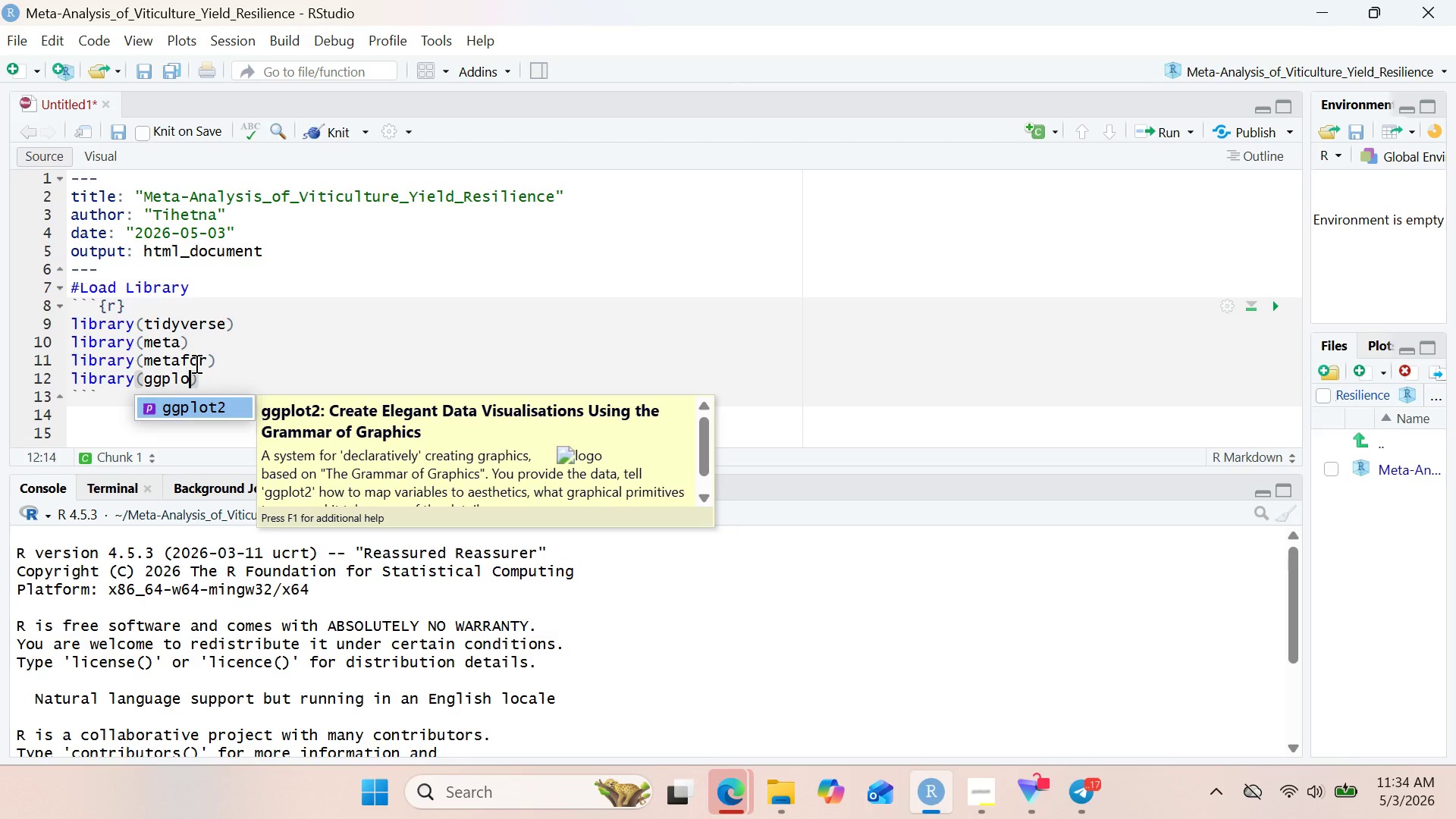 
key(Enter)
 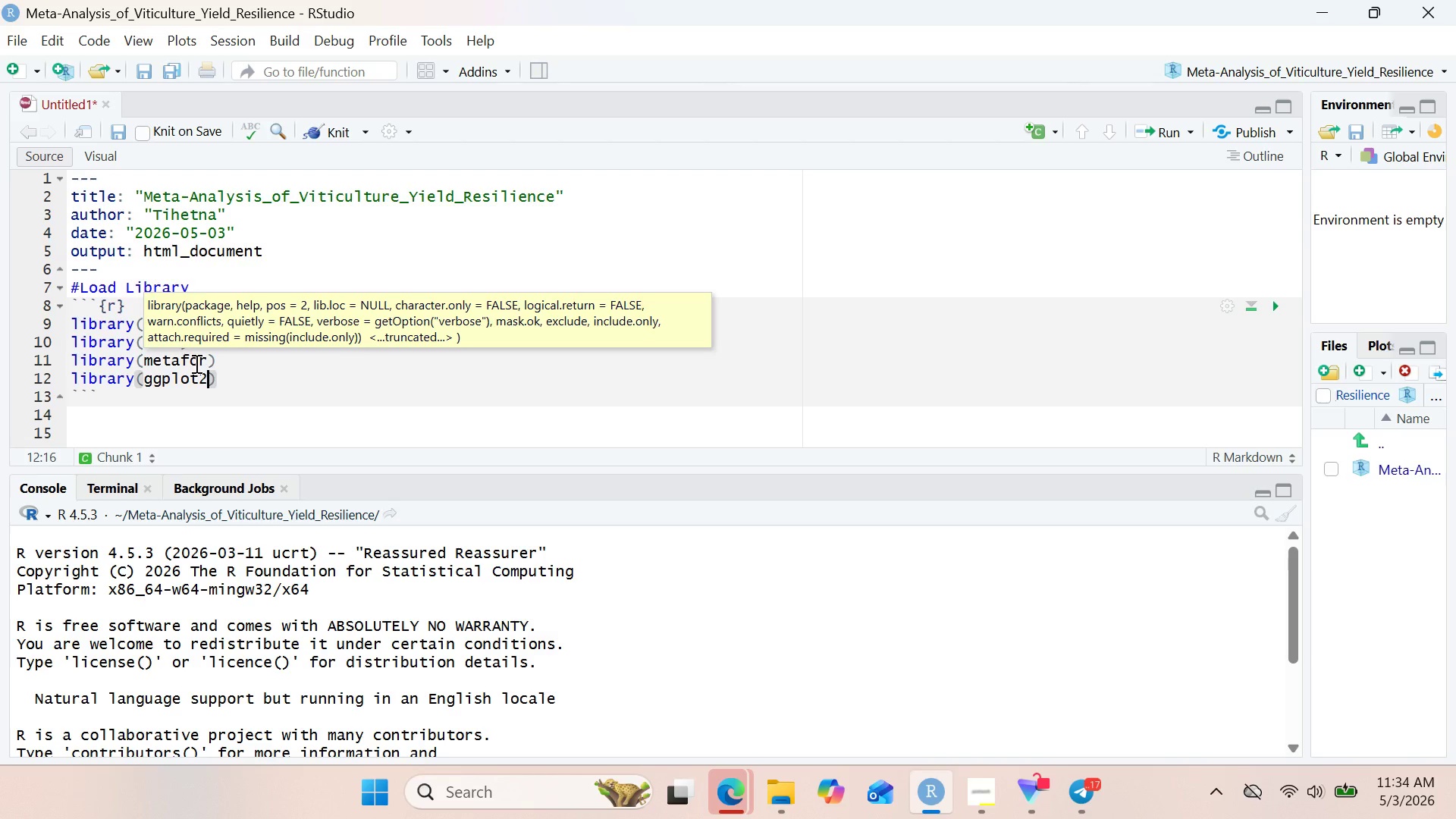 
key(ArrowRight)
 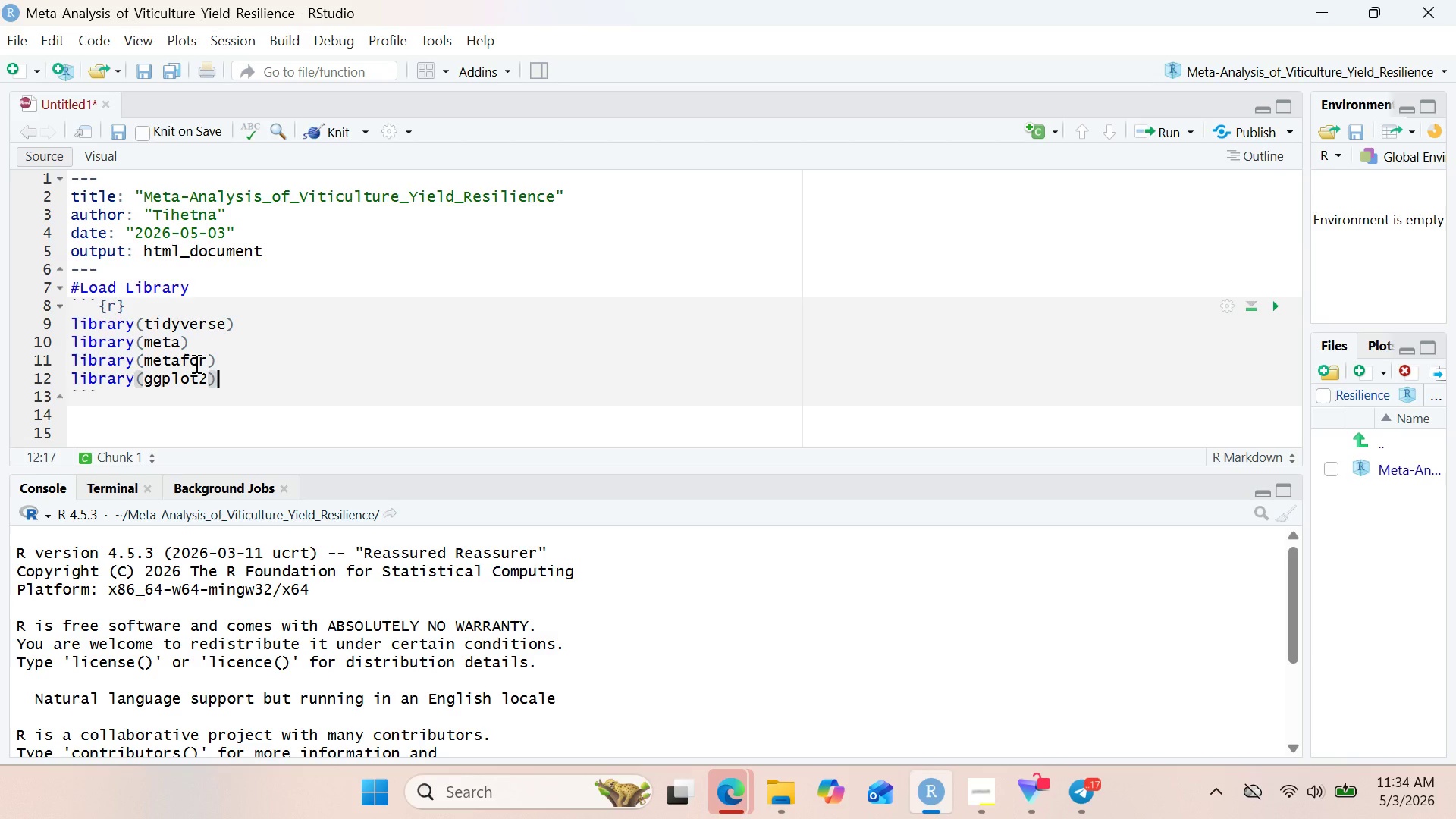 
key(Enter)
 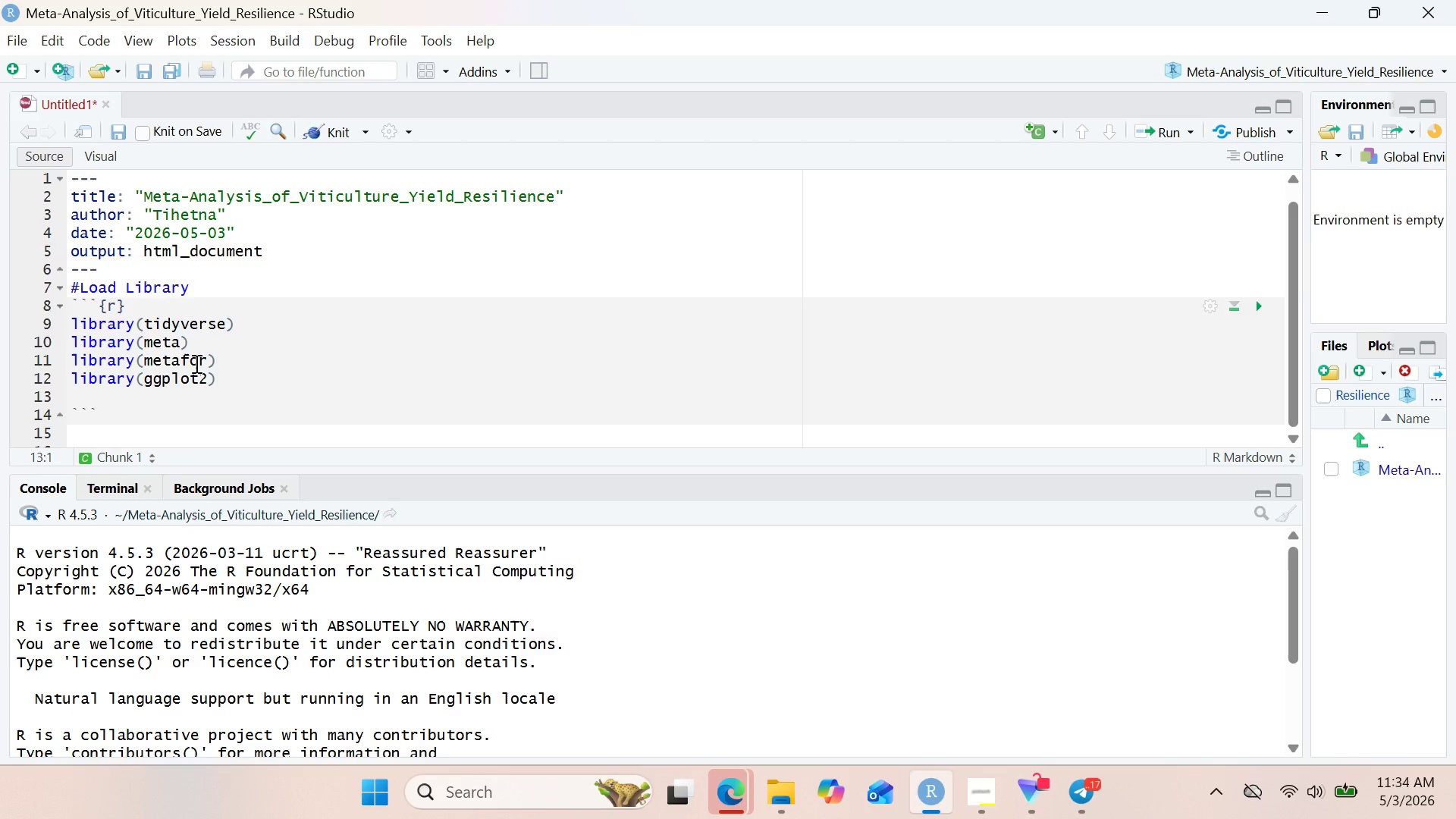 
type(lib)
 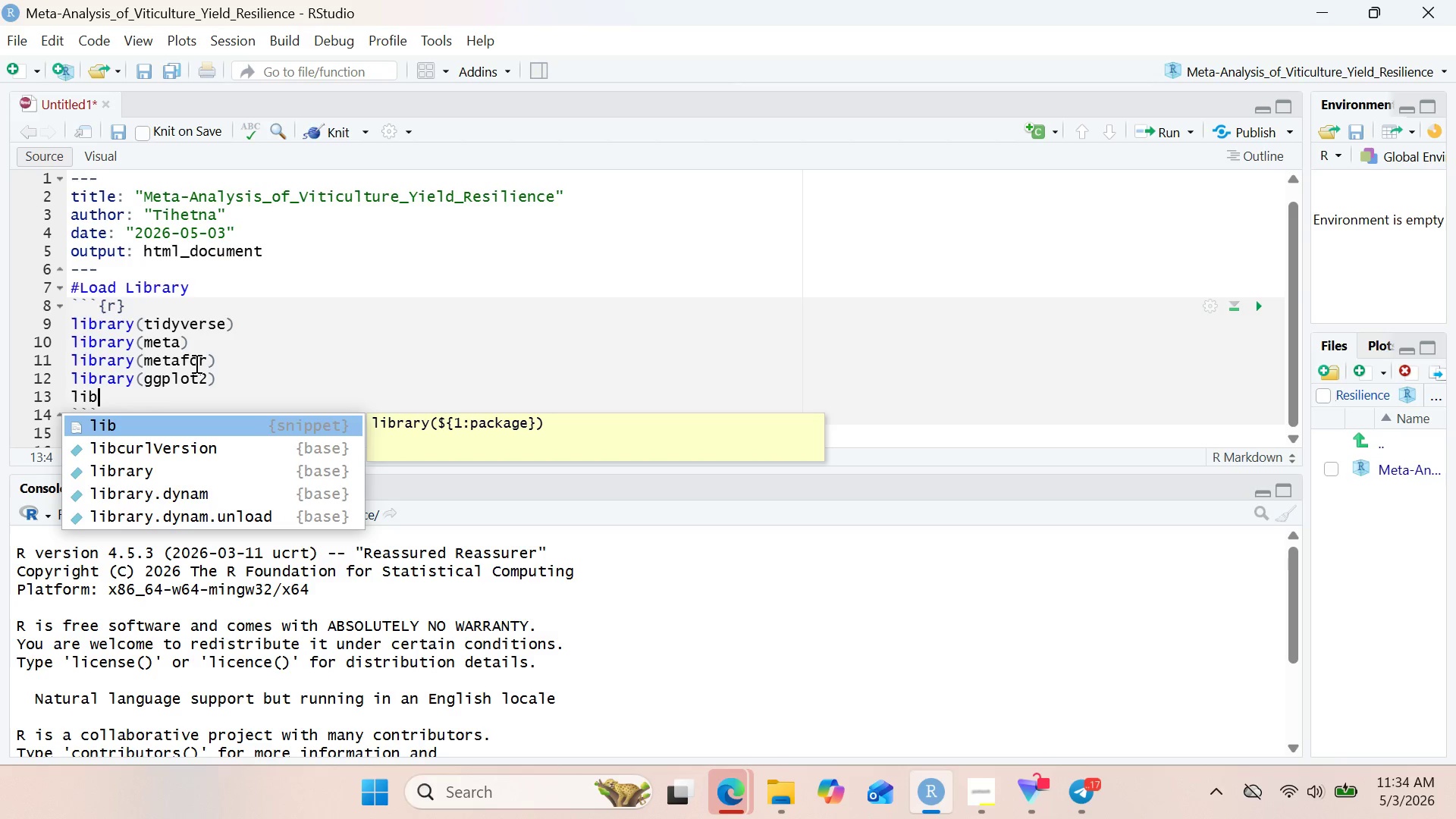 
key(ArrowDown)
 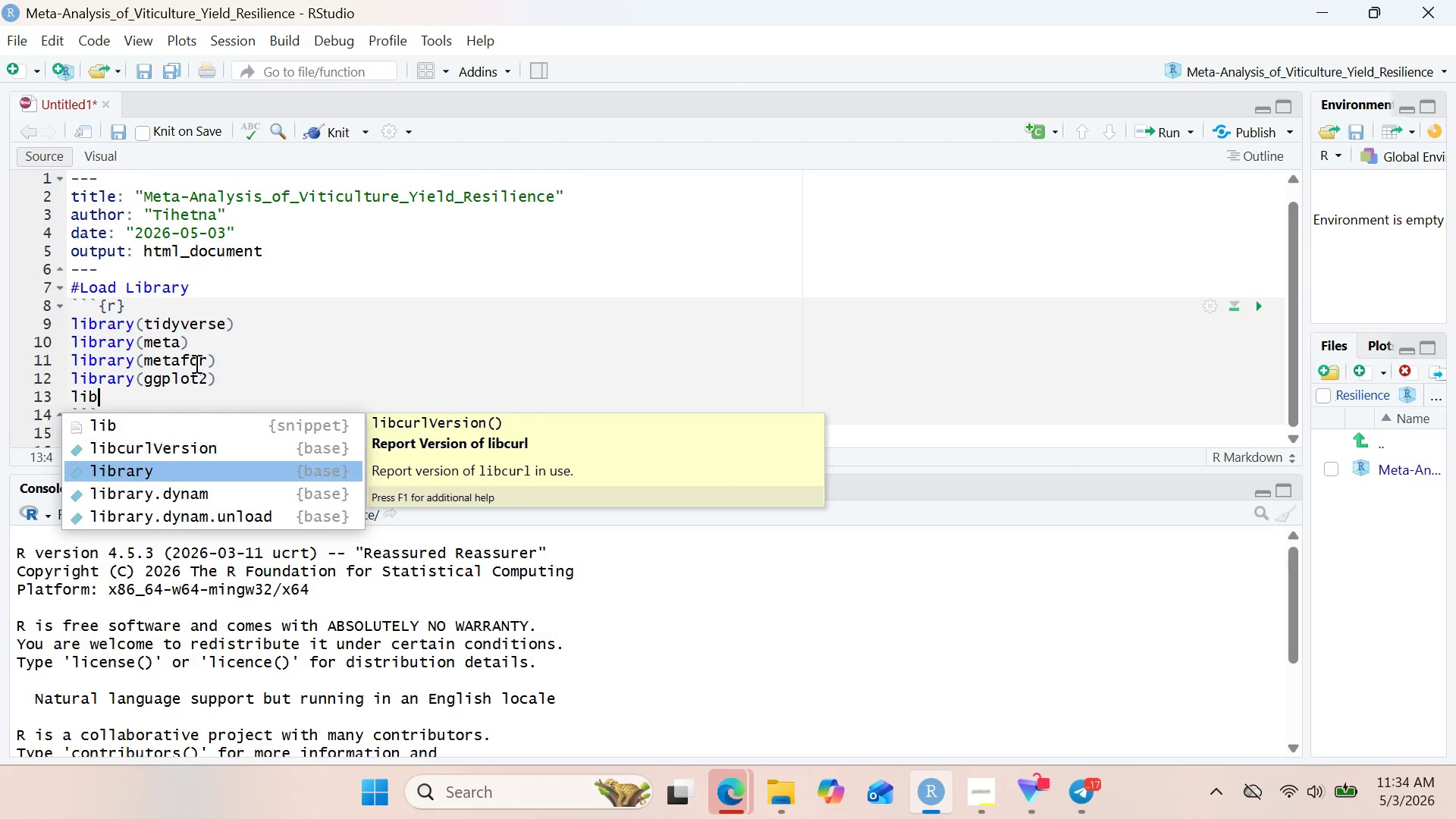 
key(ArrowDown)
 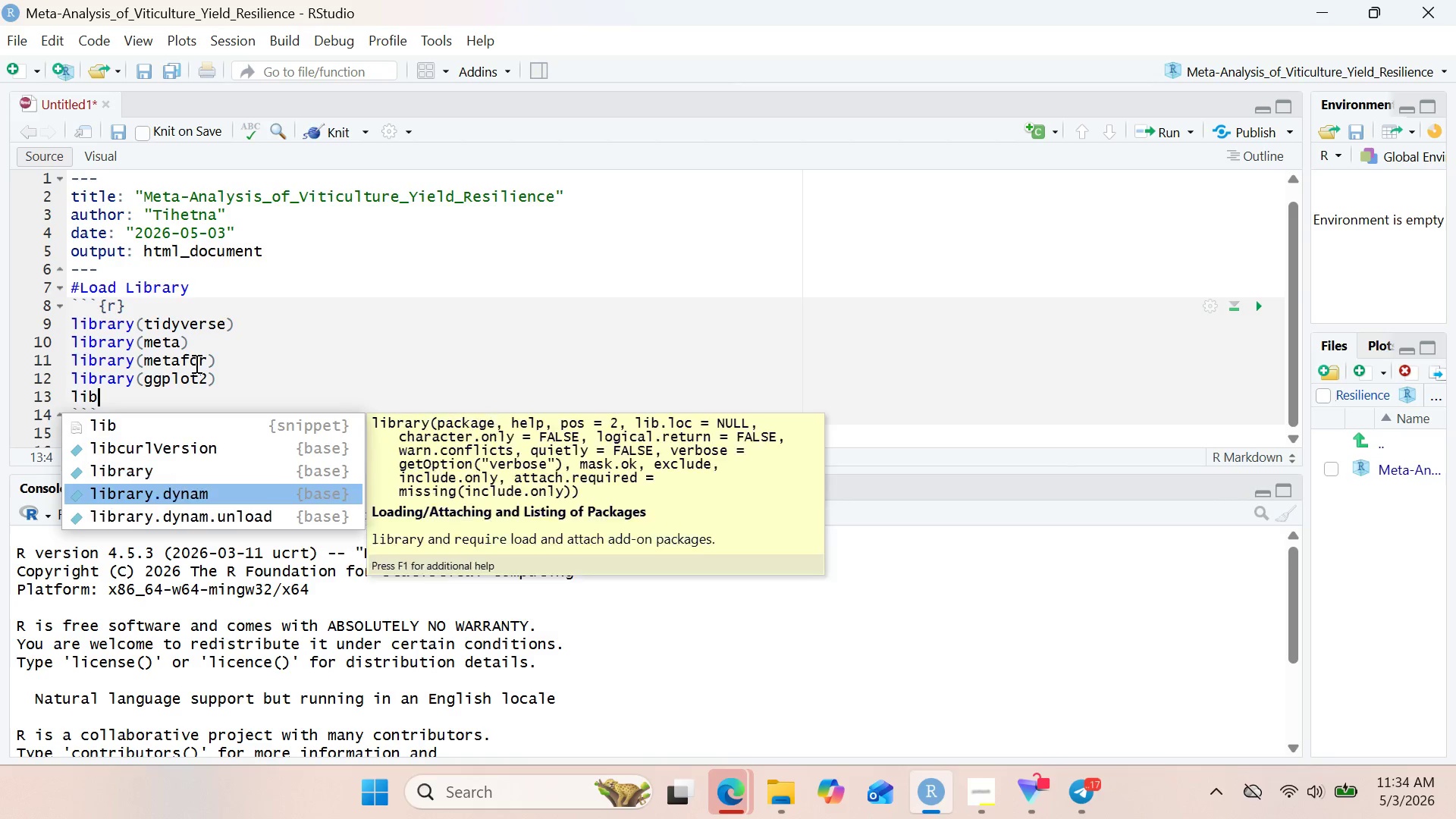 
key(ArrowDown)
 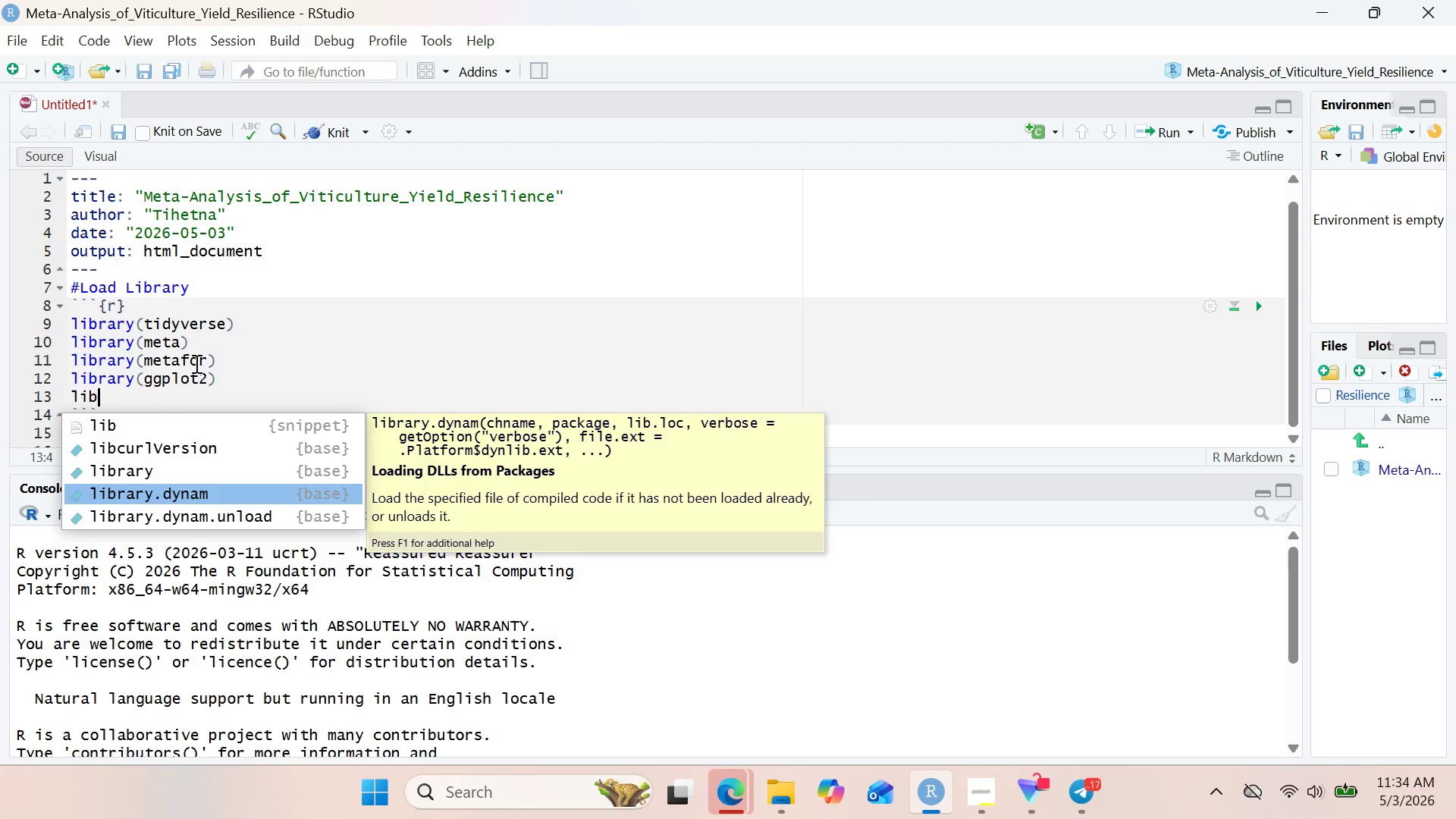 
key(ArrowUp)
 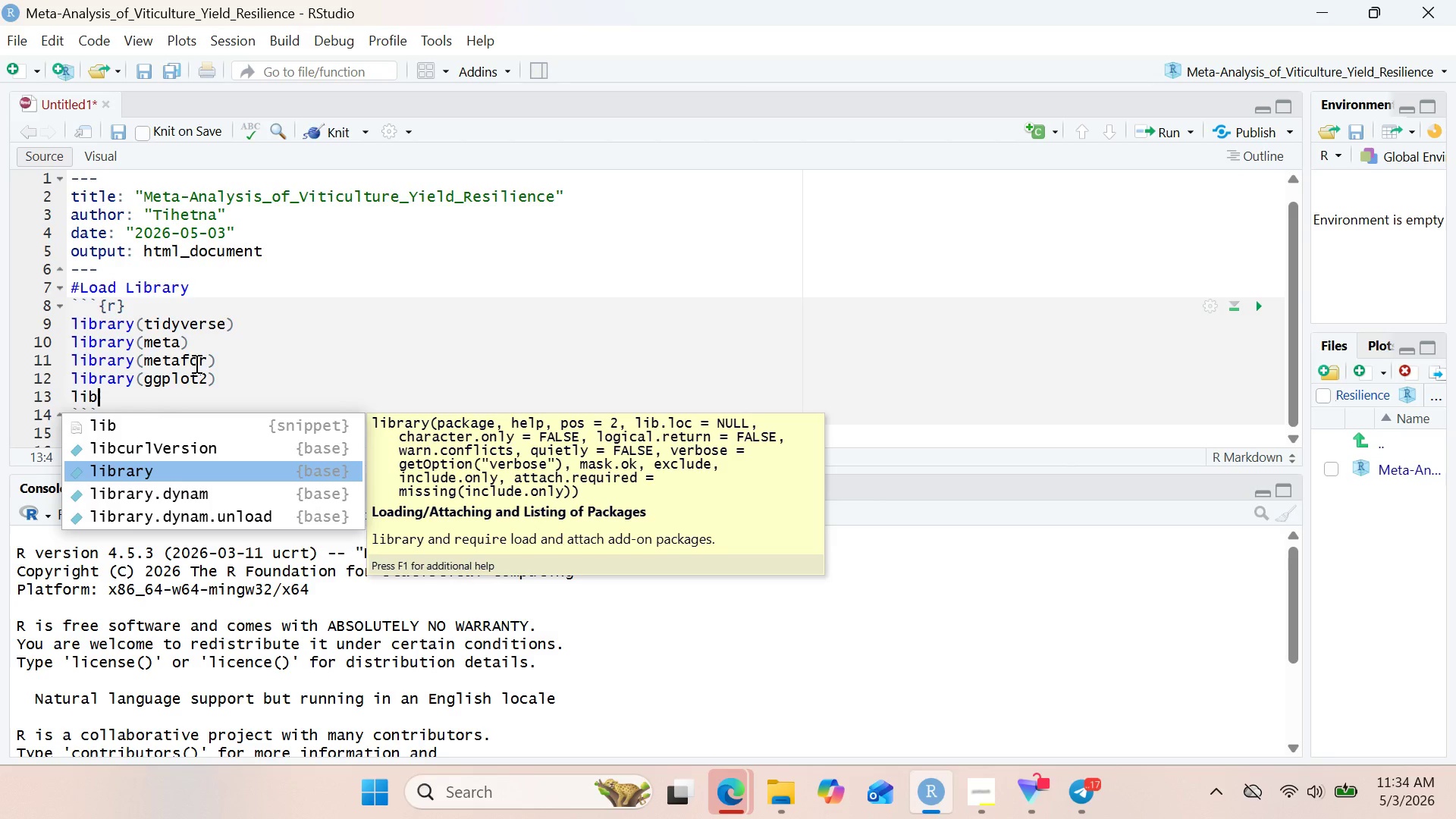 
key(Enter)
 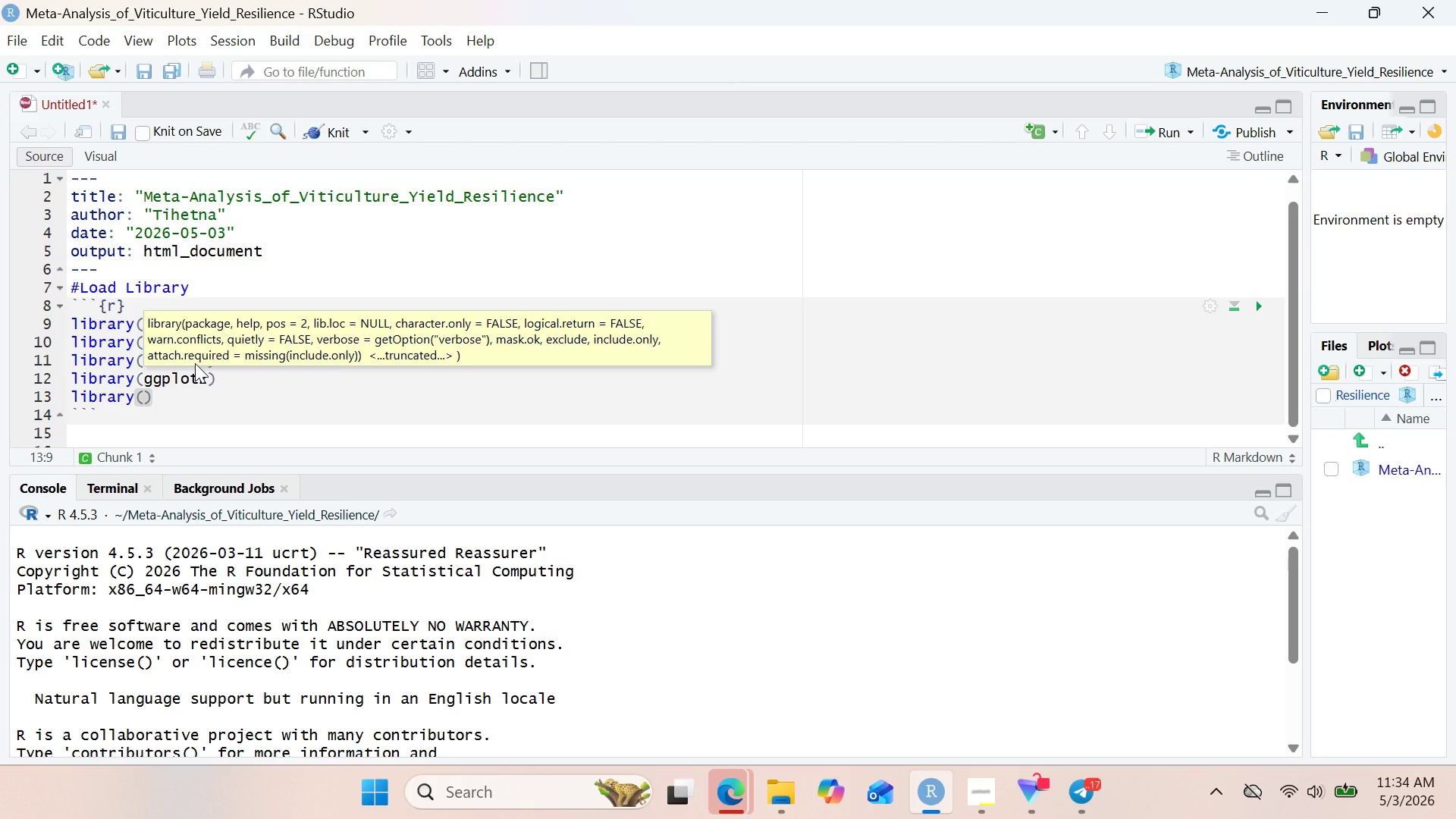 
wait(16.7)
 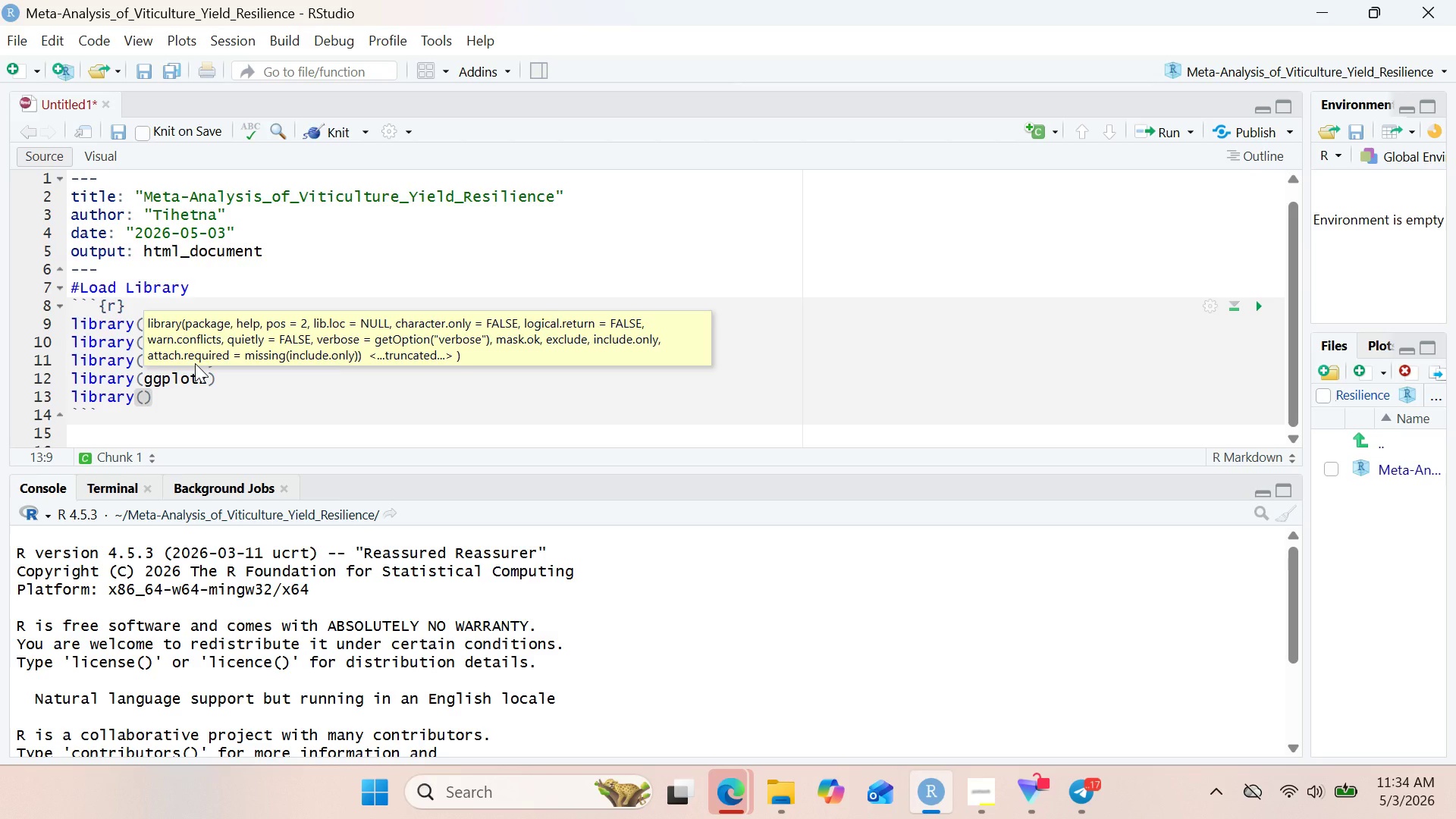 
type(plo)
 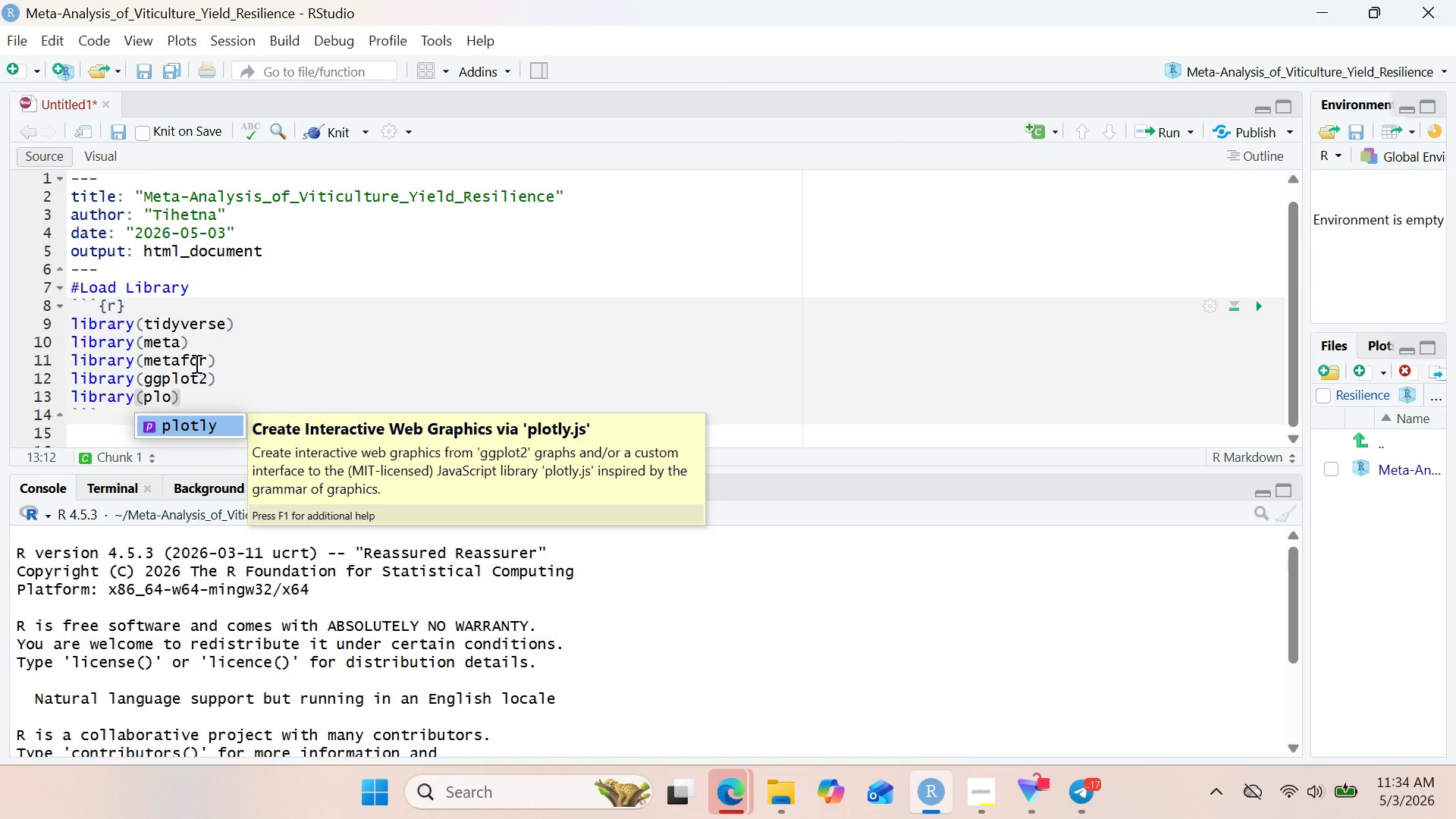 
key(Enter)
 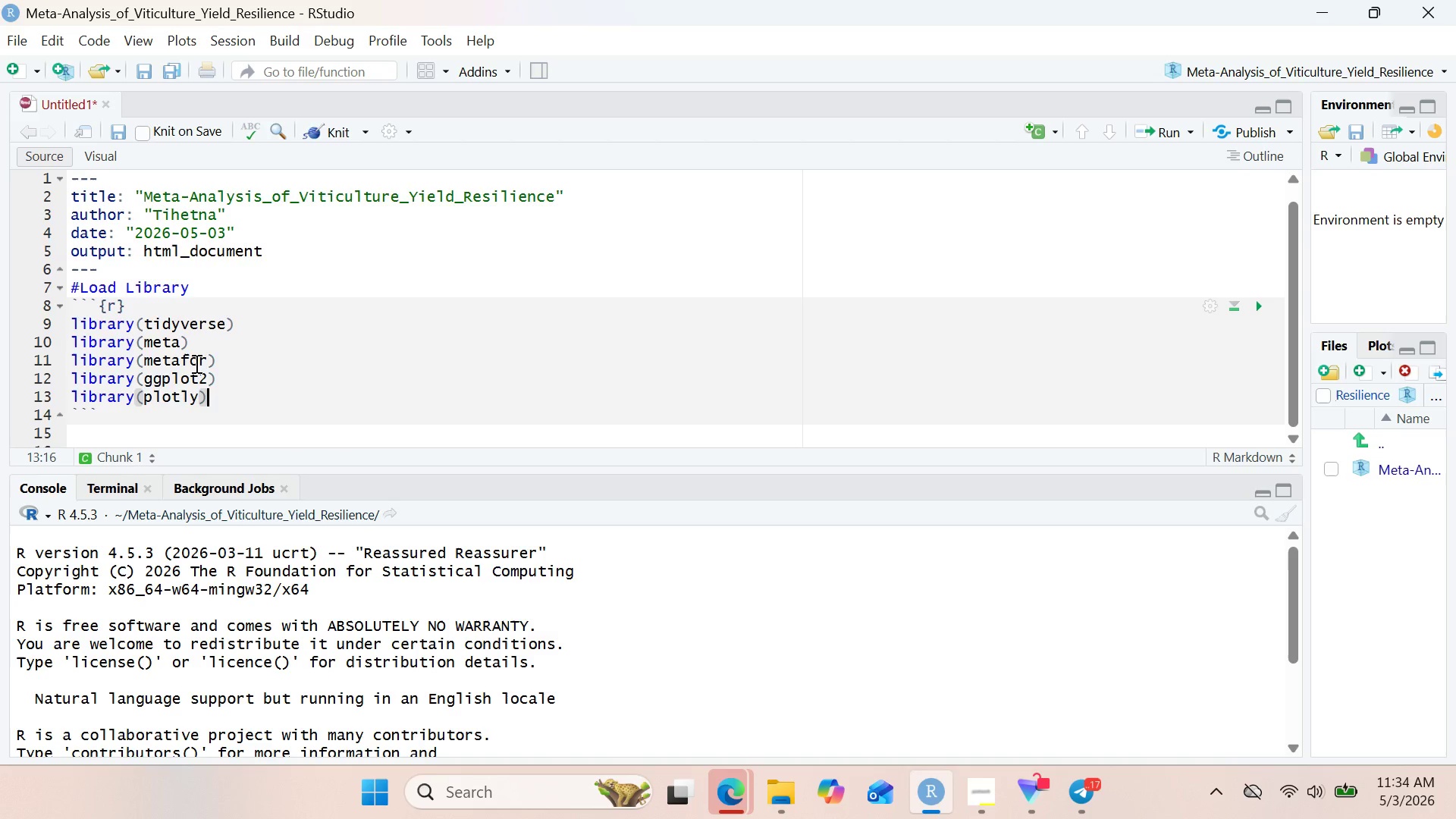 
key(ArrowRight)
 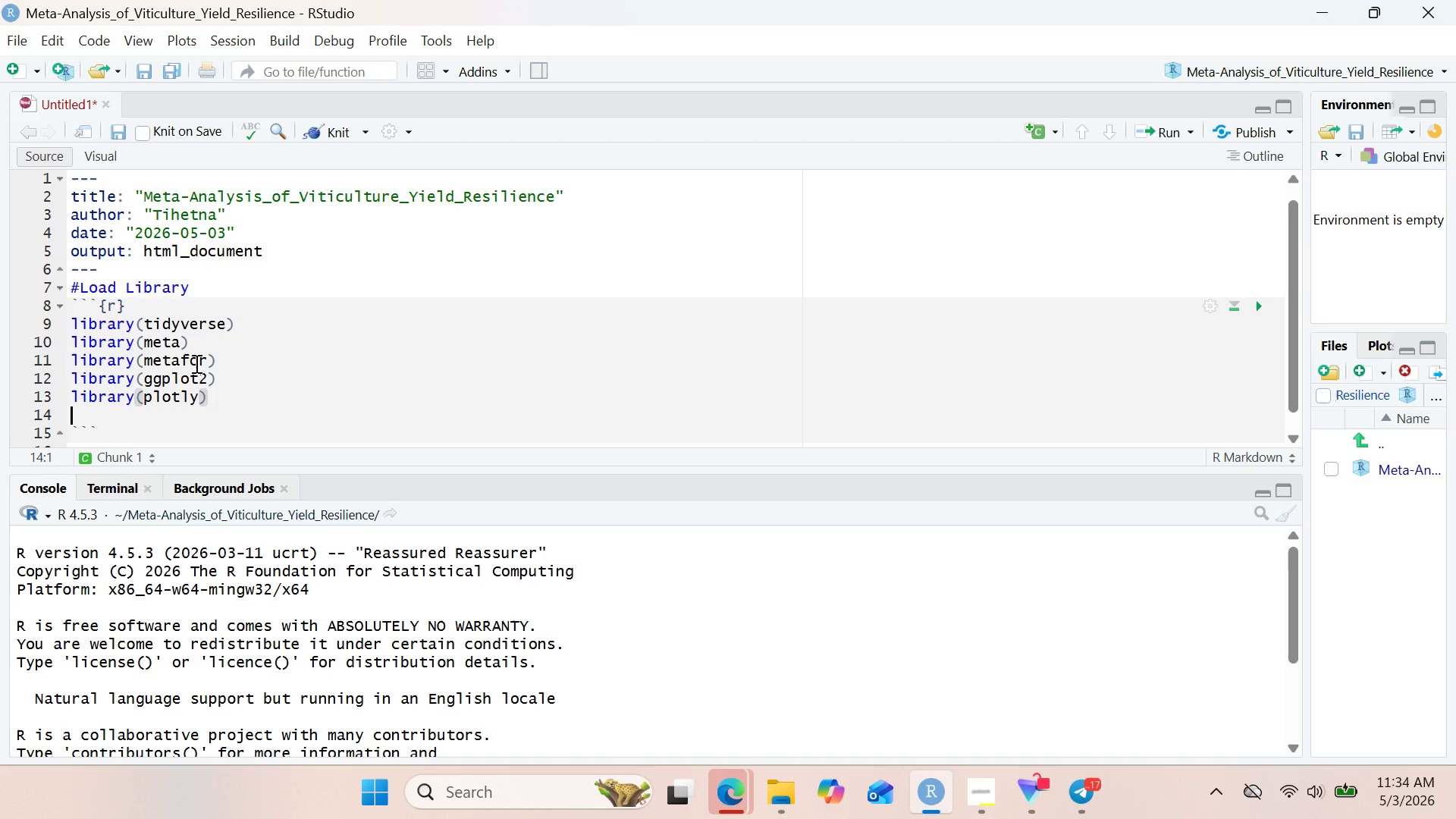 
key(Enter)
 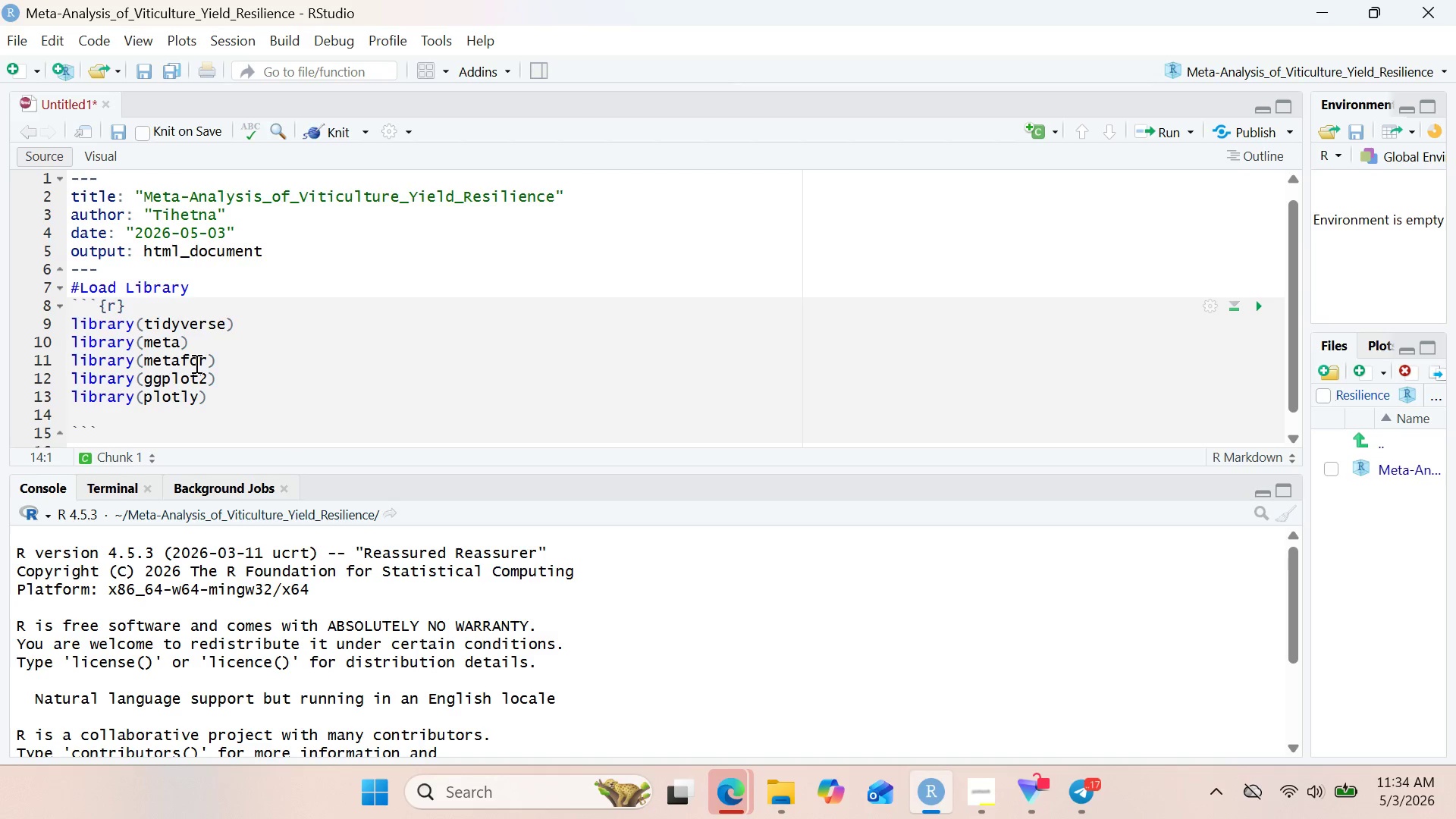 
type(library(patchwork)
 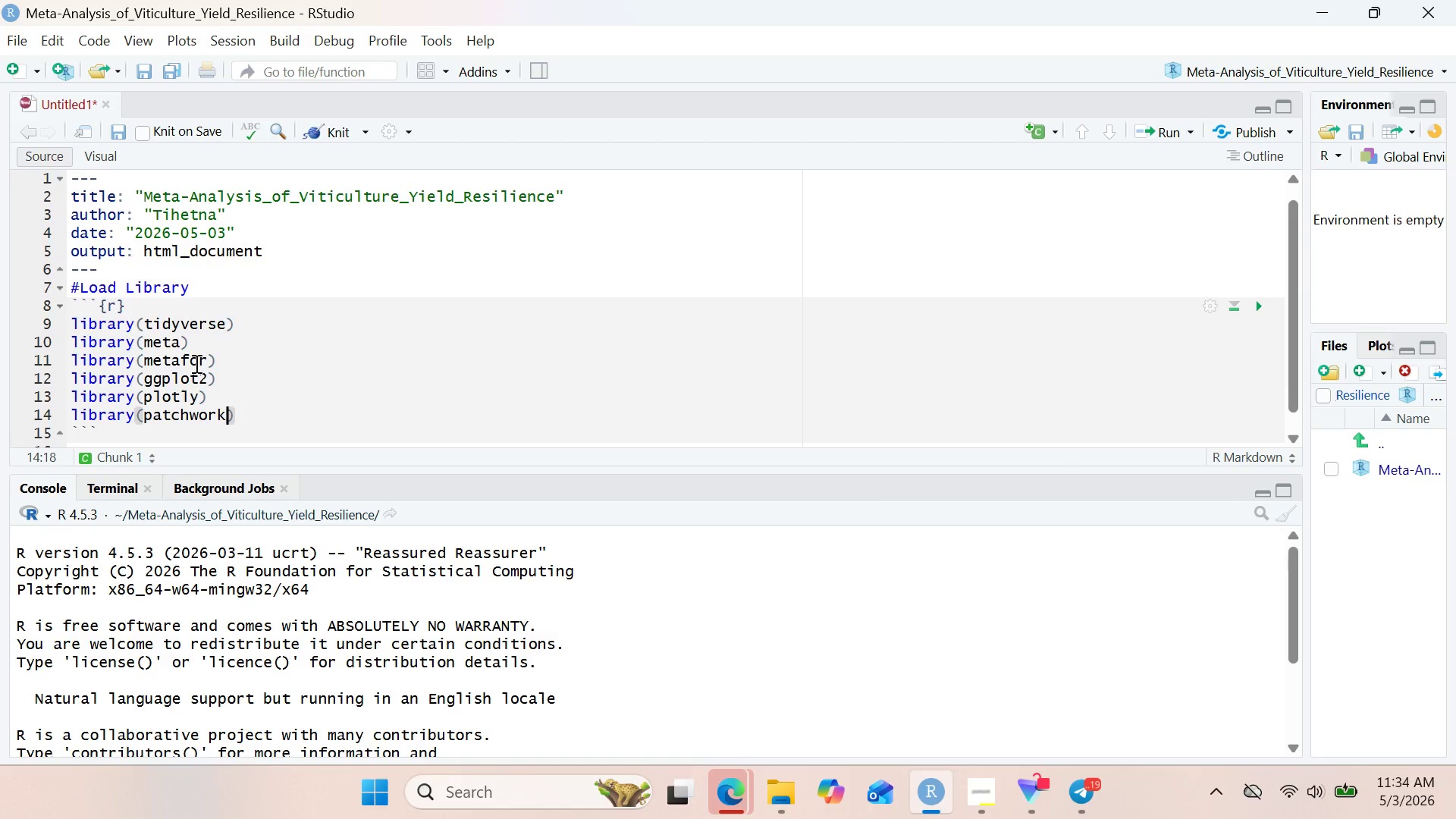 
key(ArrowRight)
 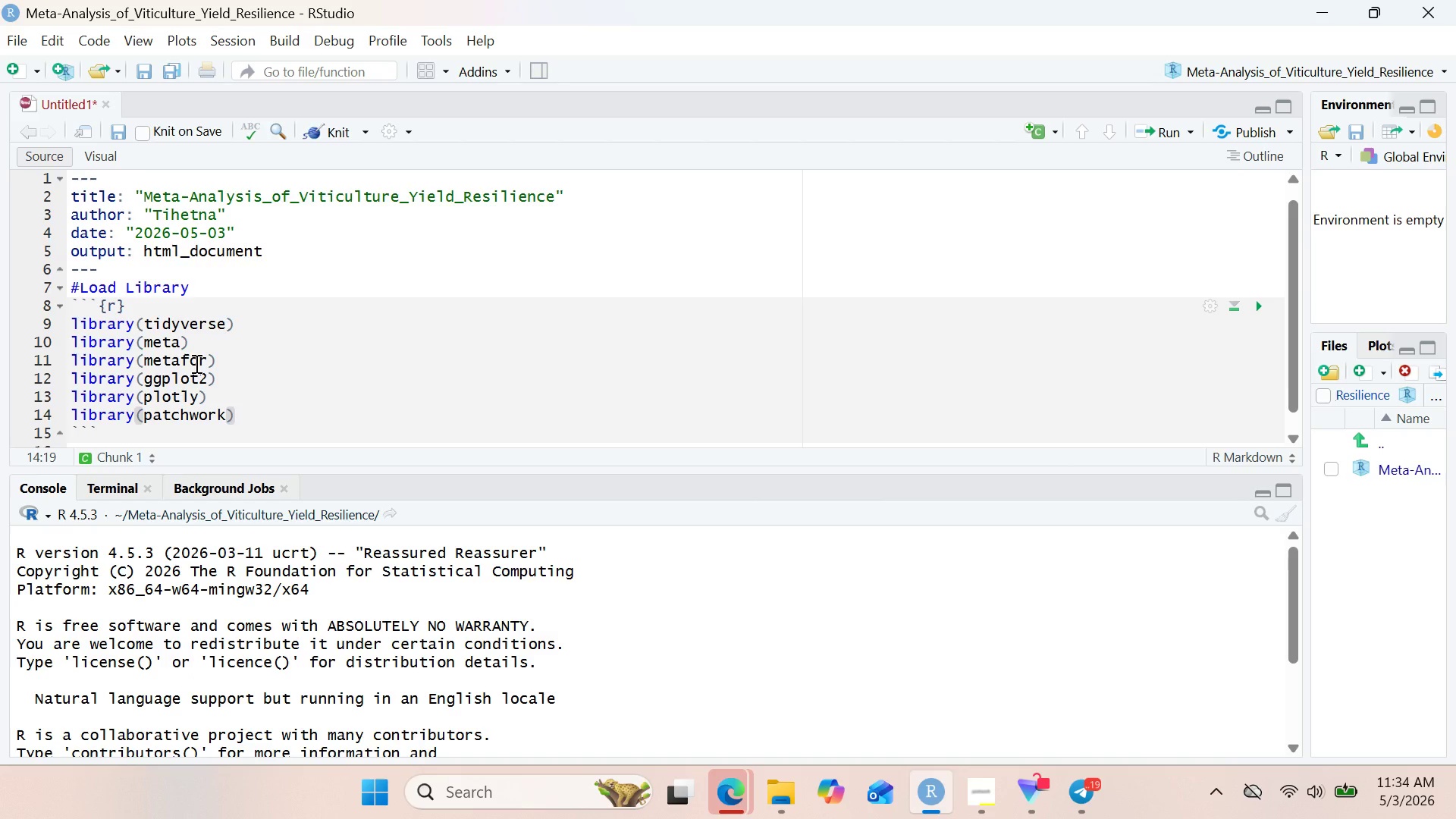 
key(Enter)
 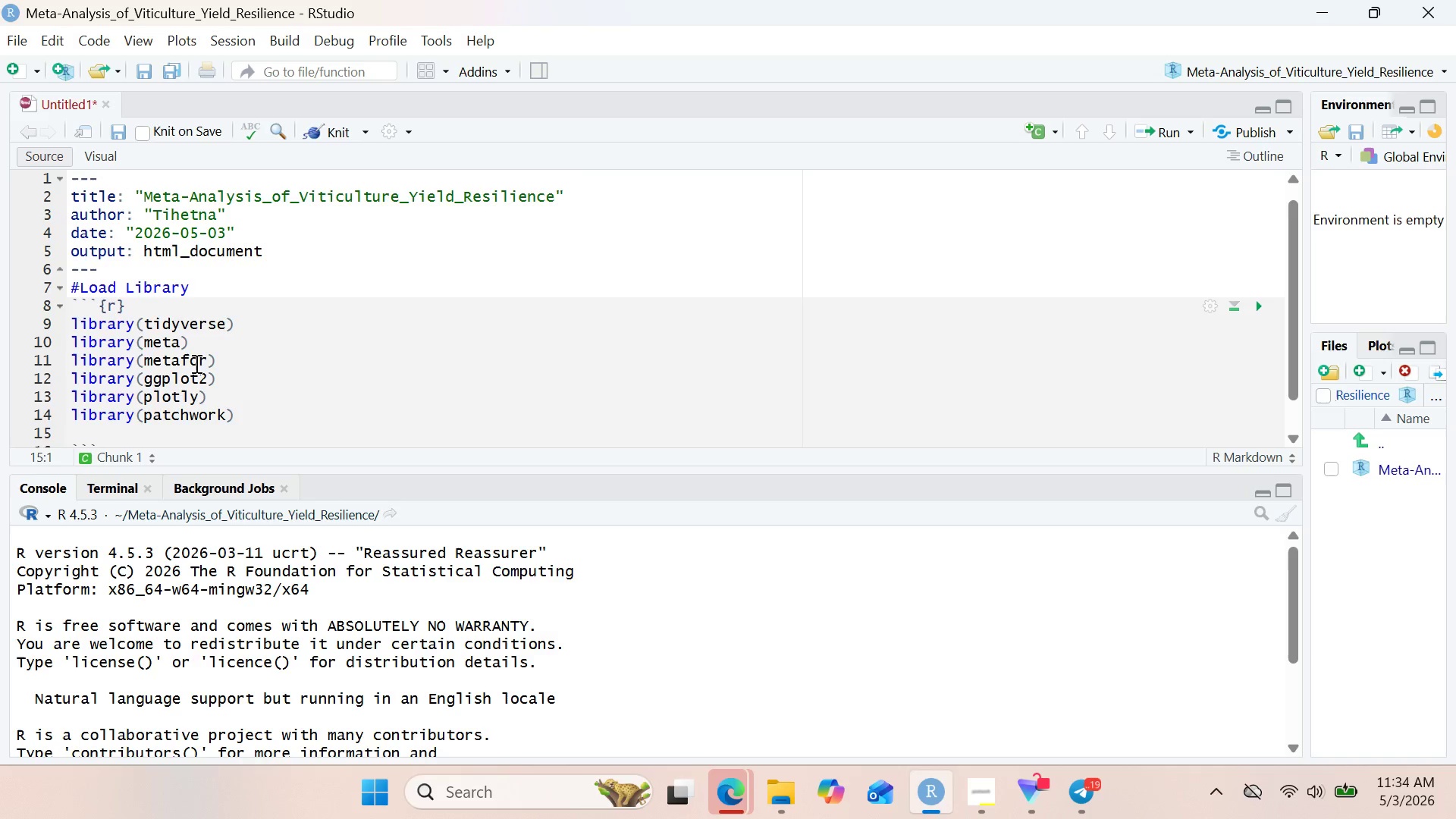 
type(library)
 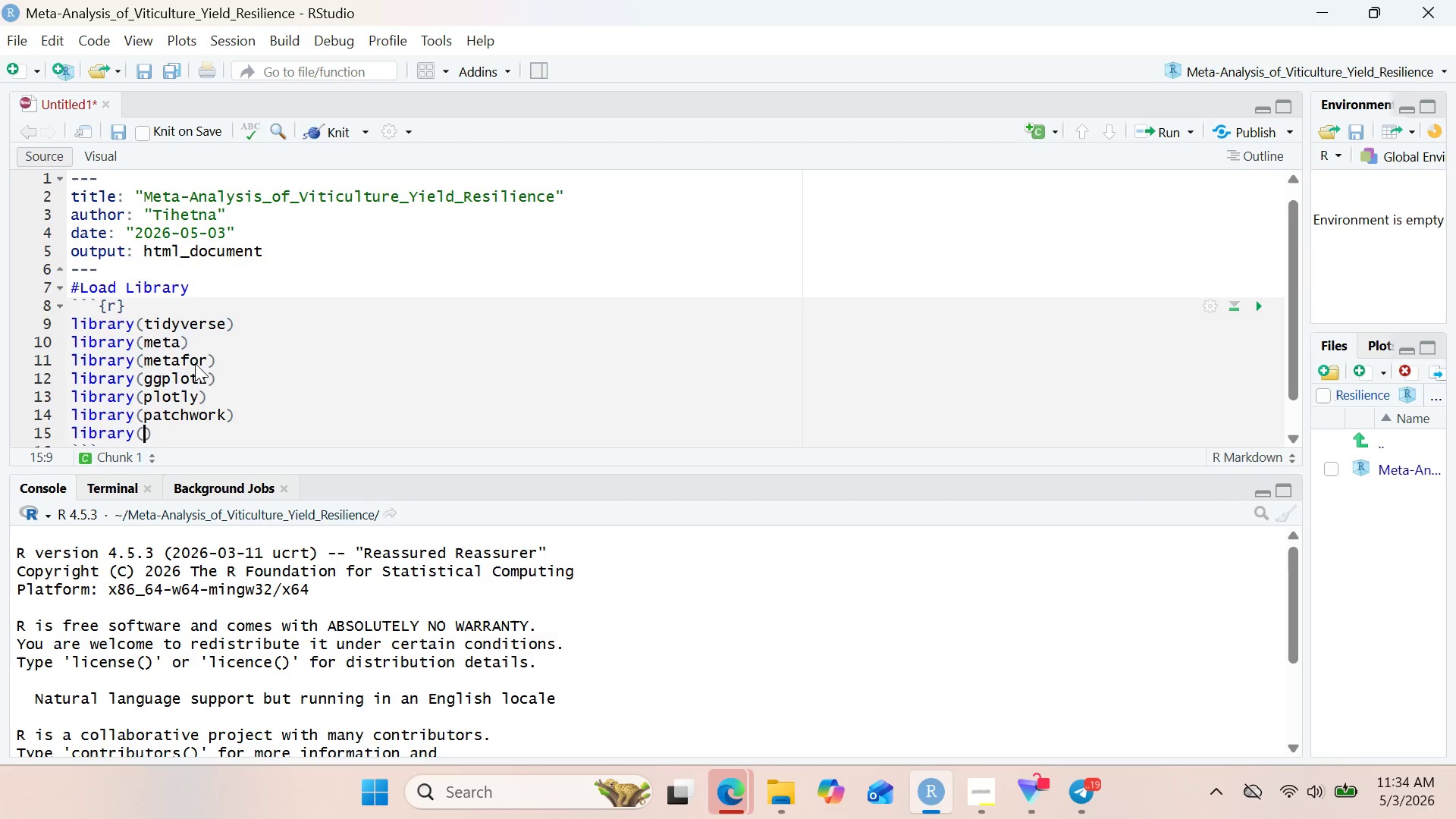 
key(Enter)
 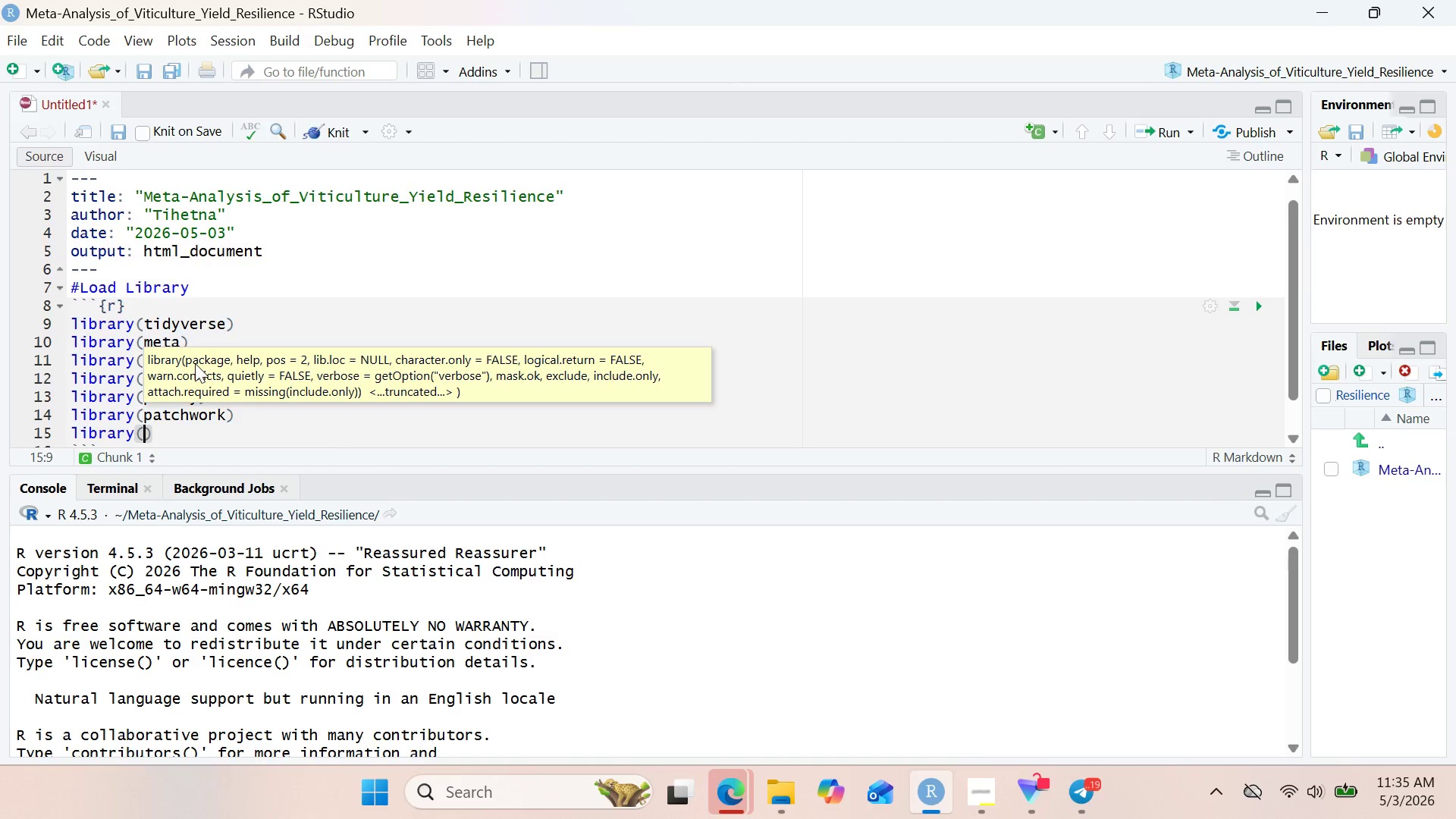 
type(kni)
 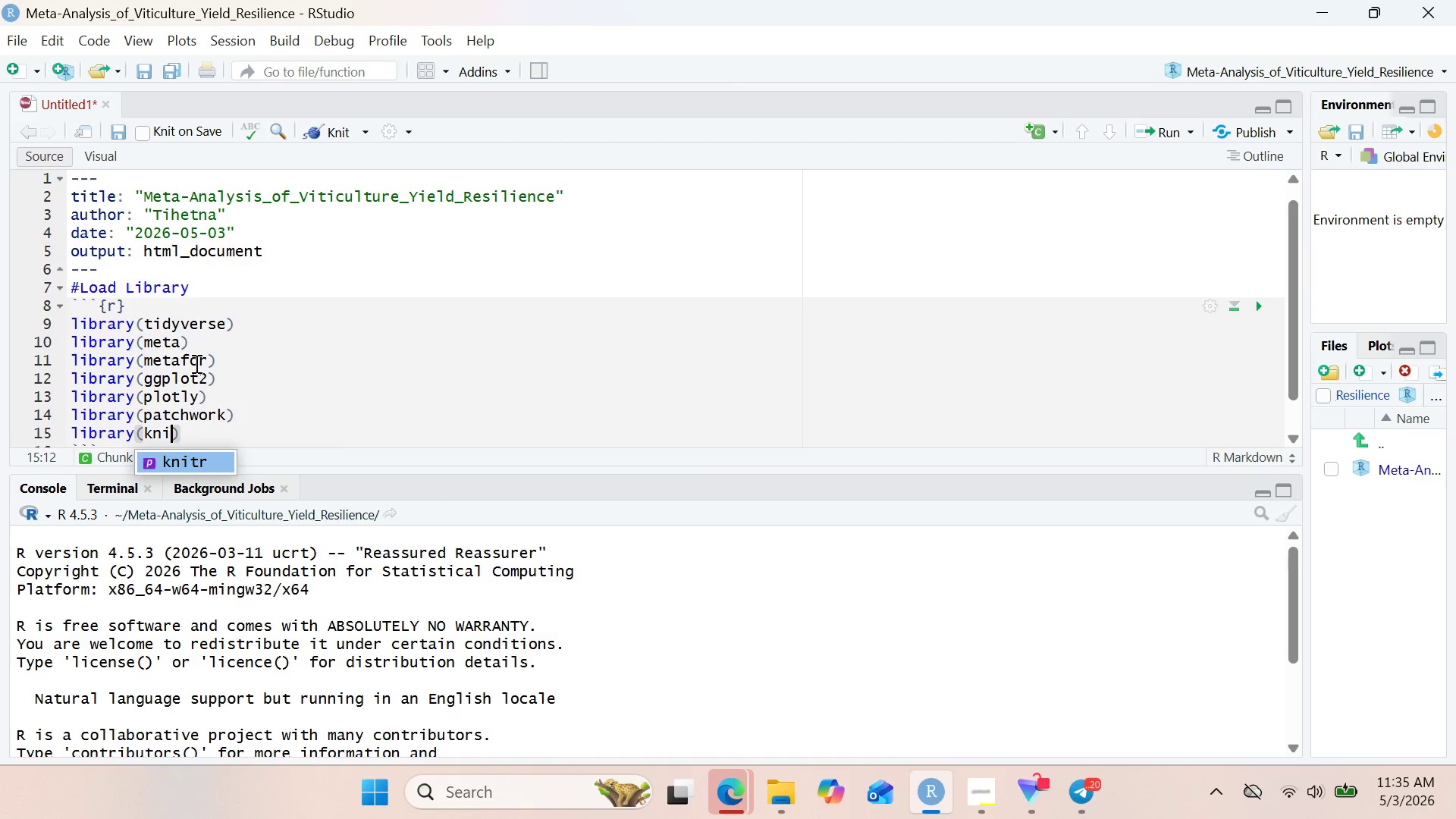 
key(Enter)
 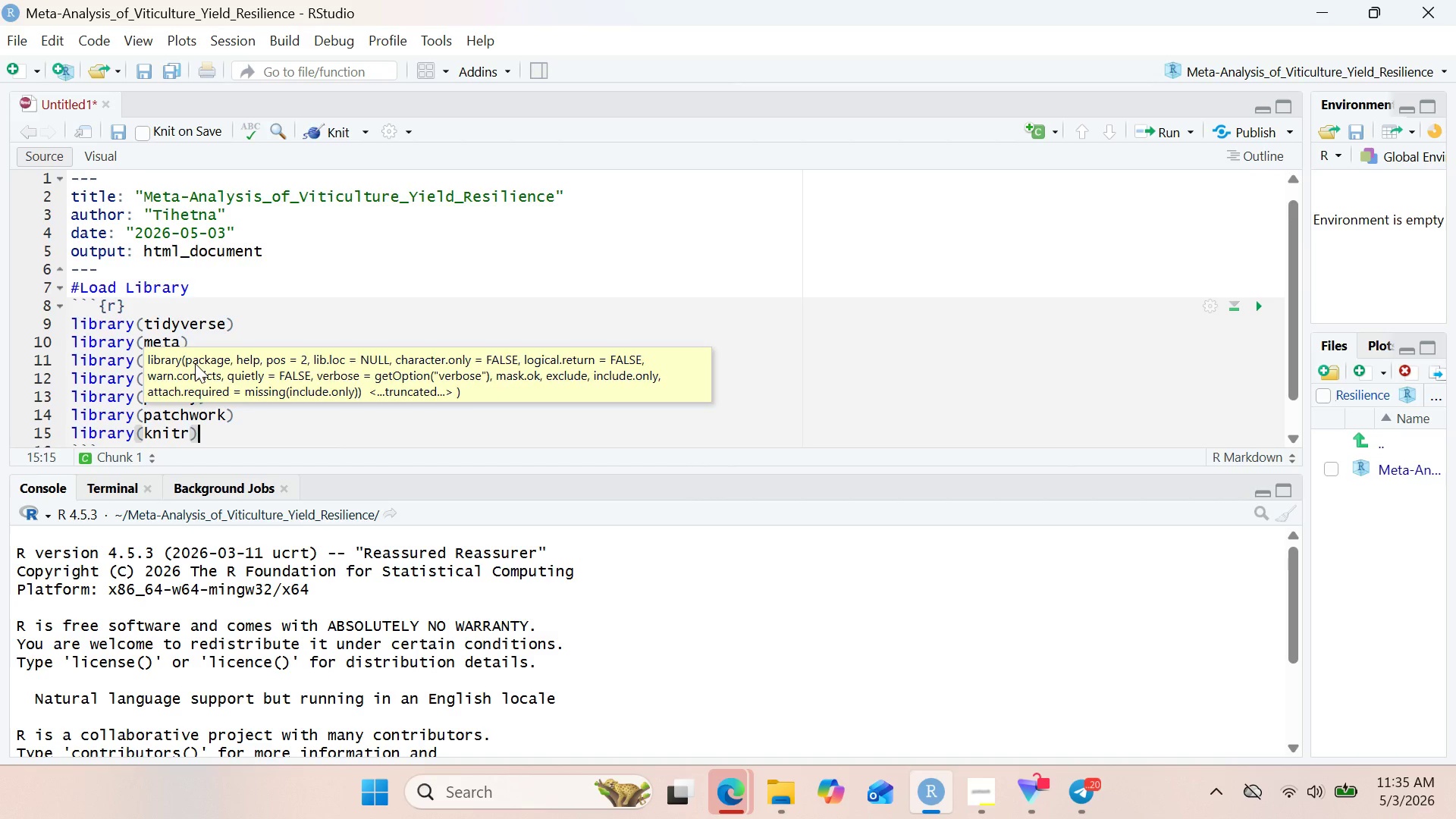 
key(ArrowRight)
 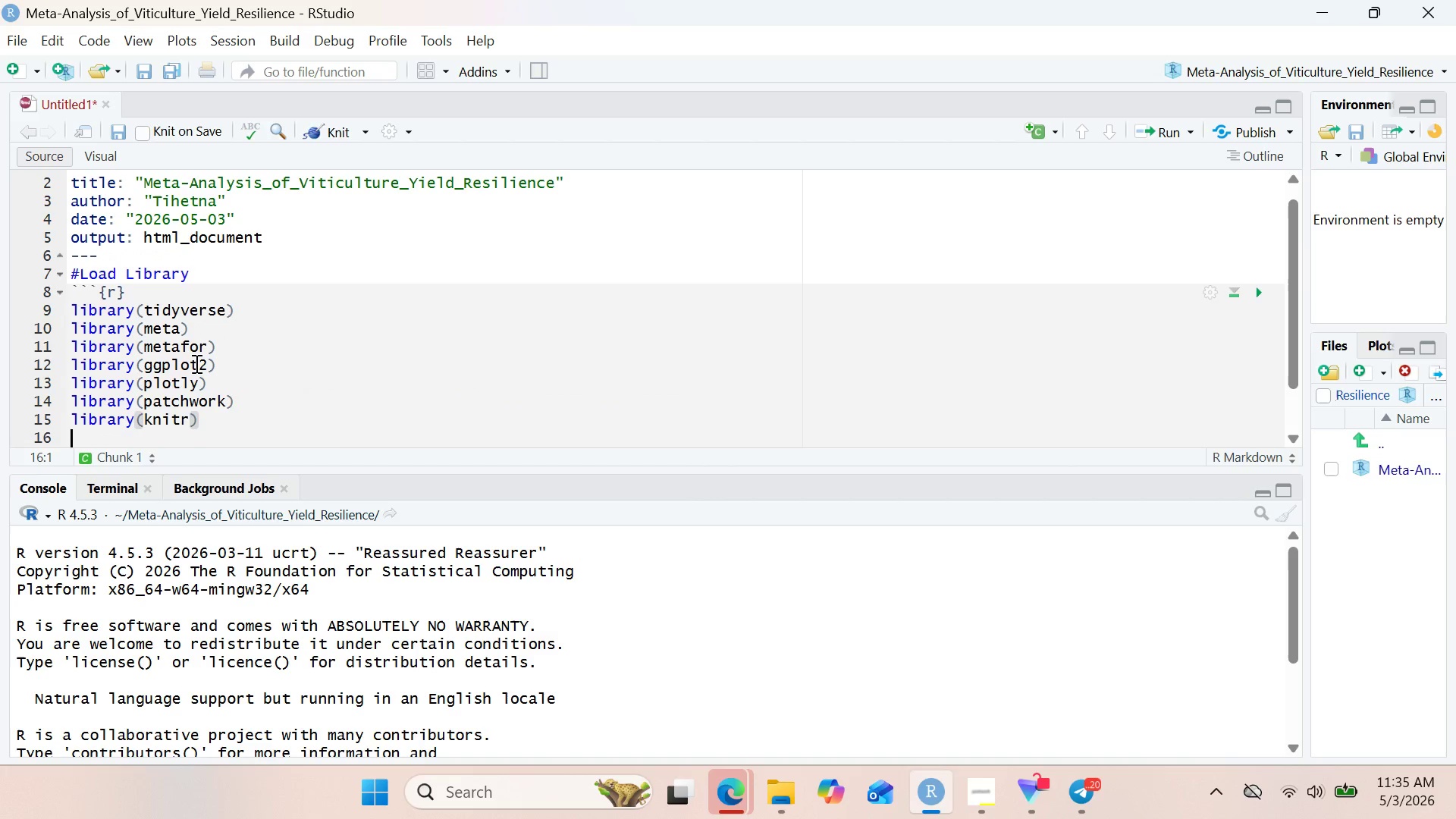 
key(Enter)
 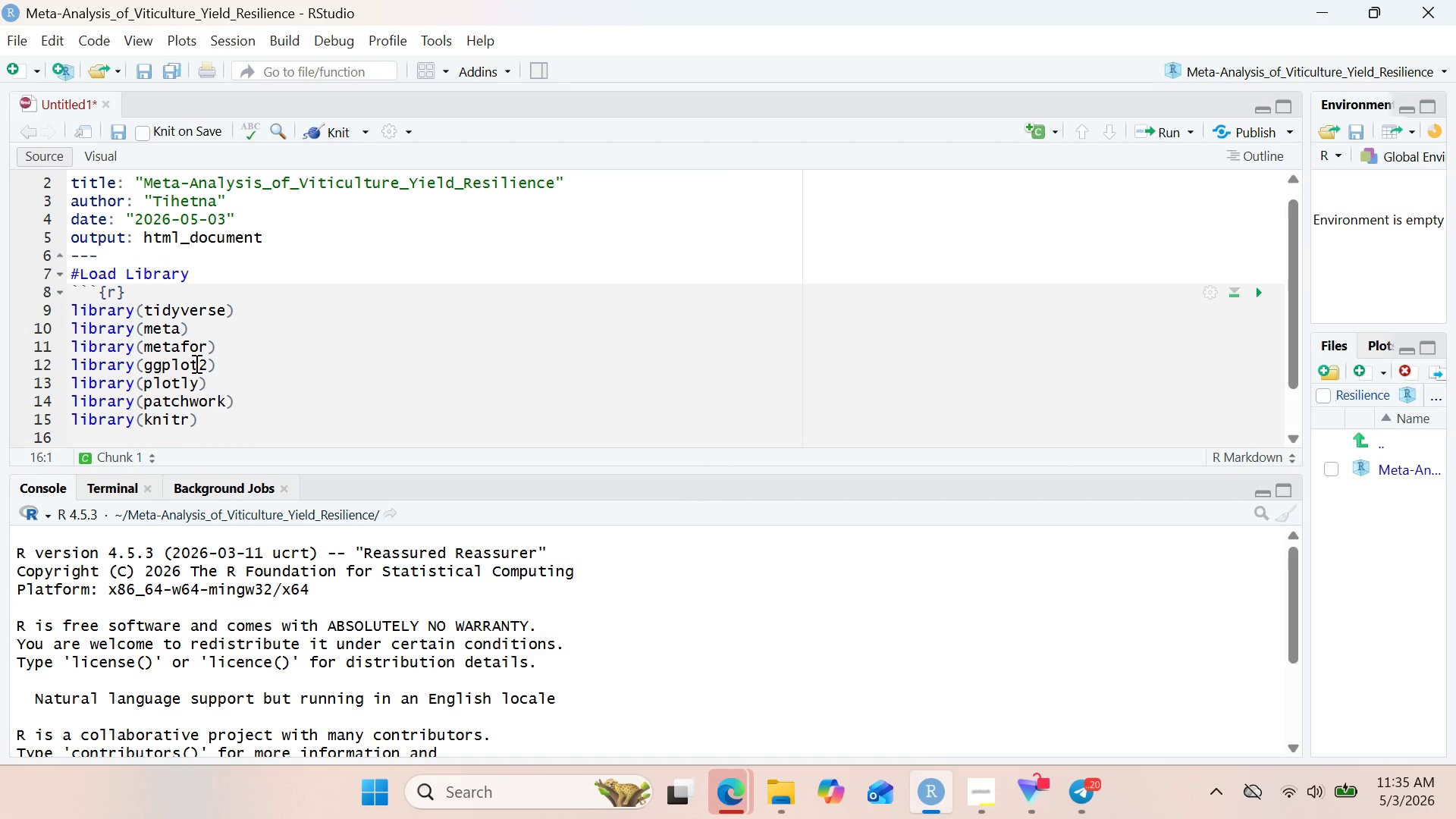 
type(library)
 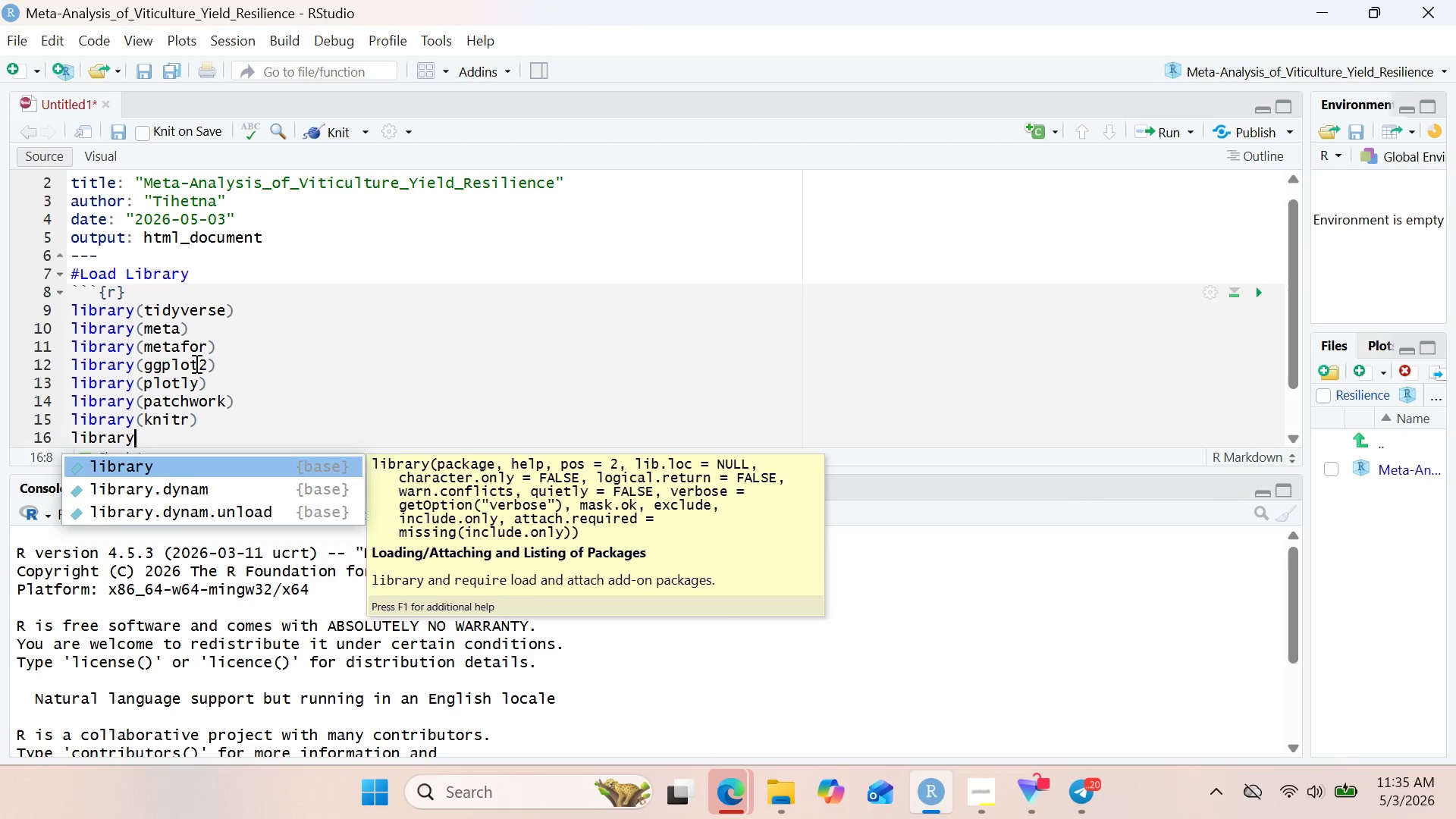 
wait(20.99)
 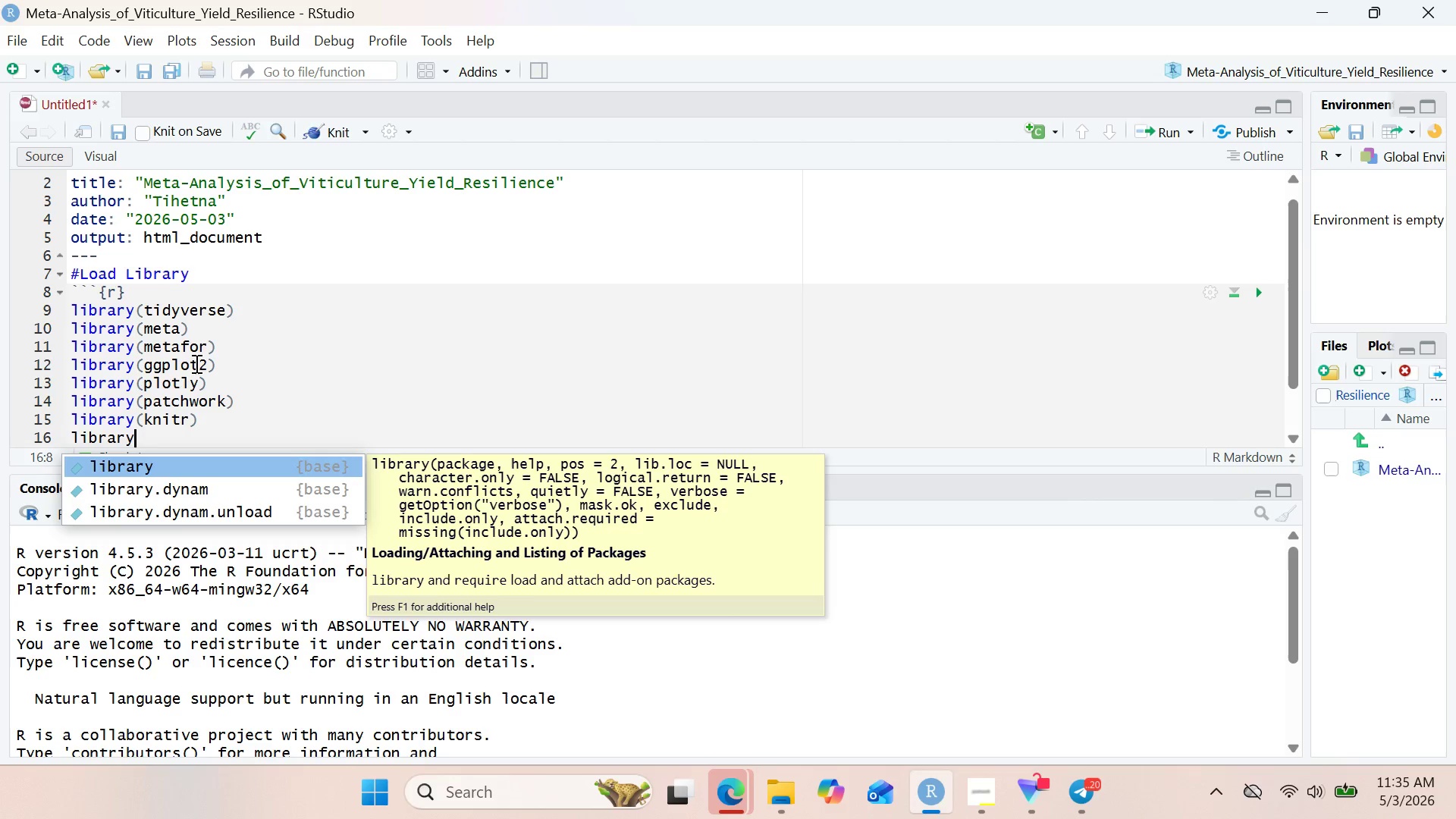 
key(Enter)
 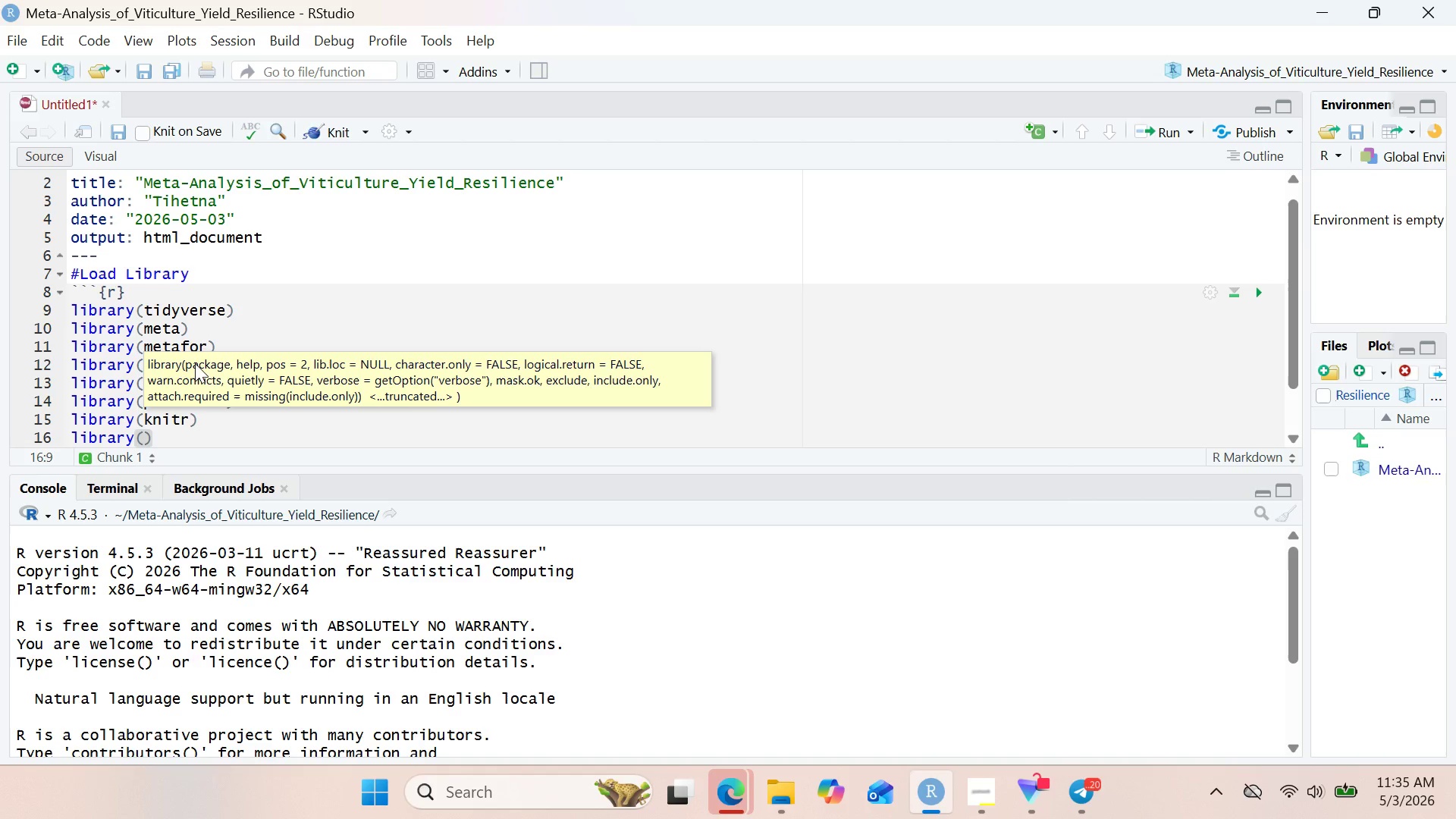 
wait(11.8)
 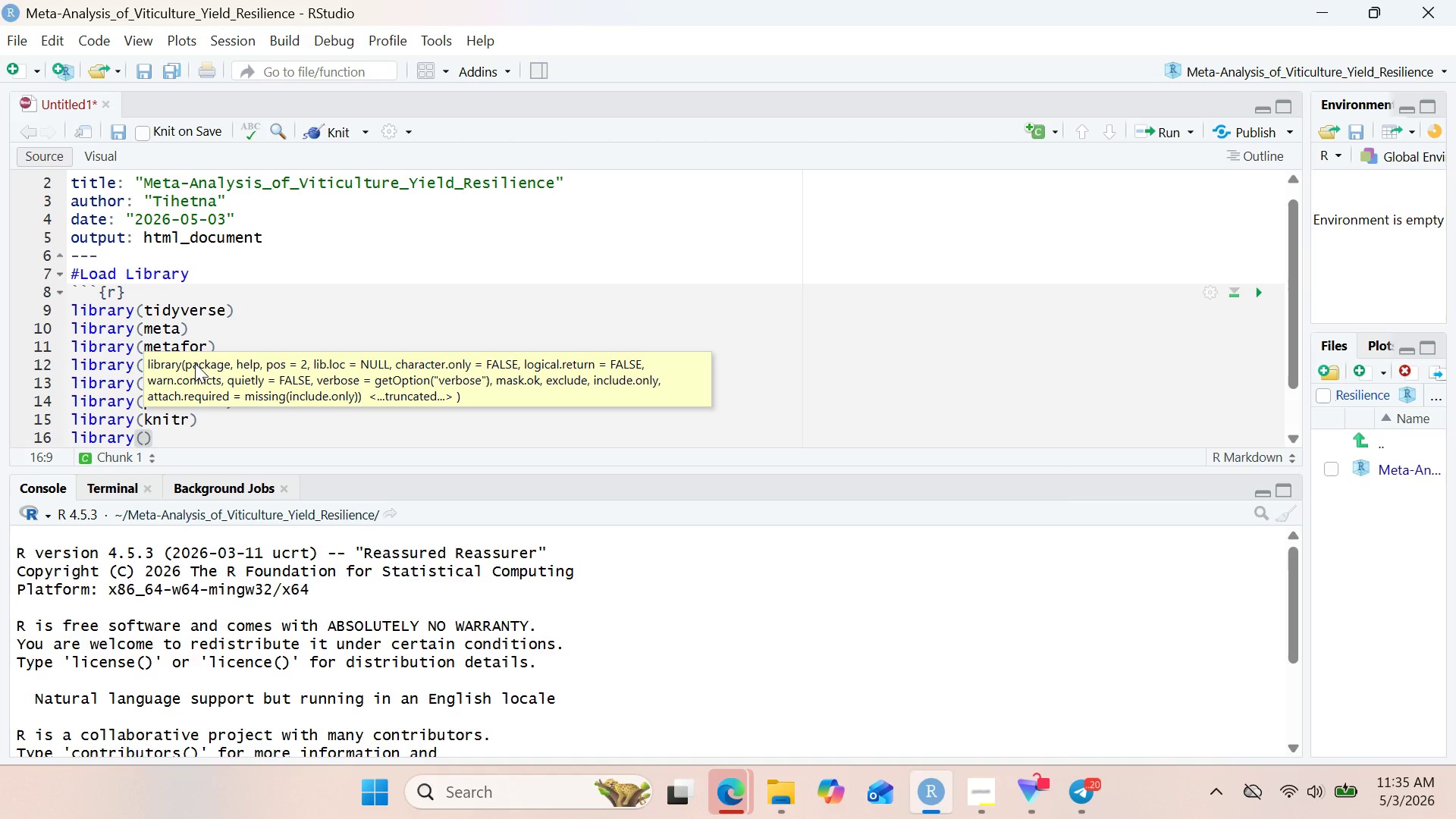 
type(kab)
 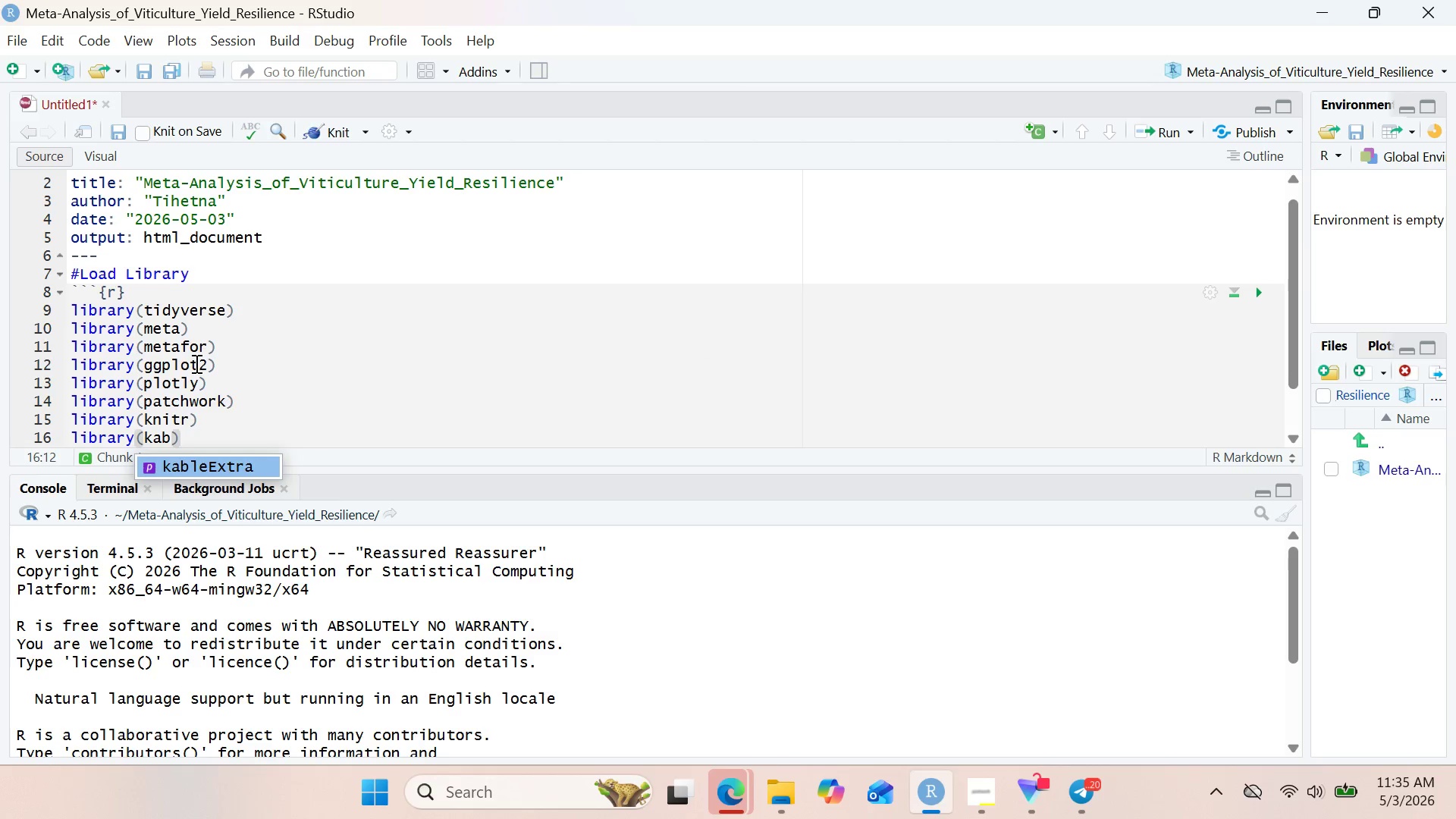 
key(Enter)
 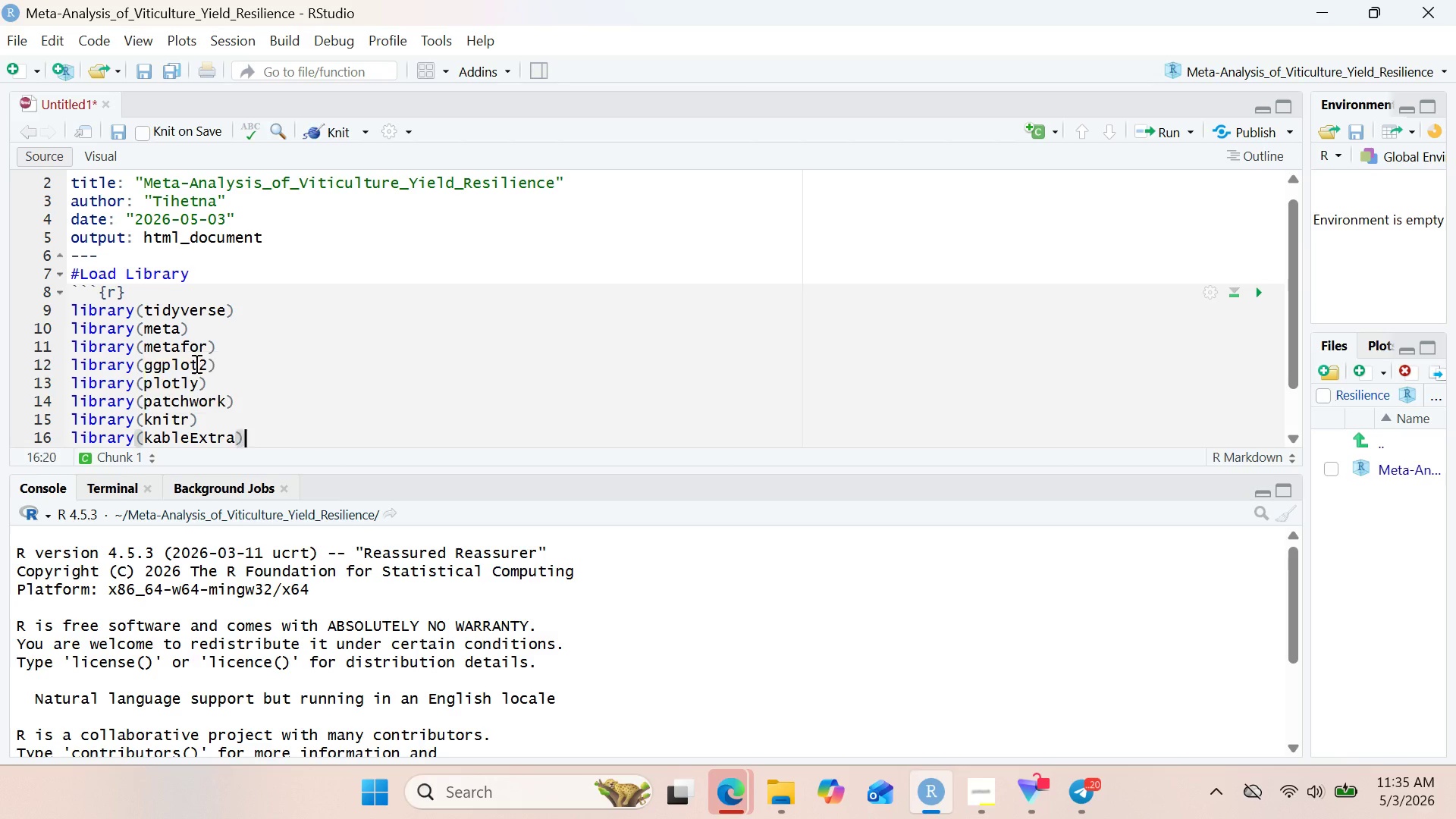 
key(ArrowRight)
 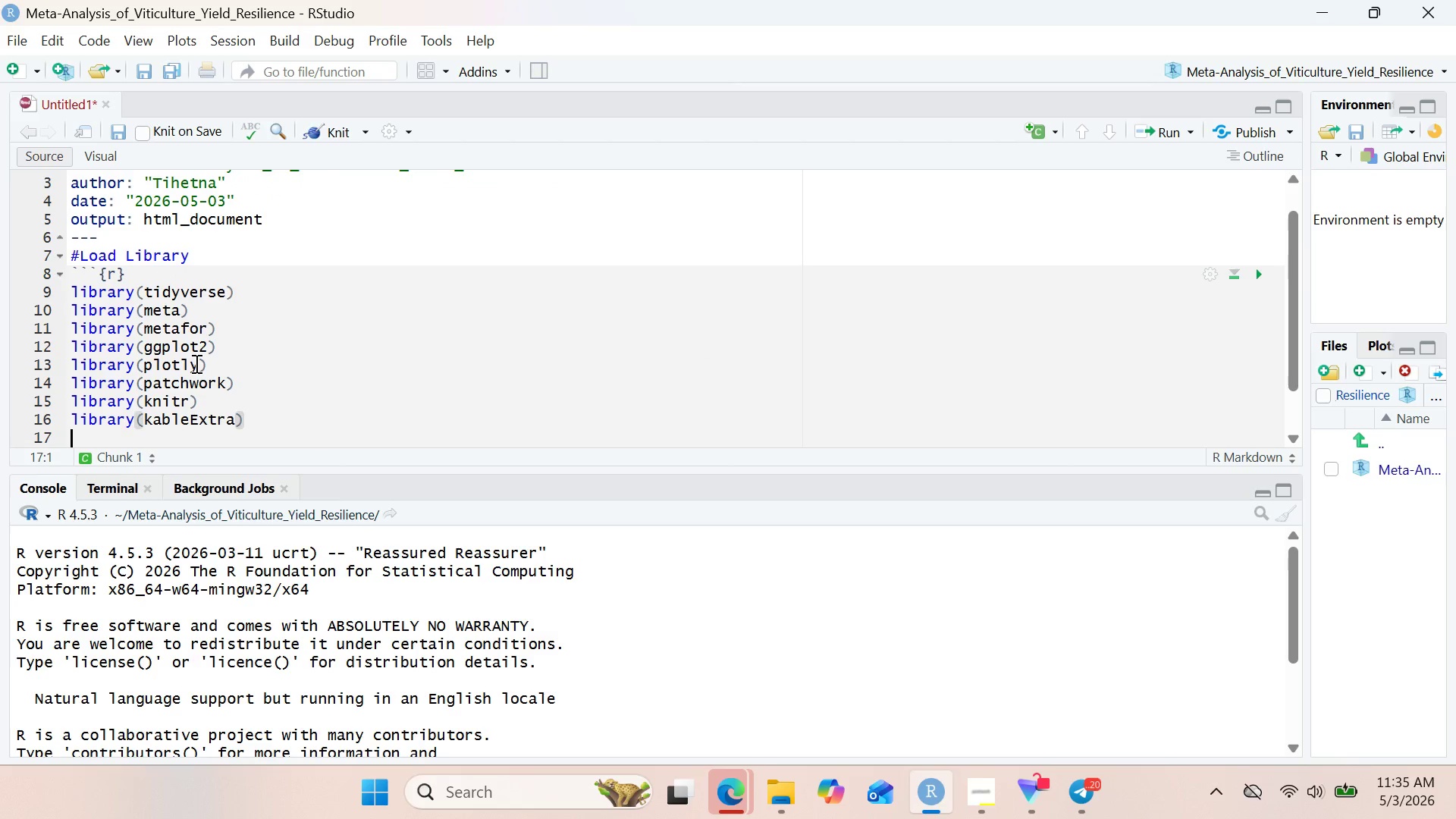 
key(Enter)
 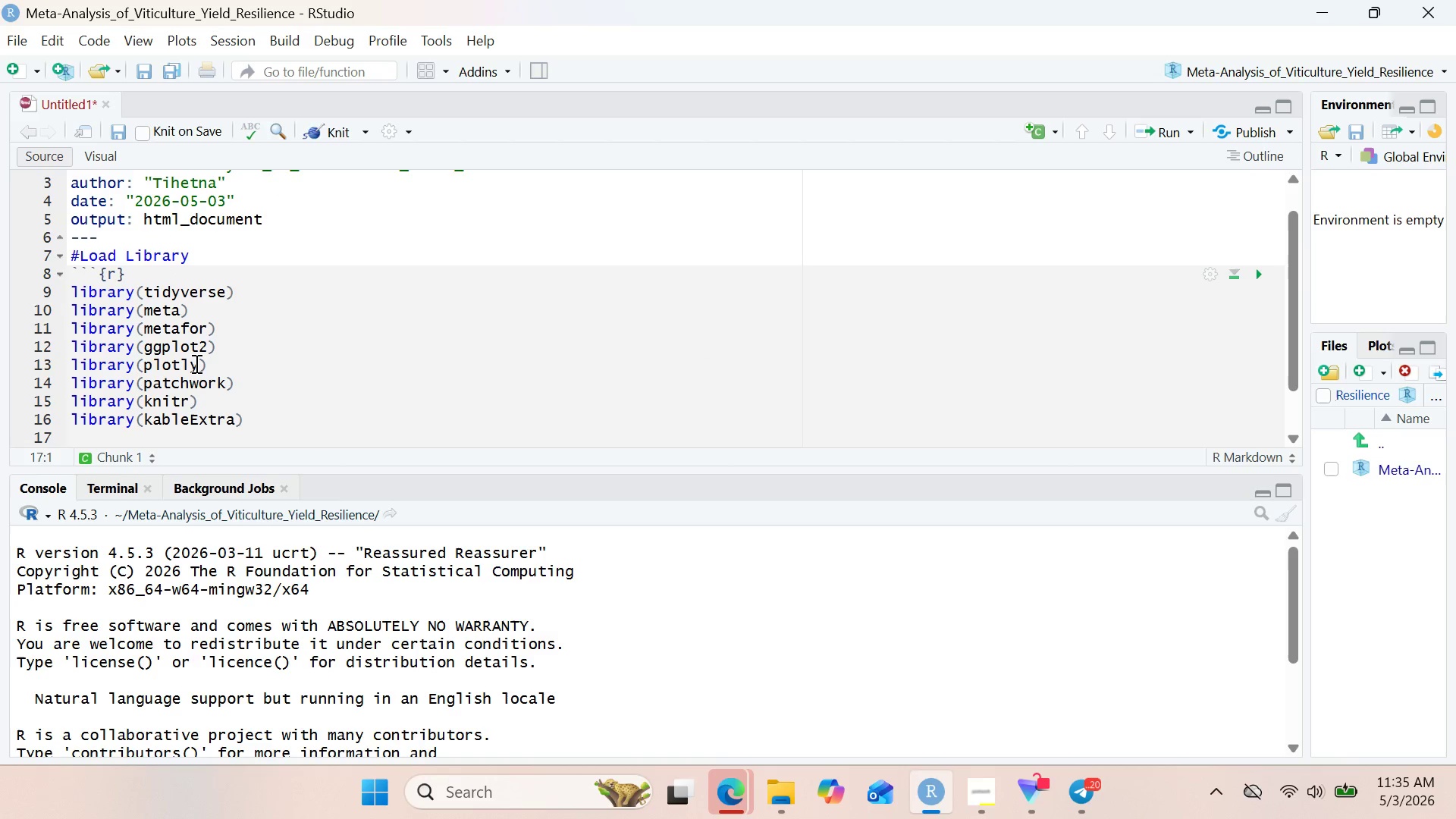 
type(librar)
 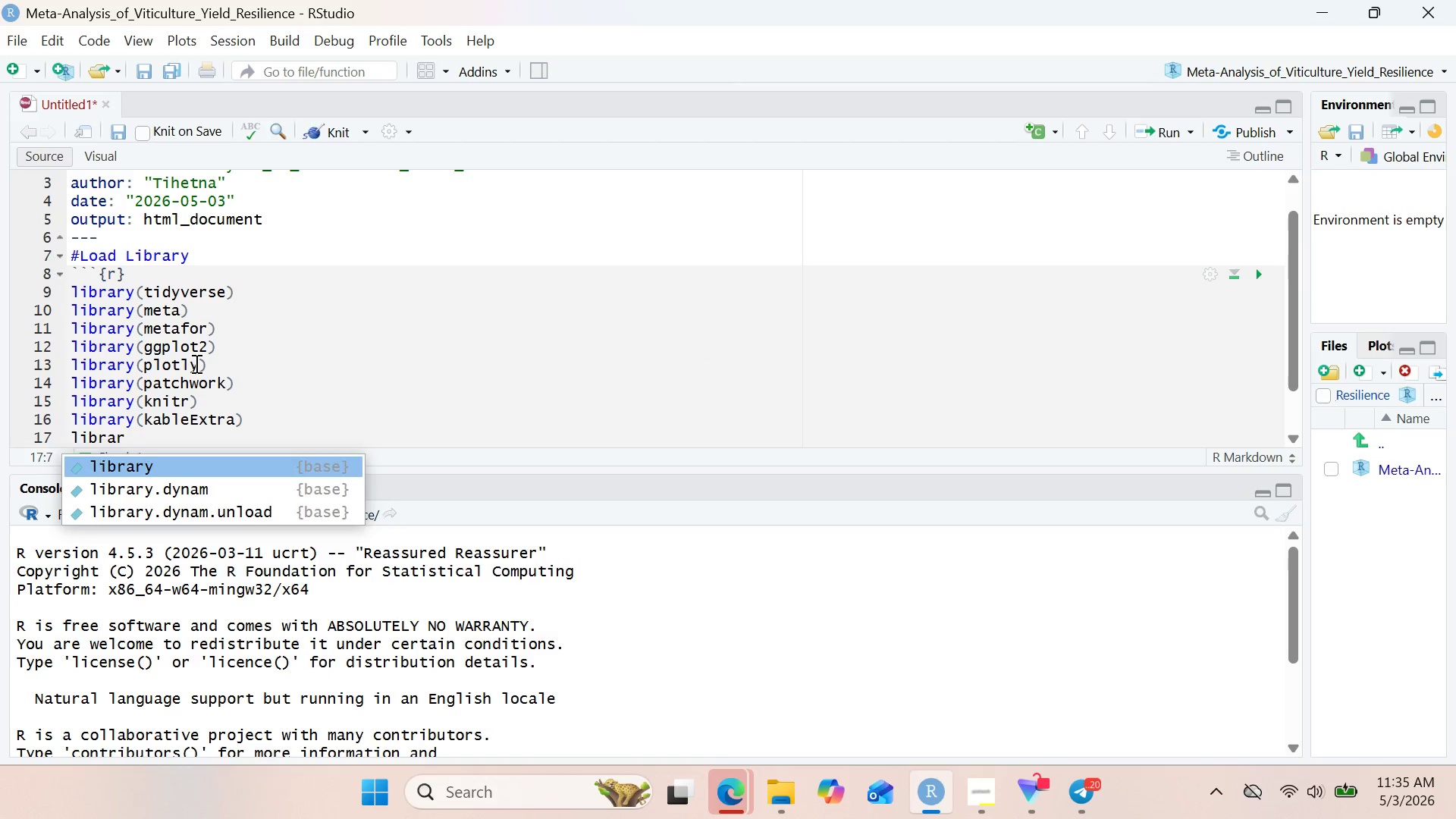 
key(Enter)
 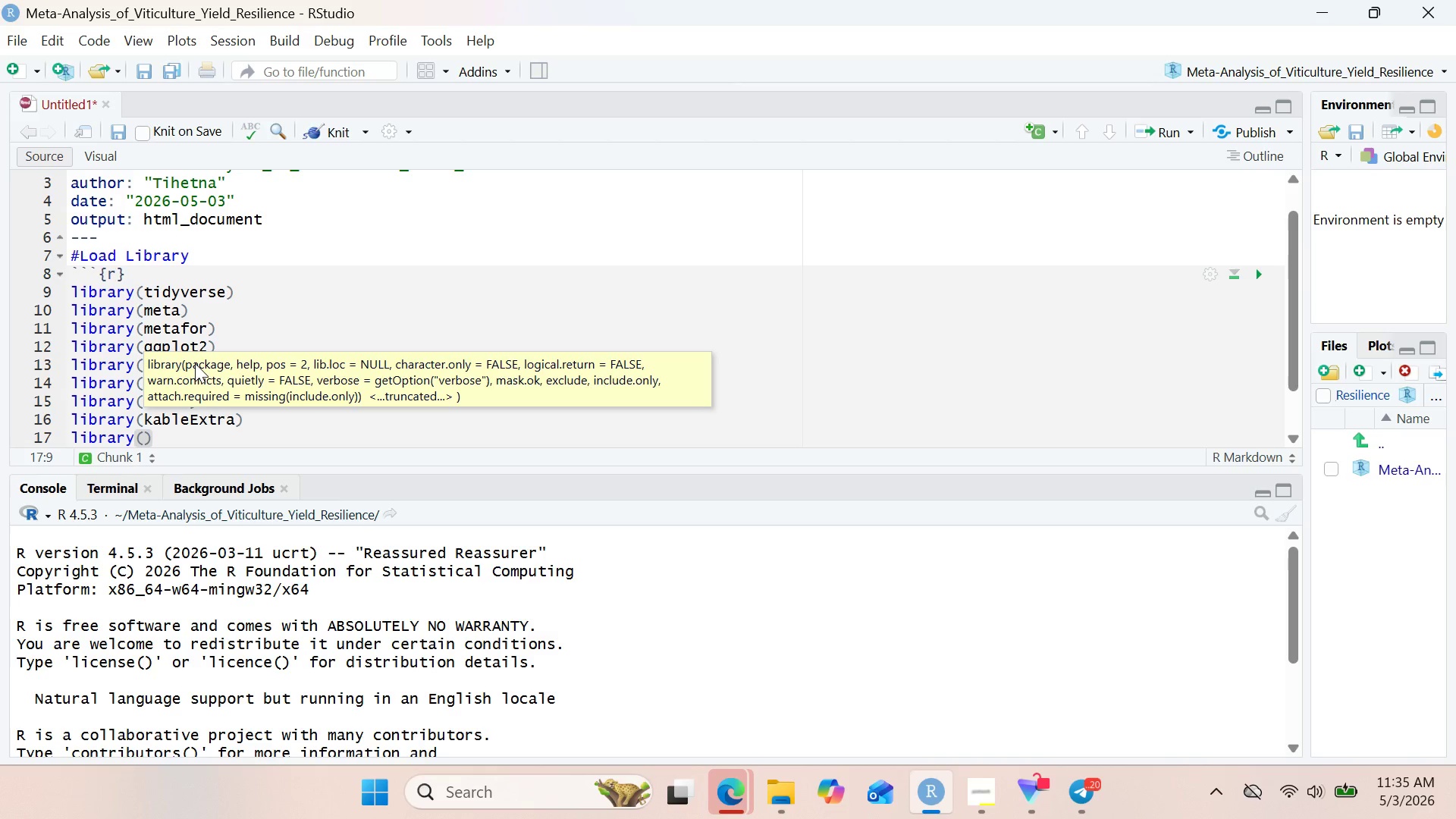 
type(broo)
 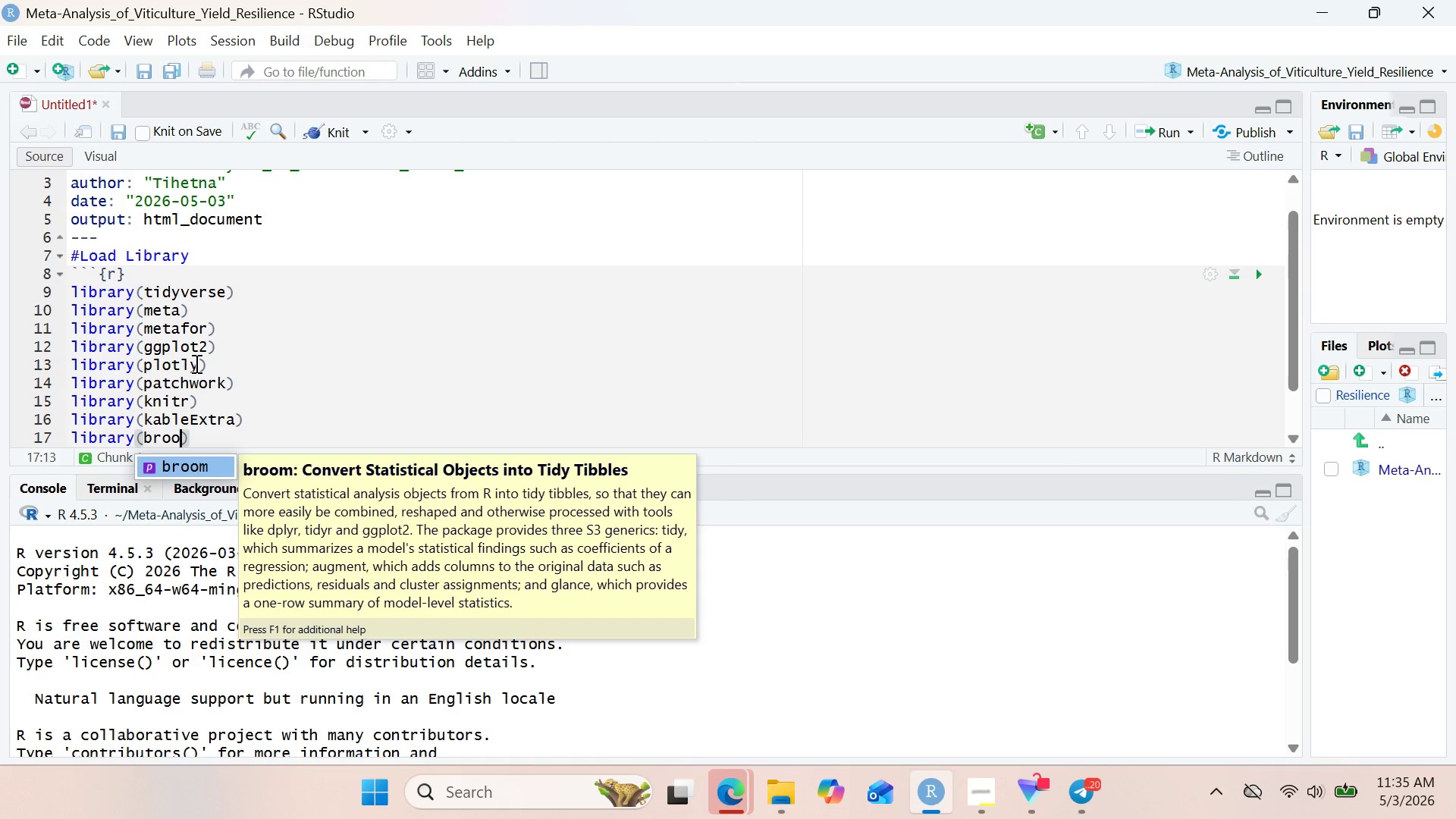 
key(M)
 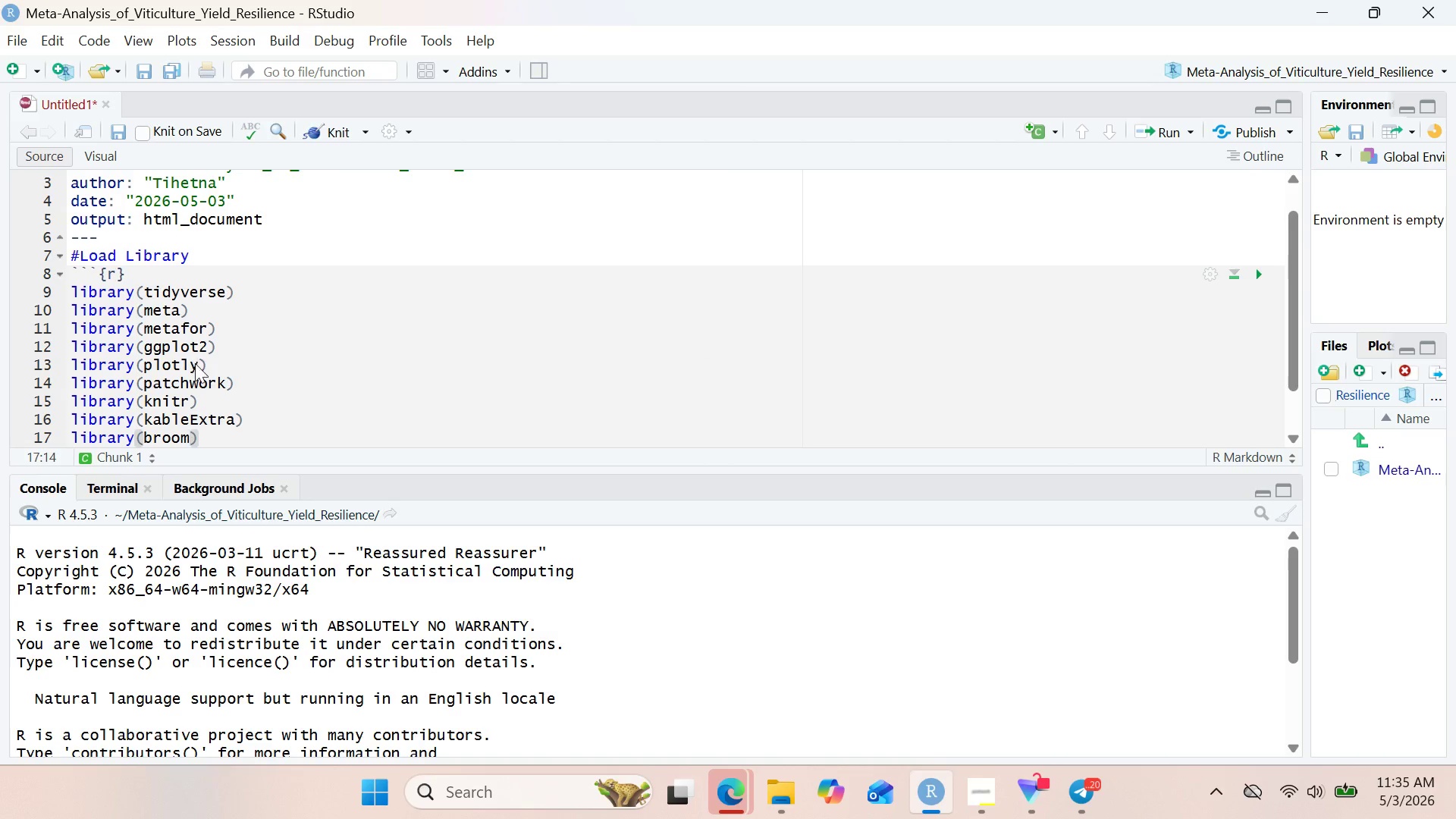 
key(ArrowRight)
 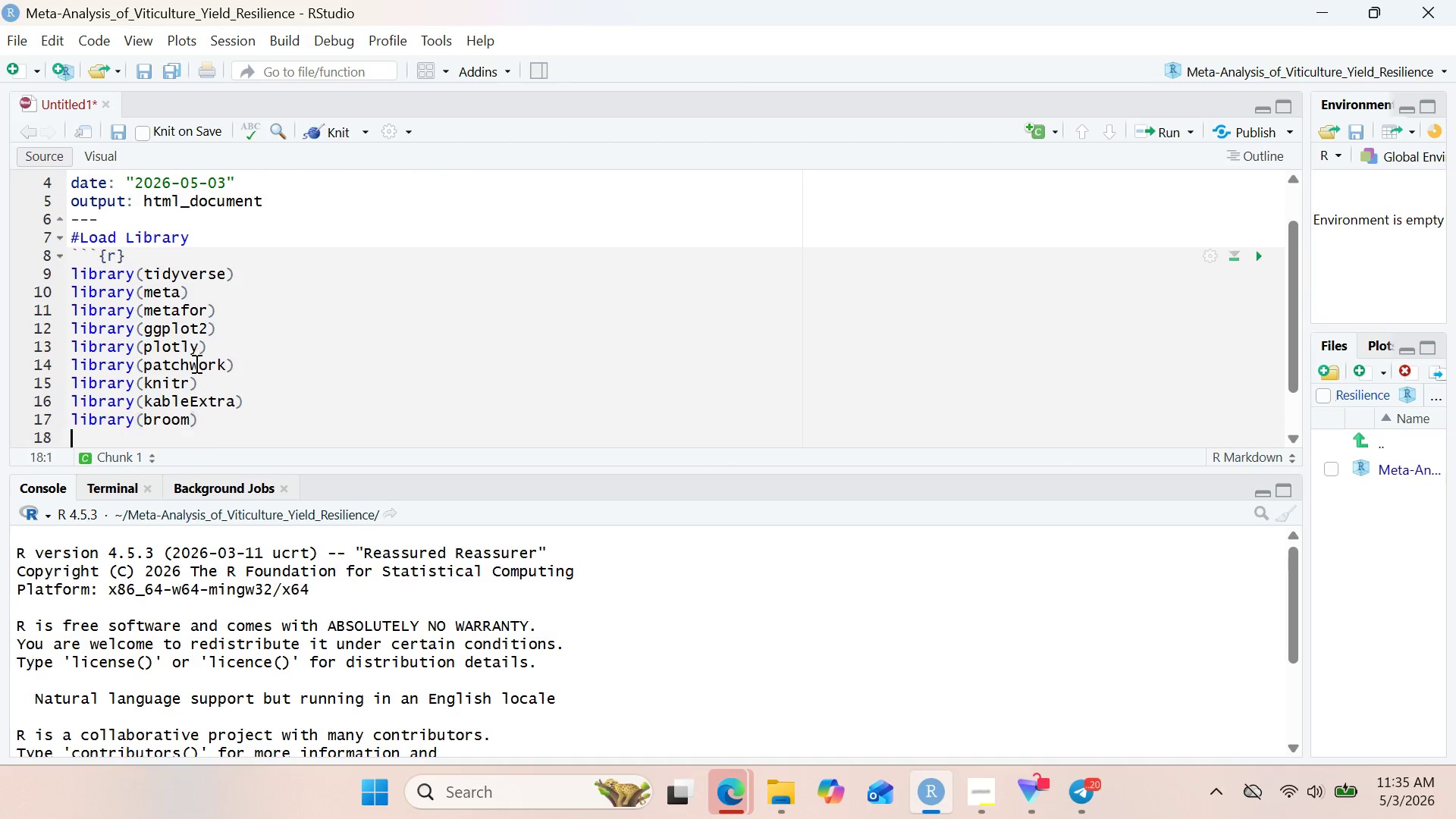 
key(Enter)
 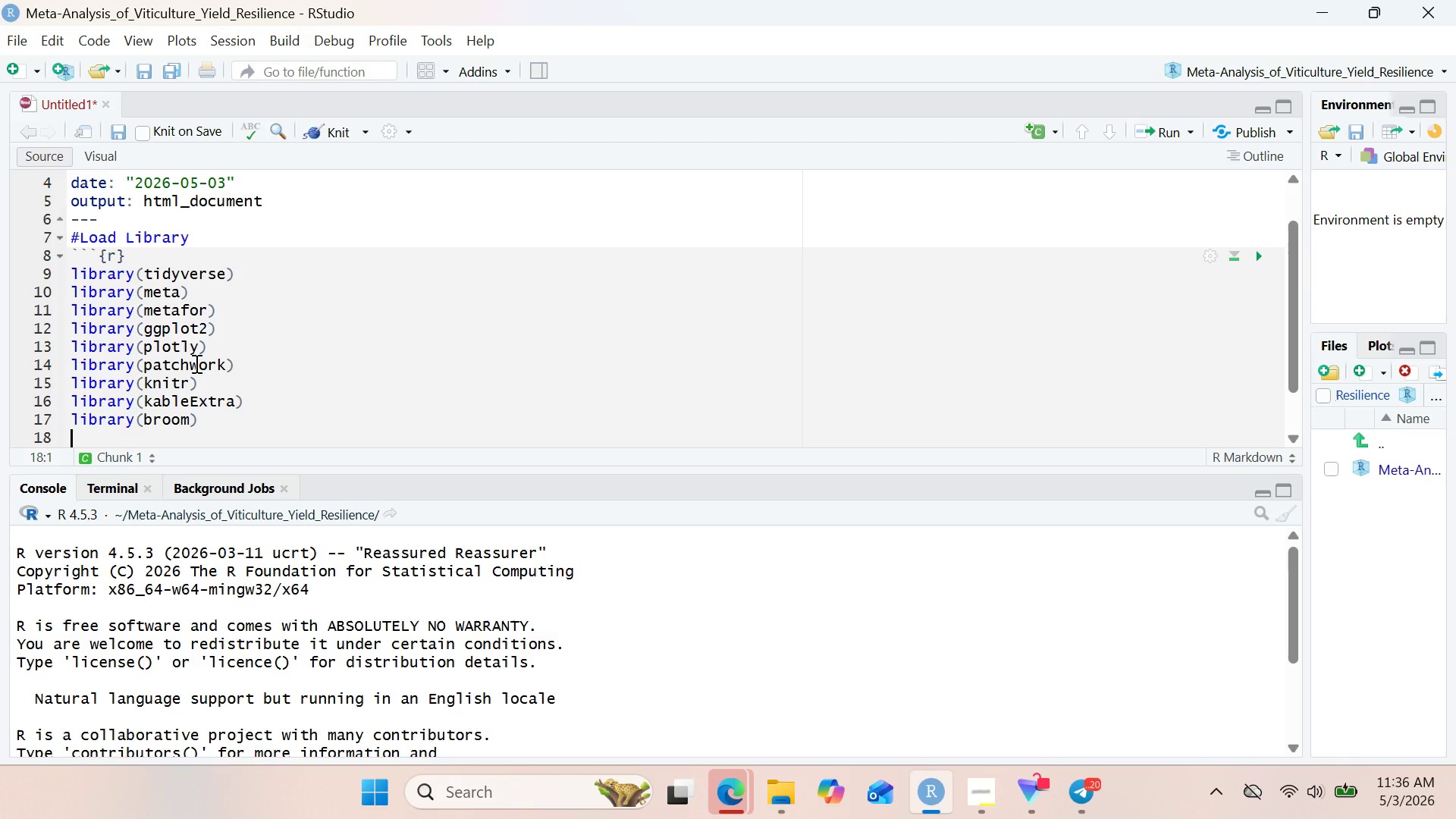 
type(lib)
 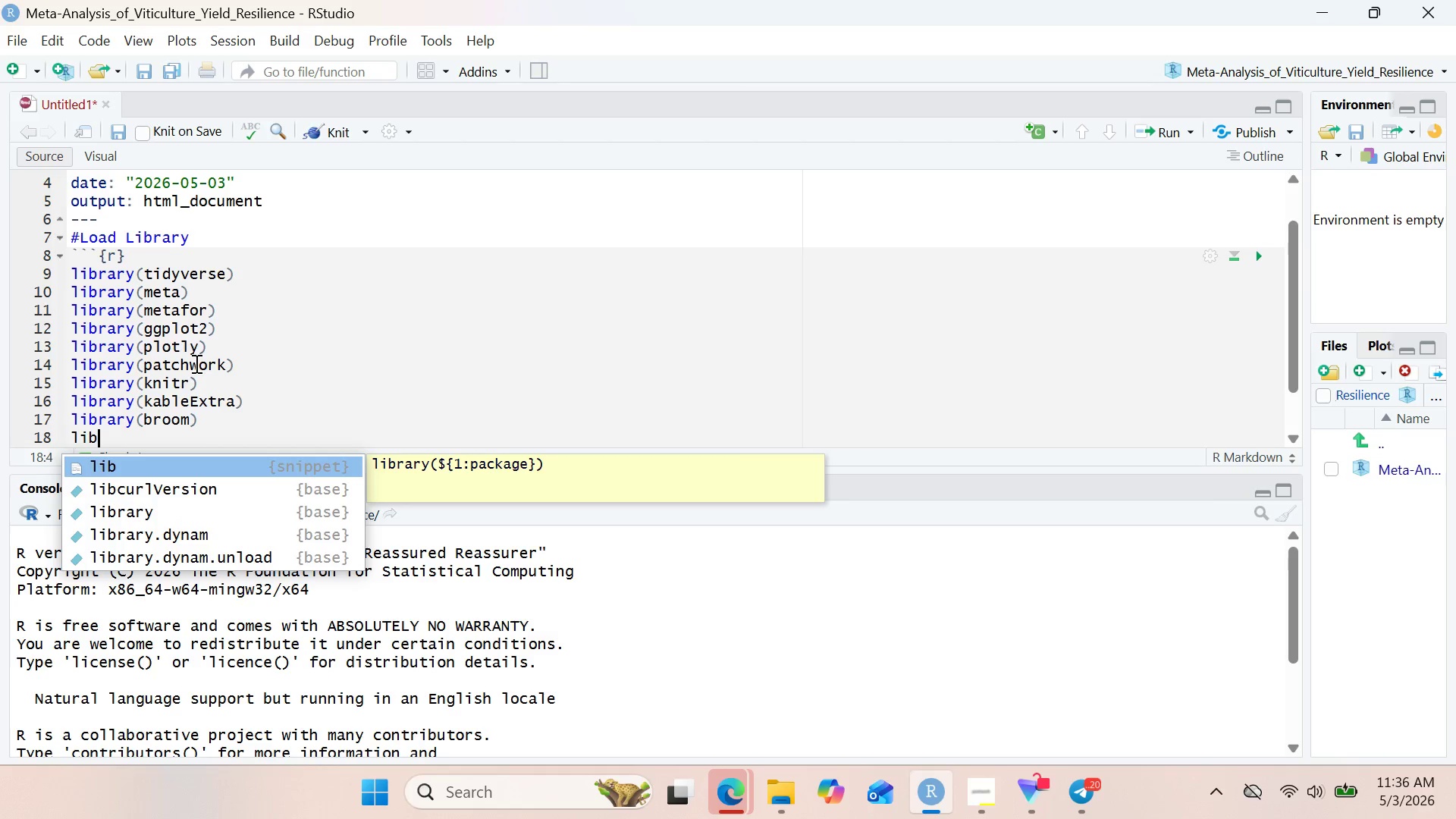 
key(ArrowDown)
 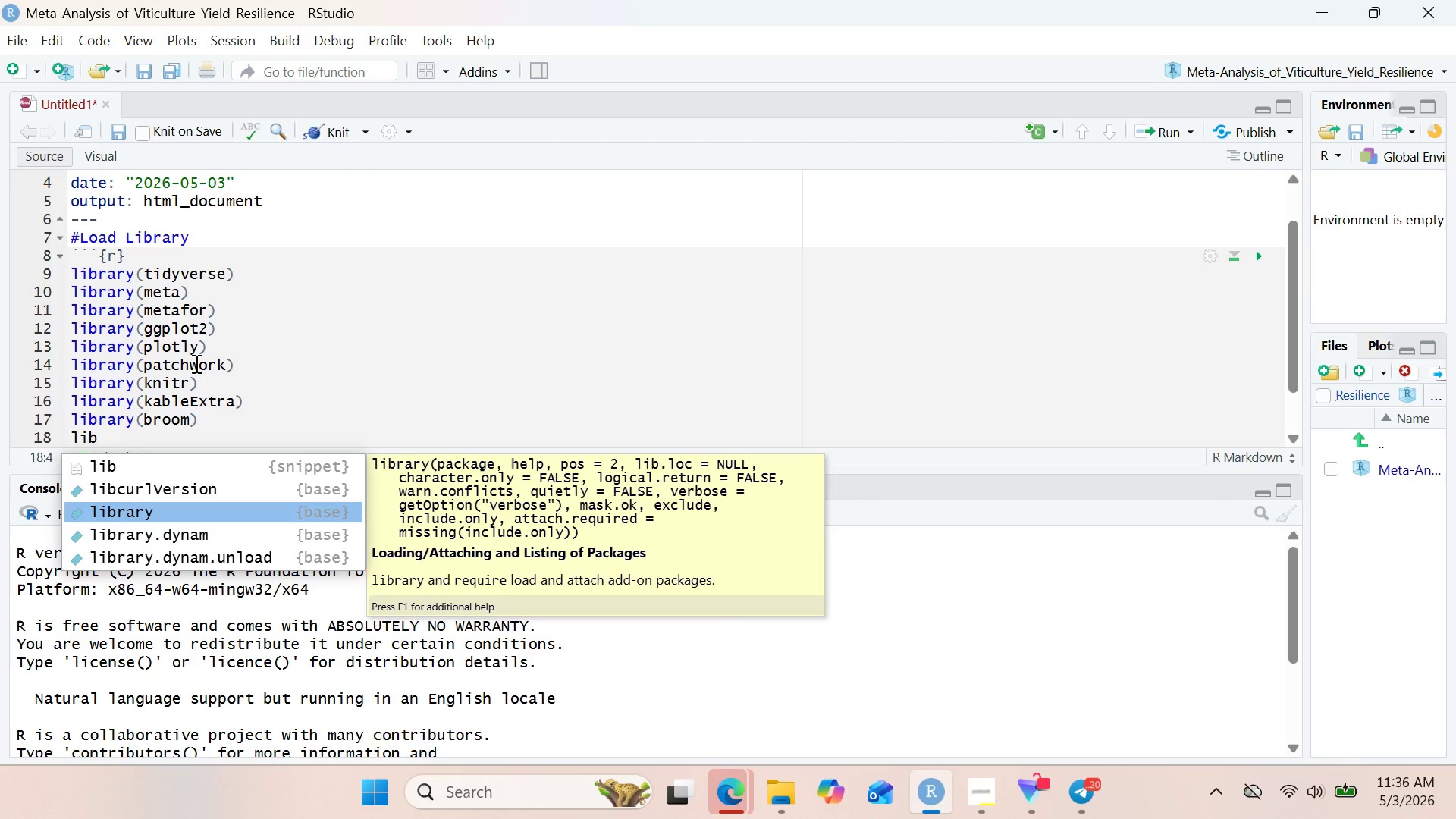 
key(ArrowDown)
 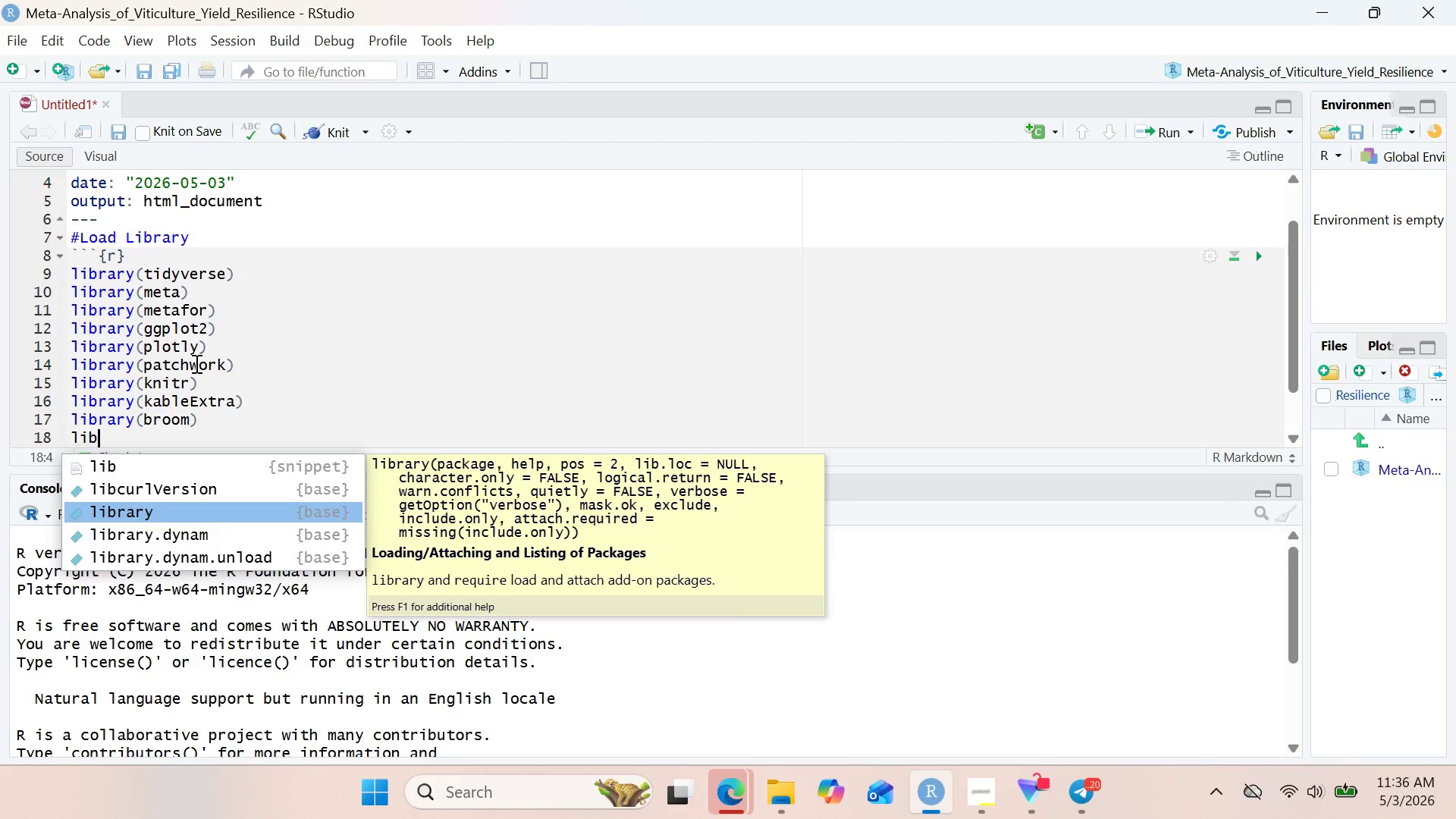 
key(Enter)
 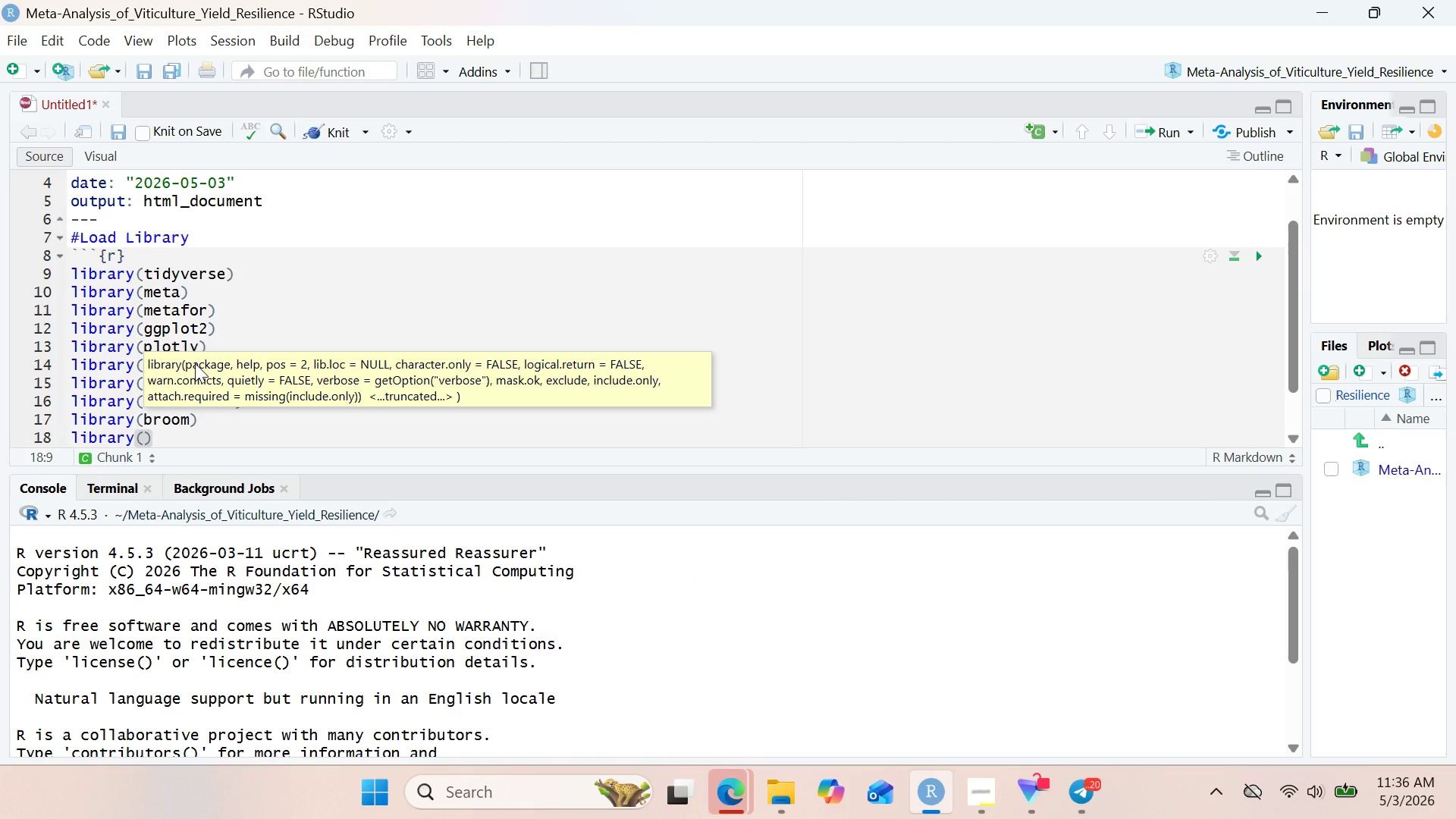 
wait(10.88)
 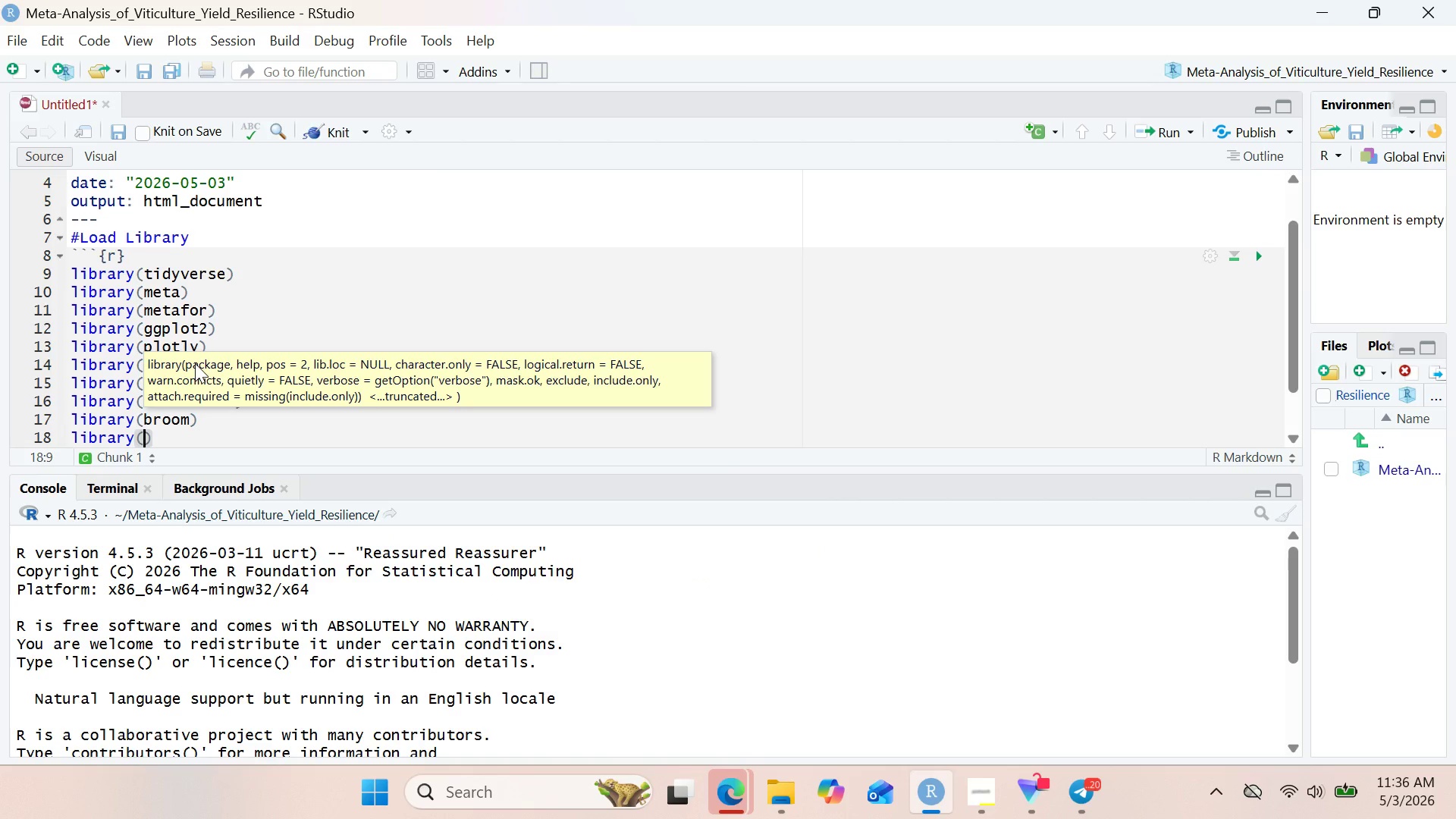 
type(DT)
 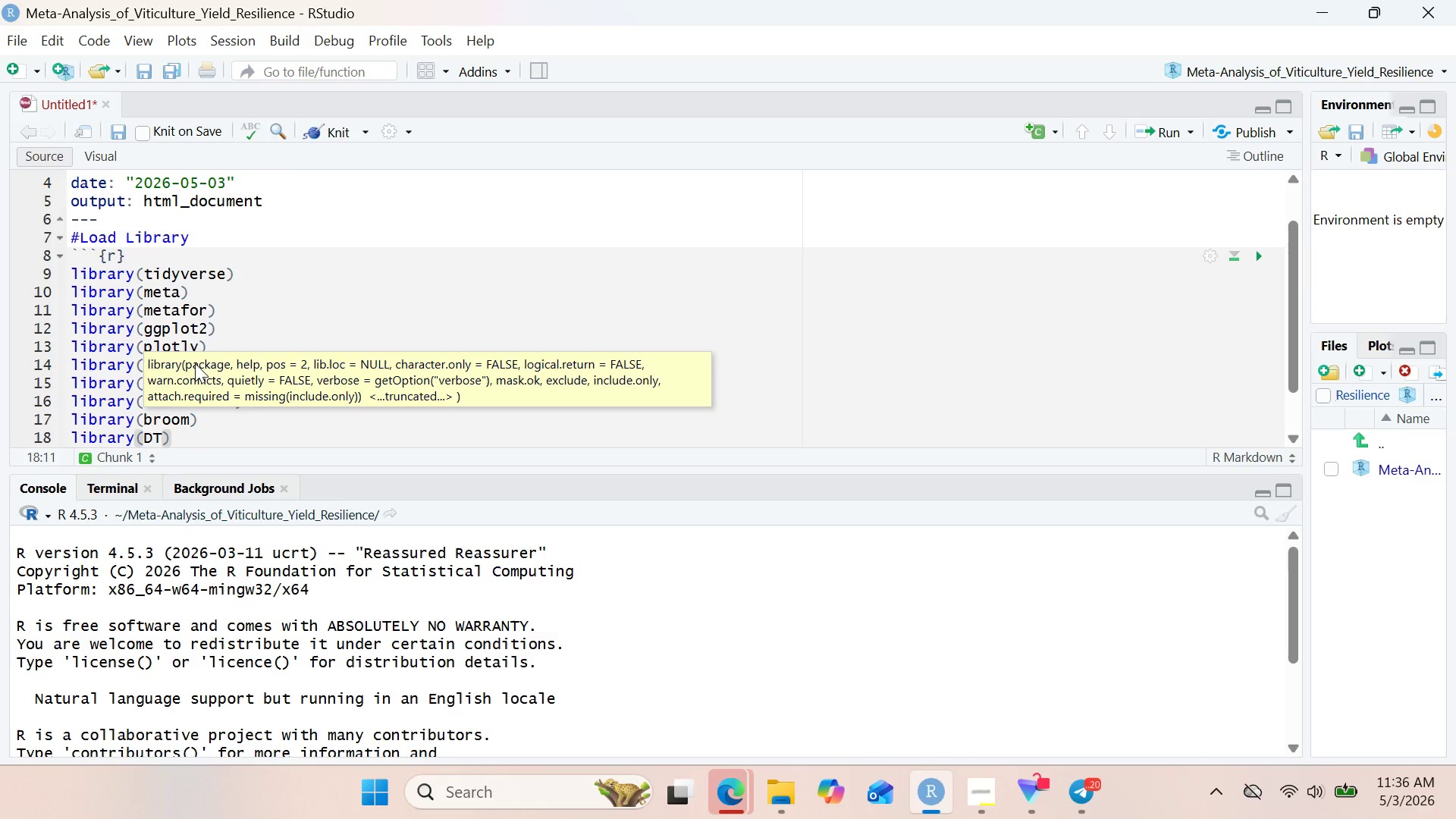 
key(ArrowRight)
 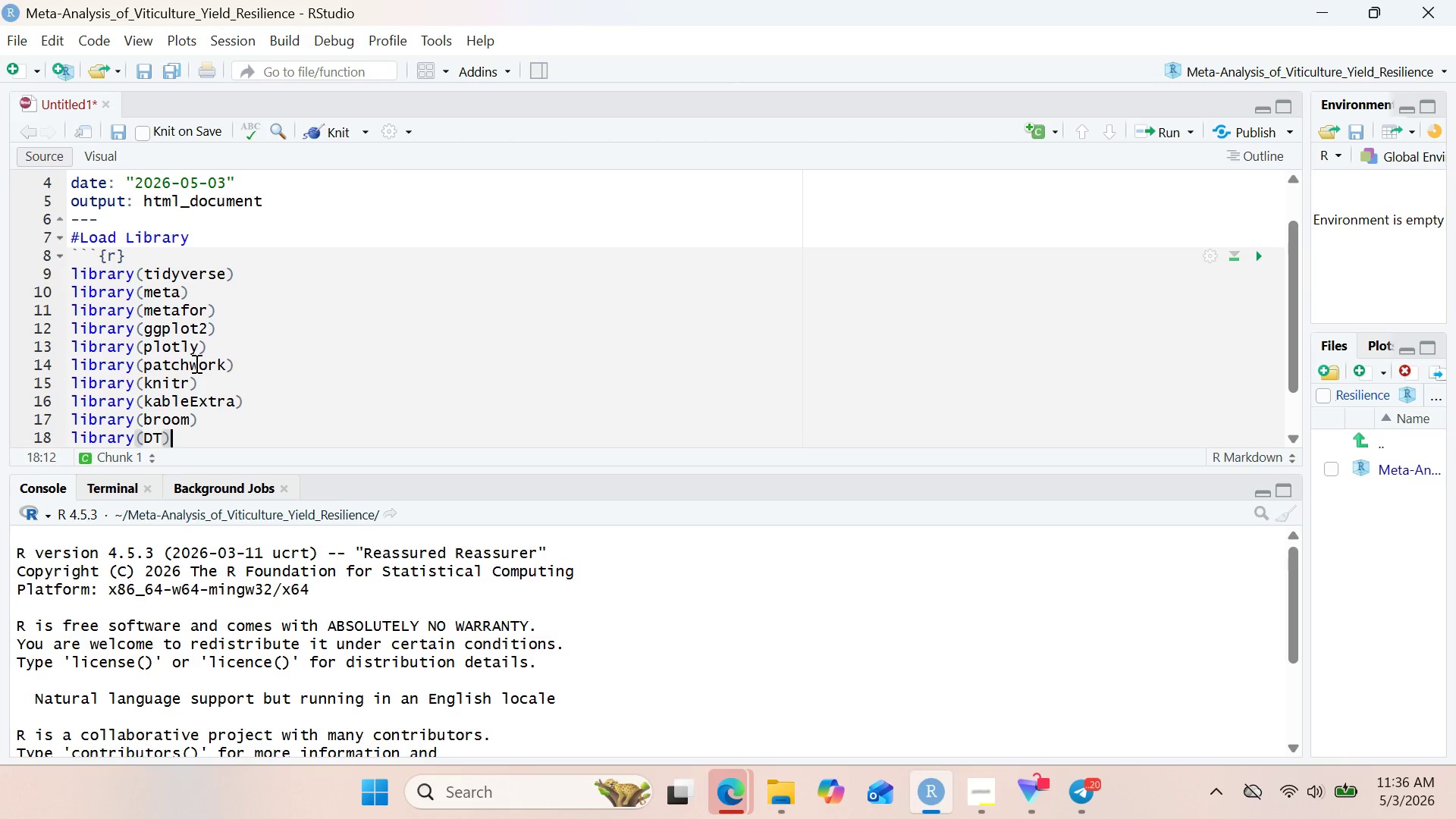 
key(Enter)
 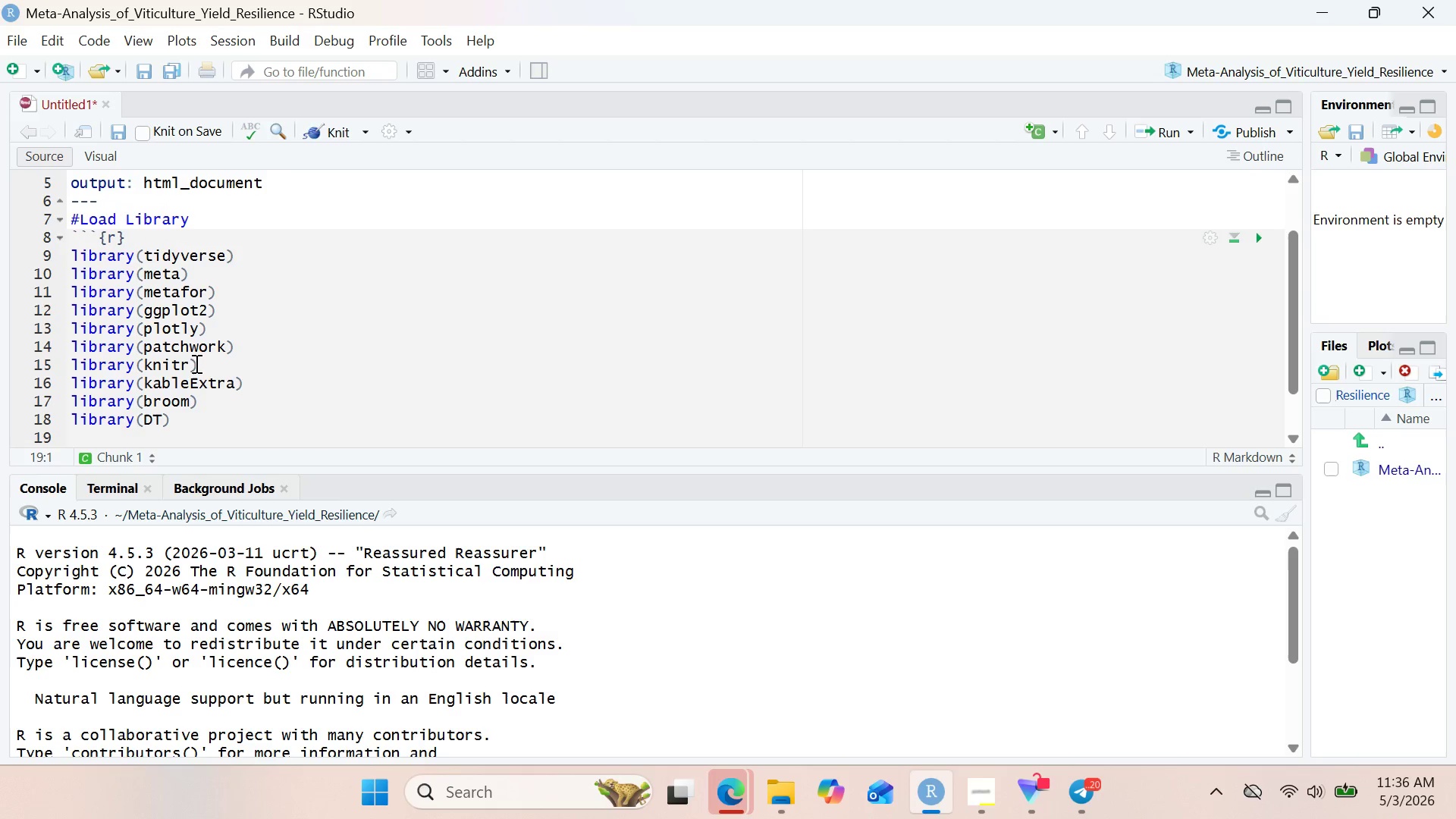 
type(lib)
 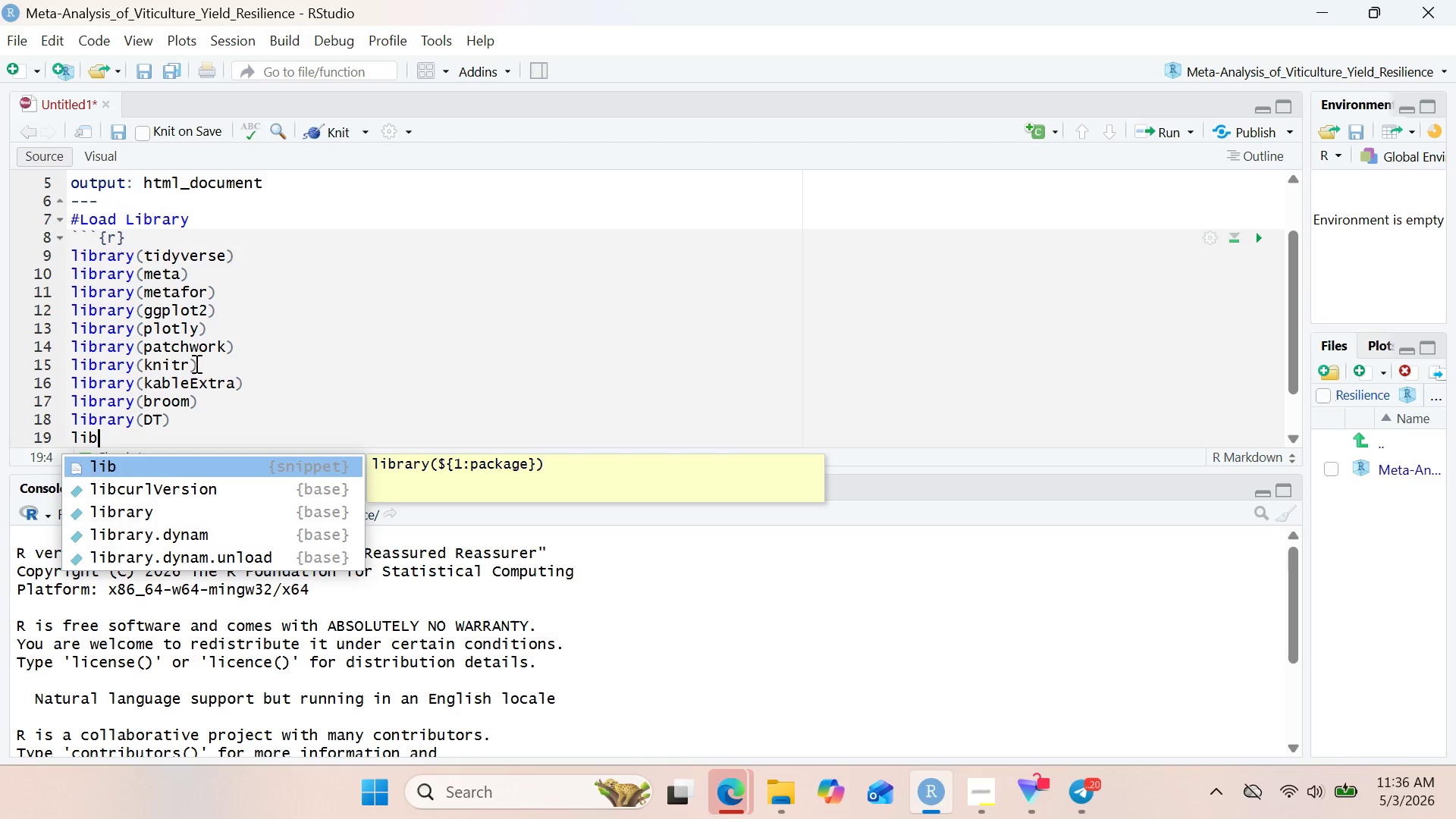 
key(ArrowDown)
 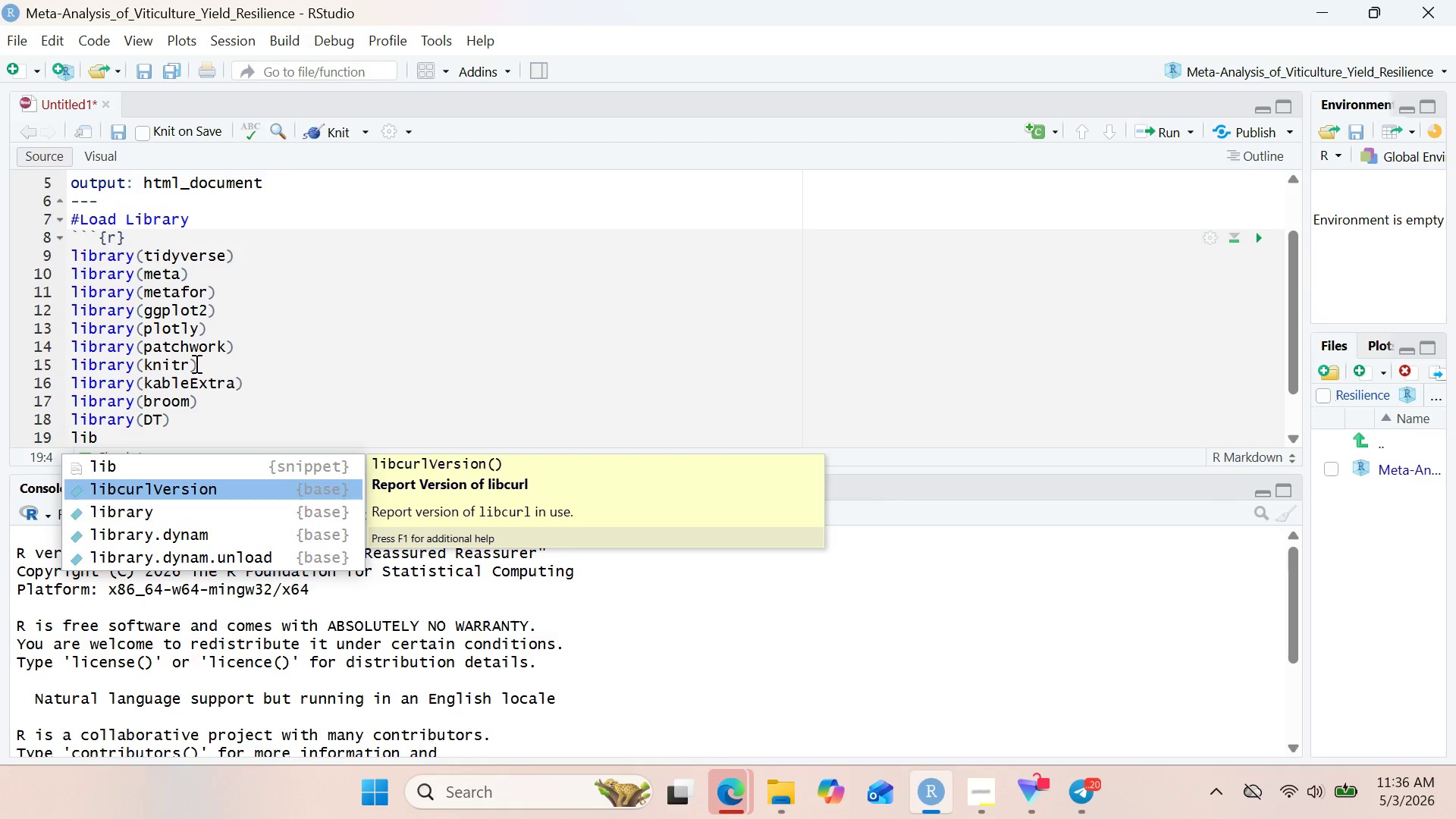 
key(ArrowDown)
 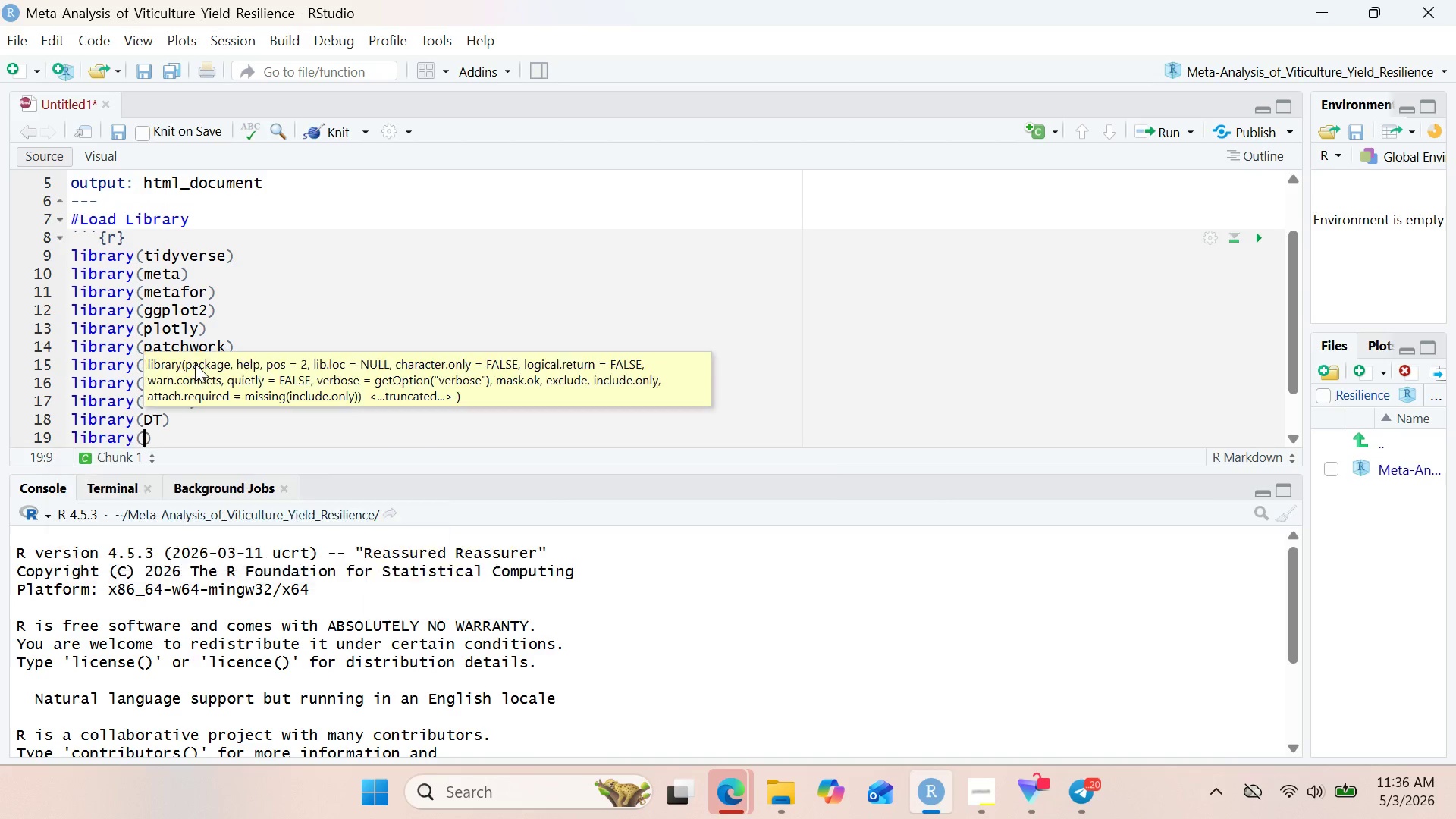 
key(Enter)
 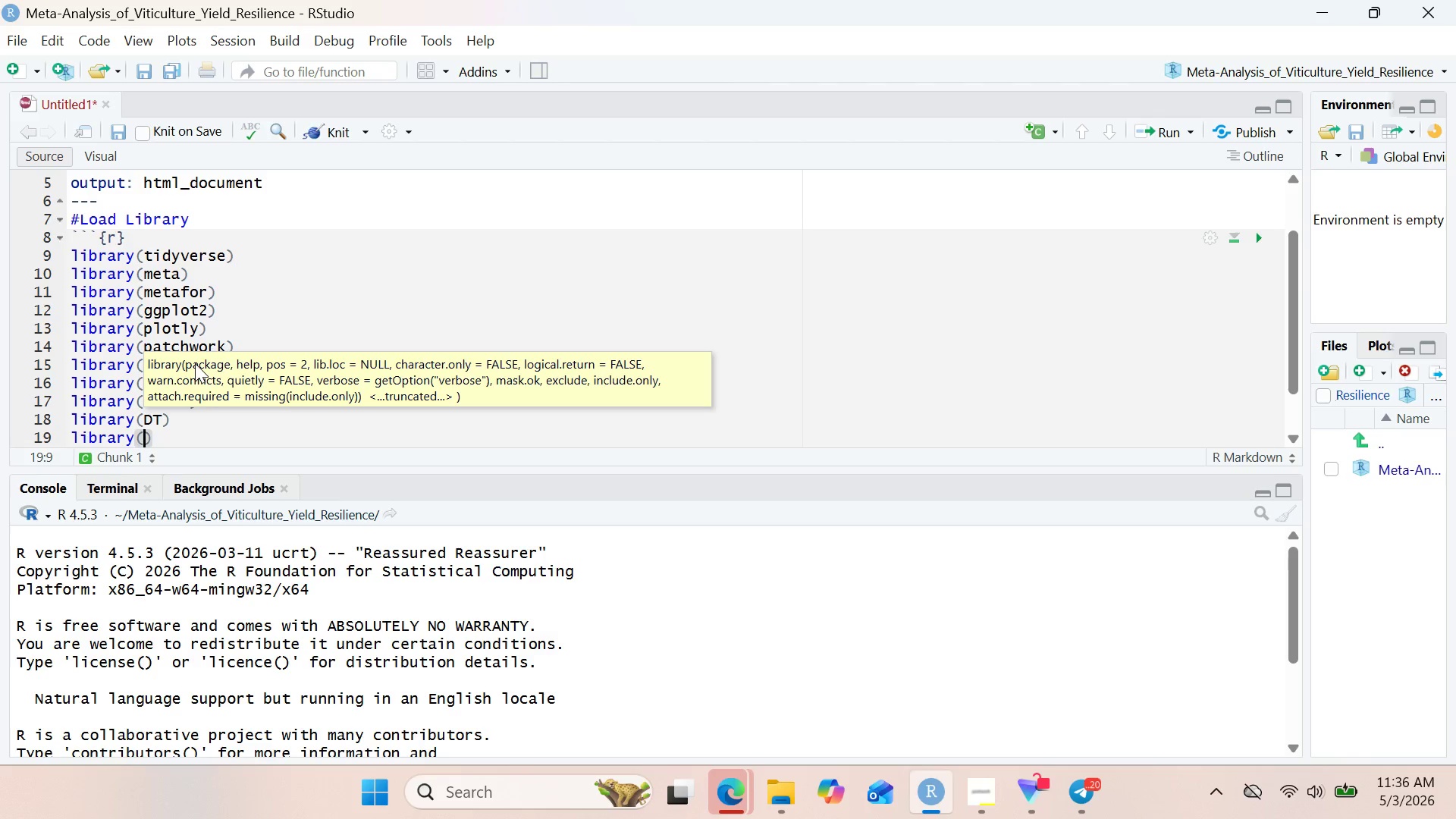 
type(dmetar)
 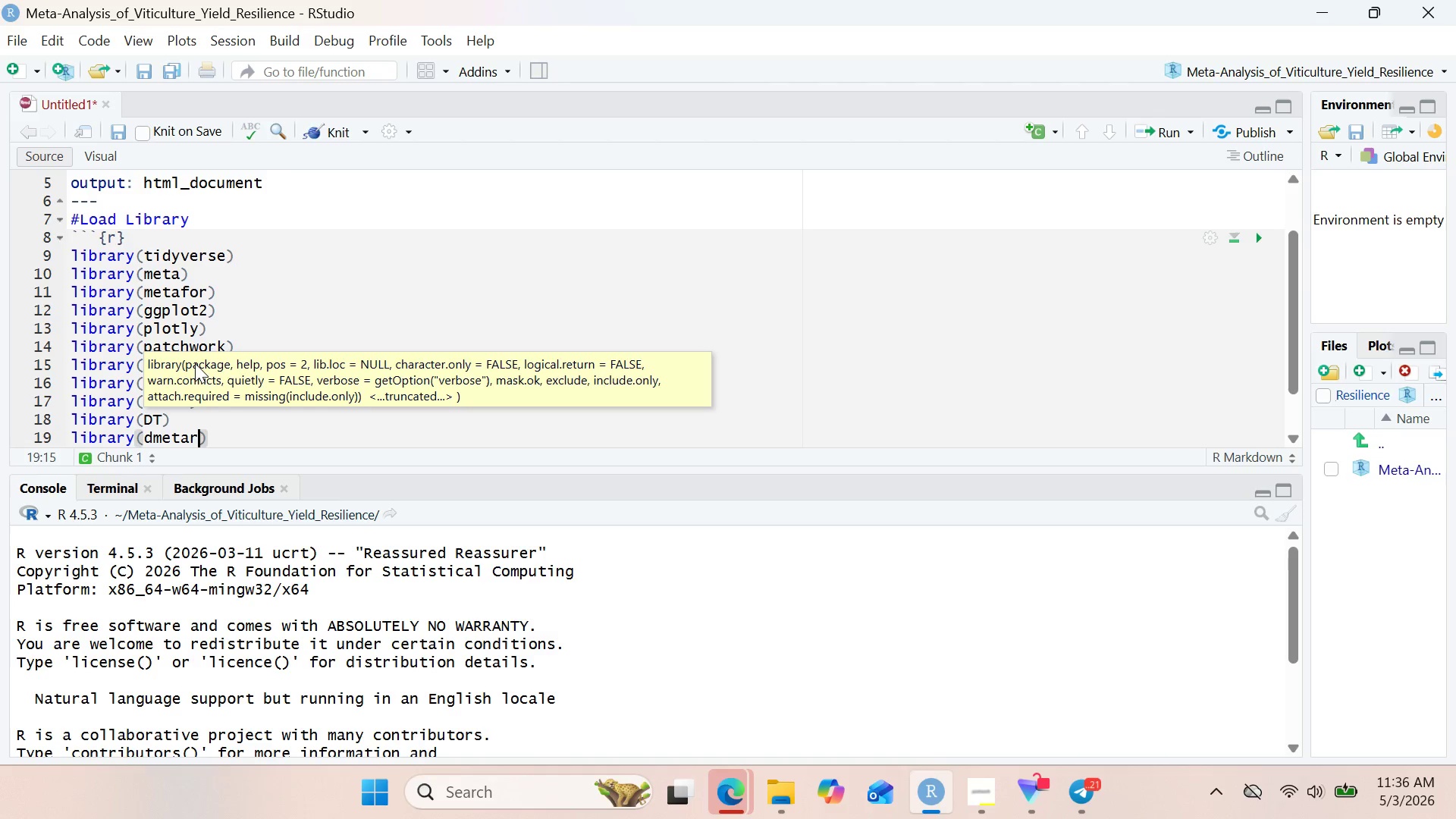 
key(ArrowRight)
 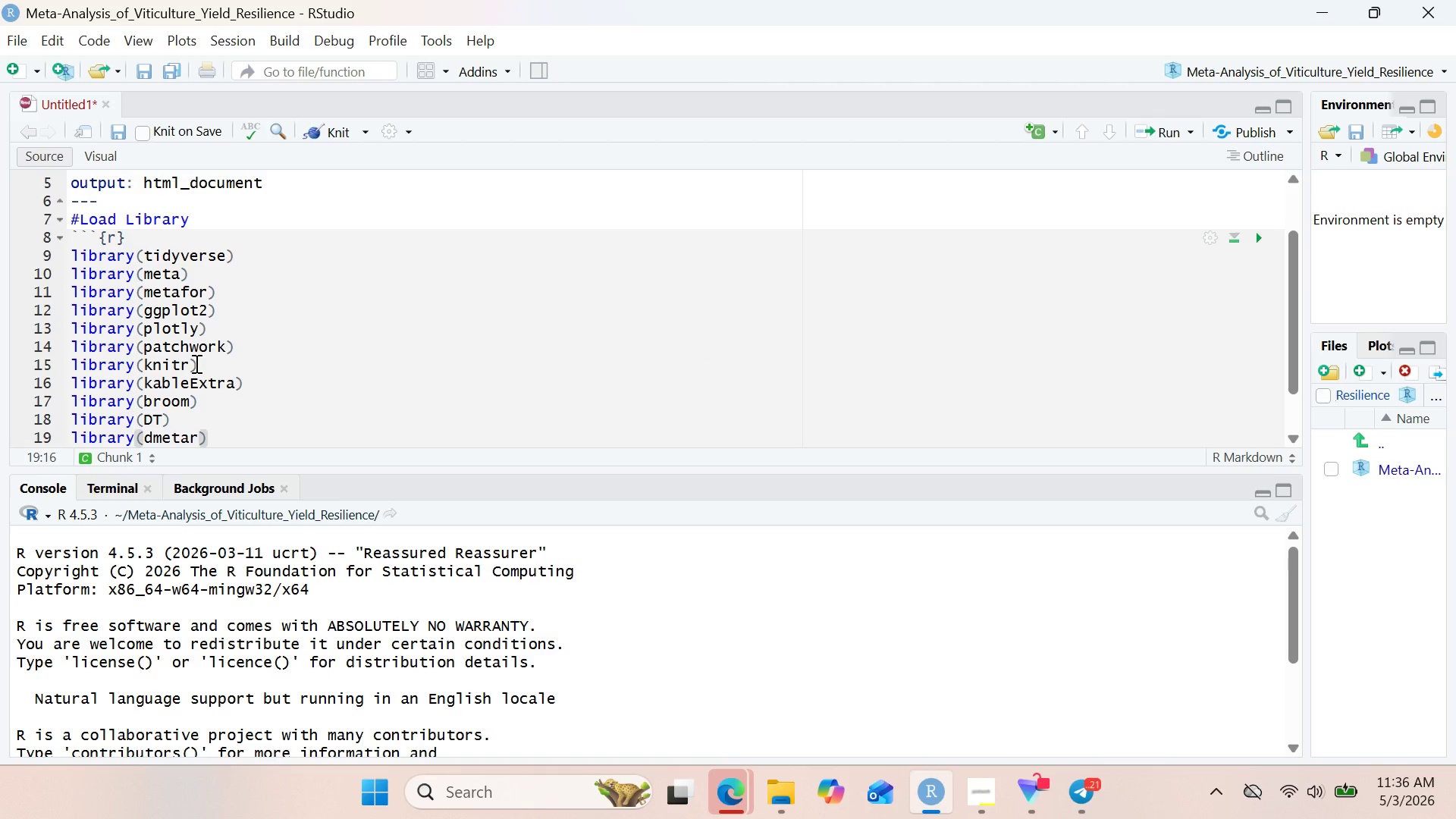 
key(Enter)
 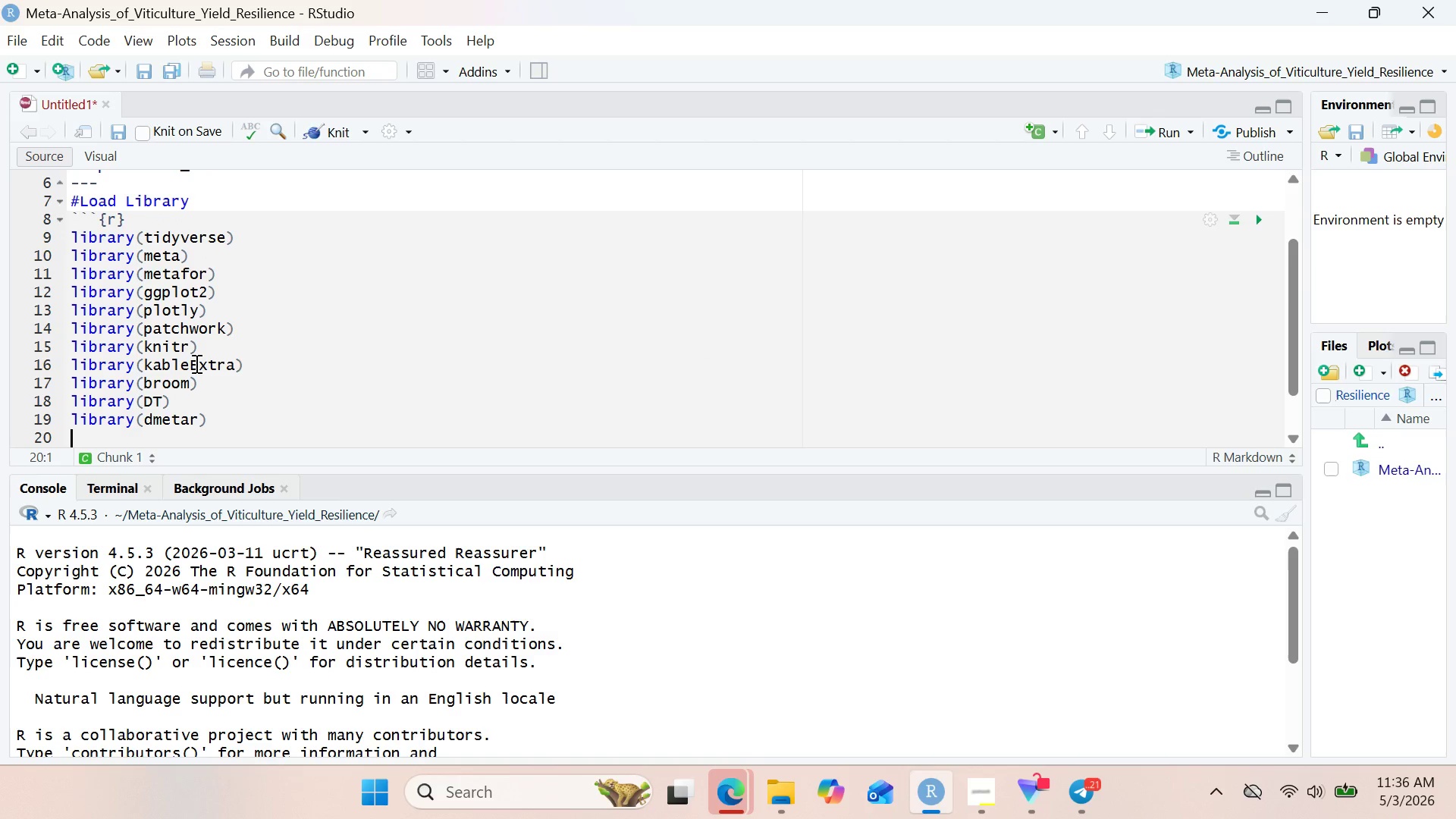 
type(lib)
 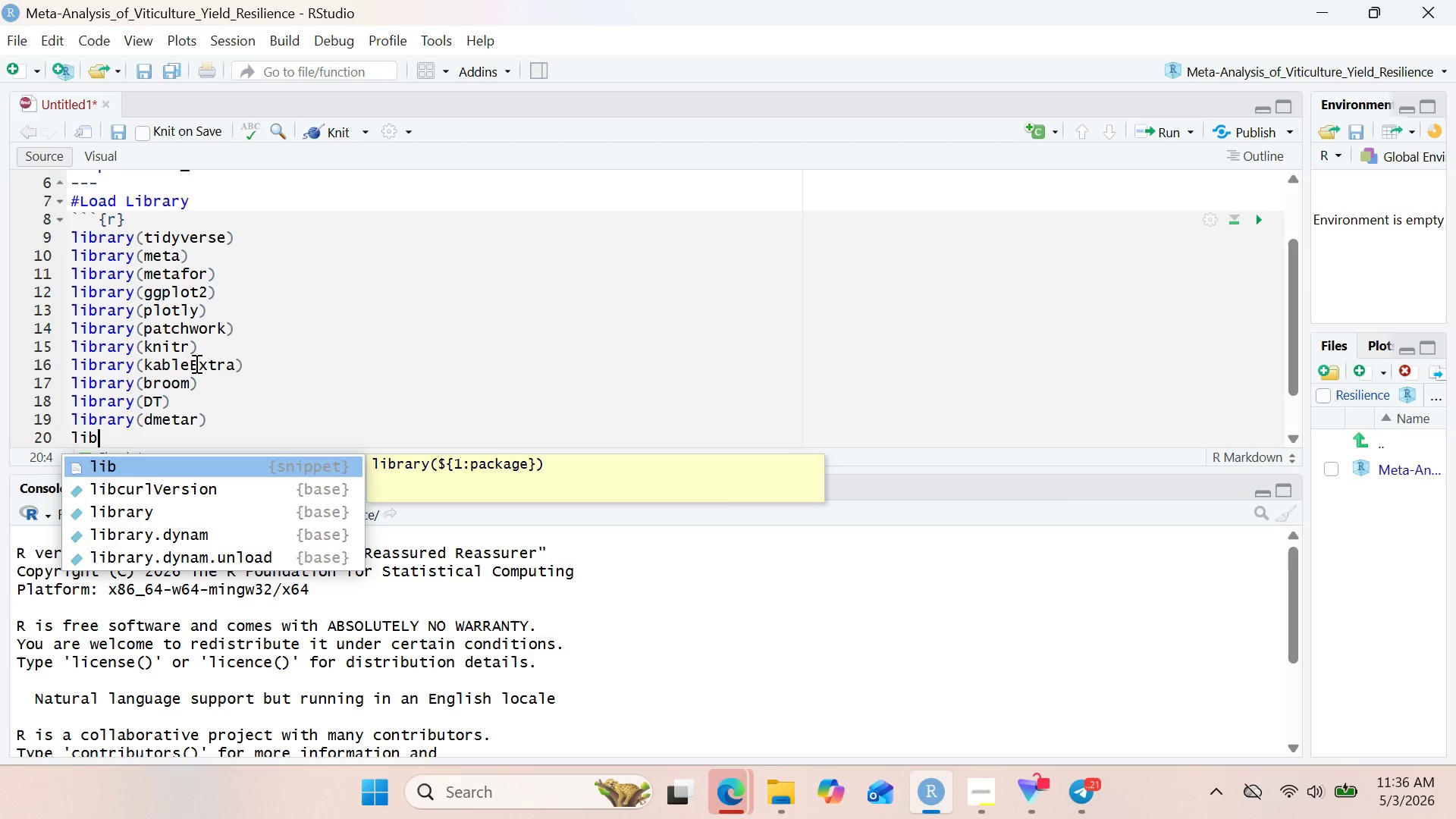 
wait(24.28)
 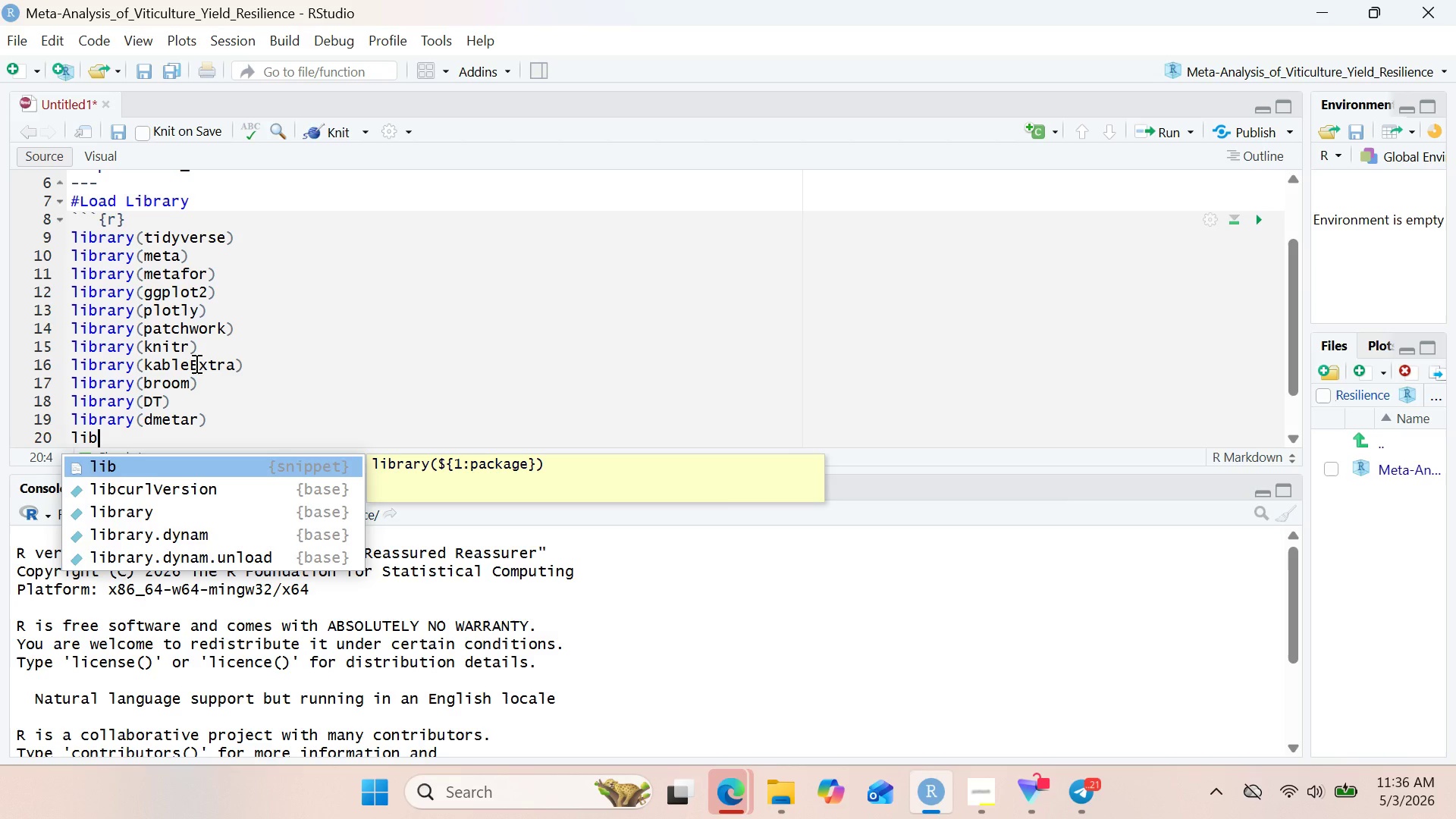 
key(ArrowDown)
 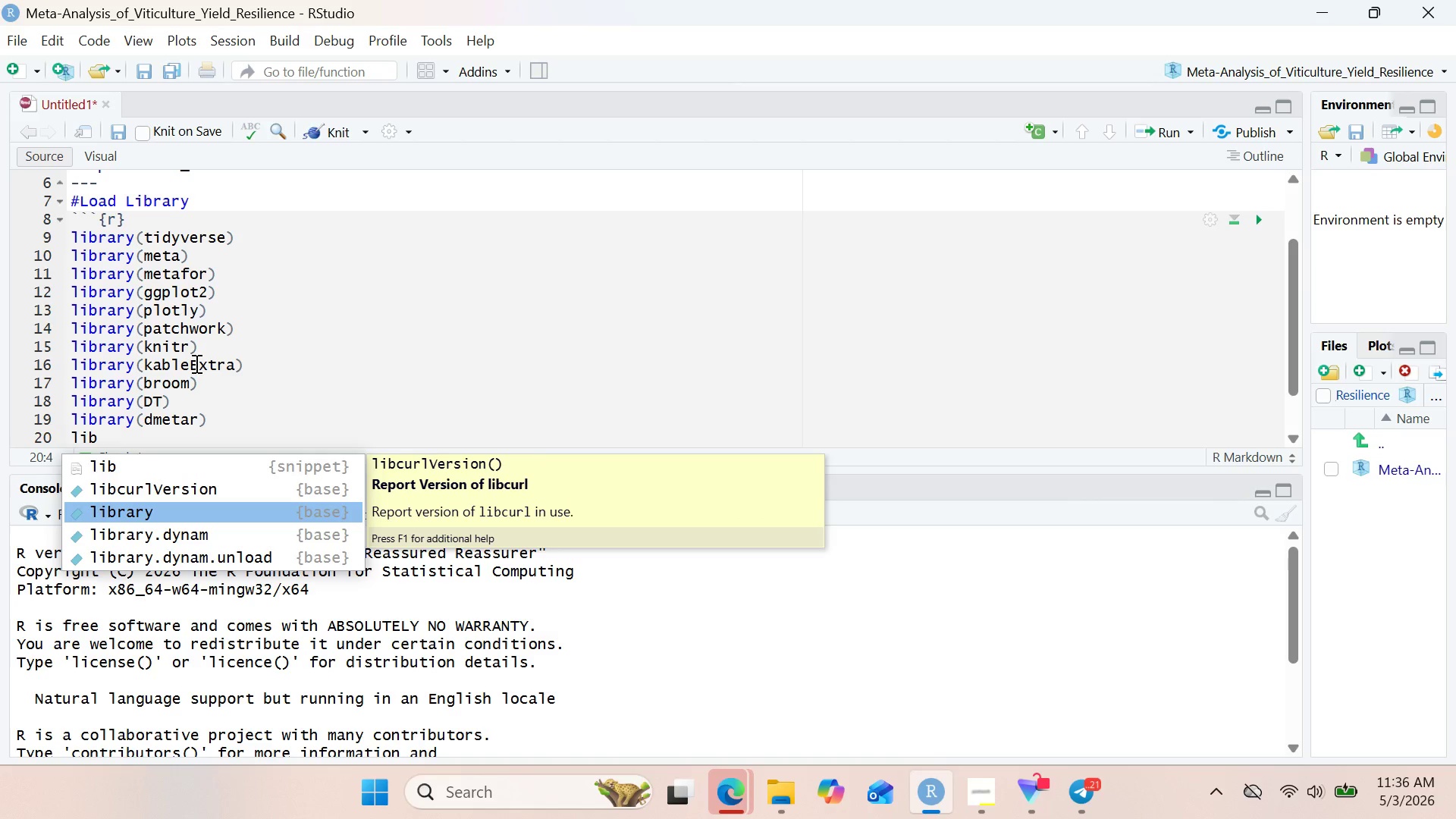 
key(ArrowDown)
 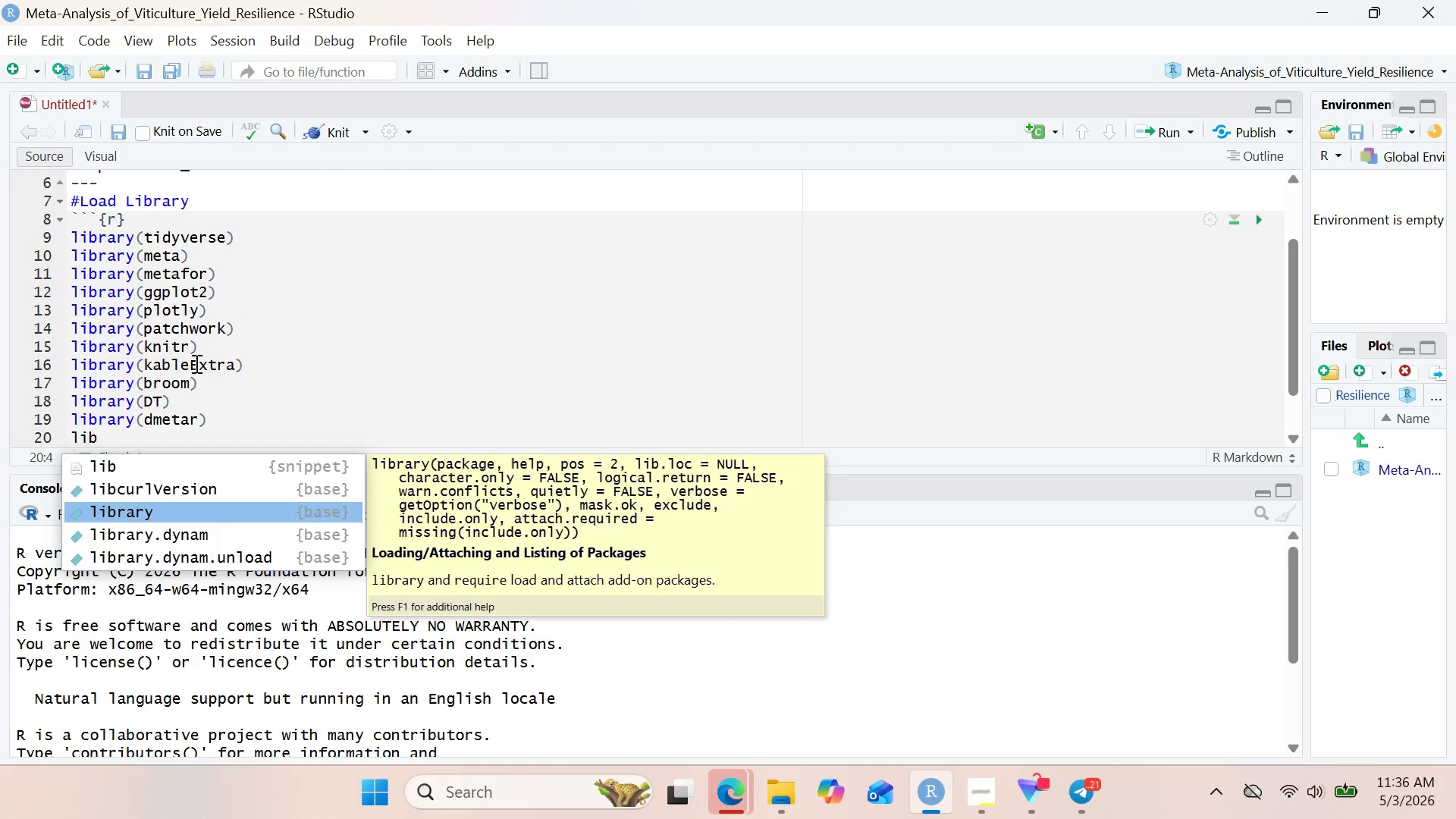 
key(Enter)
 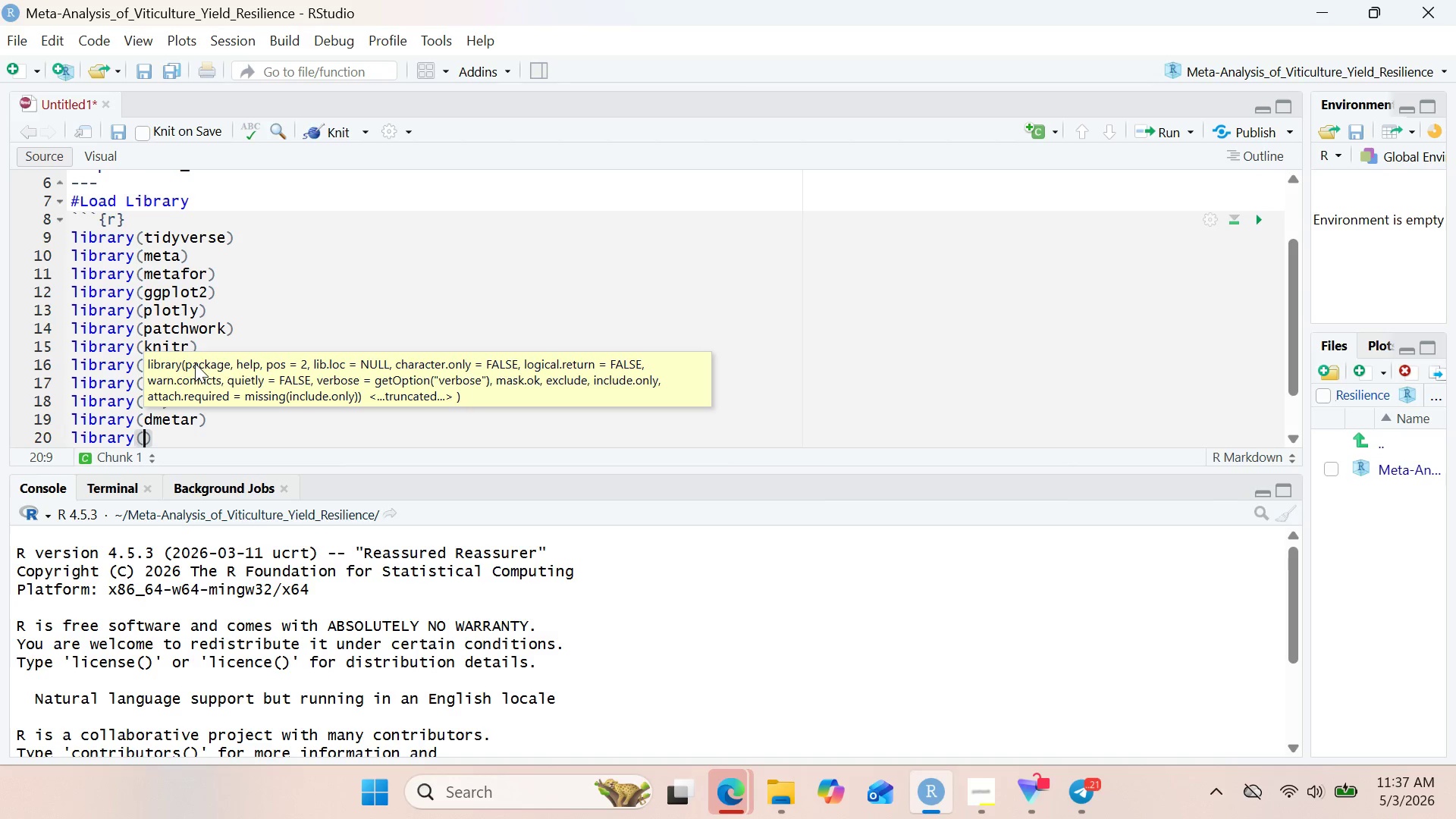 
type(robumeta)
 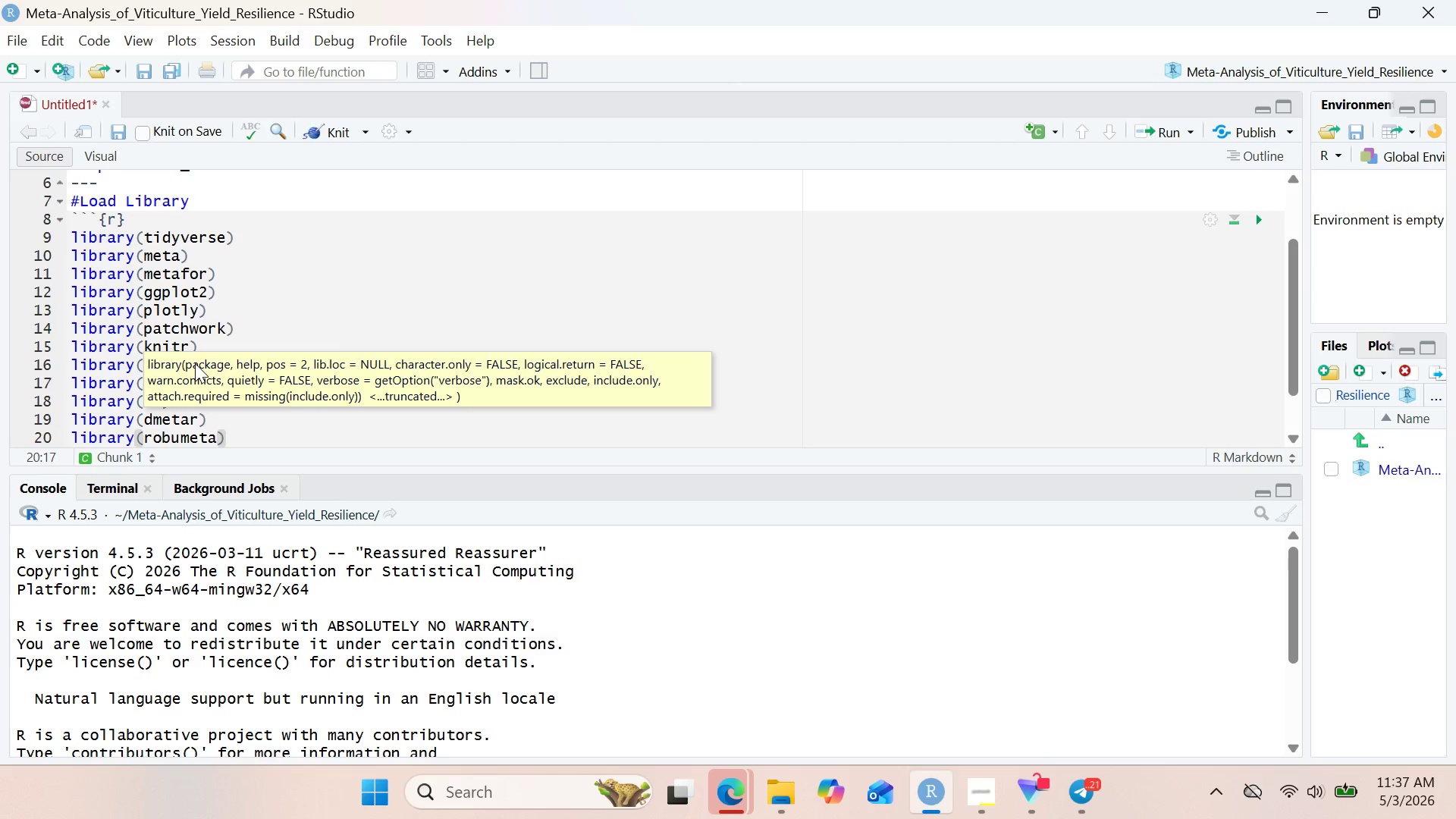 
left_click([233, 283])
 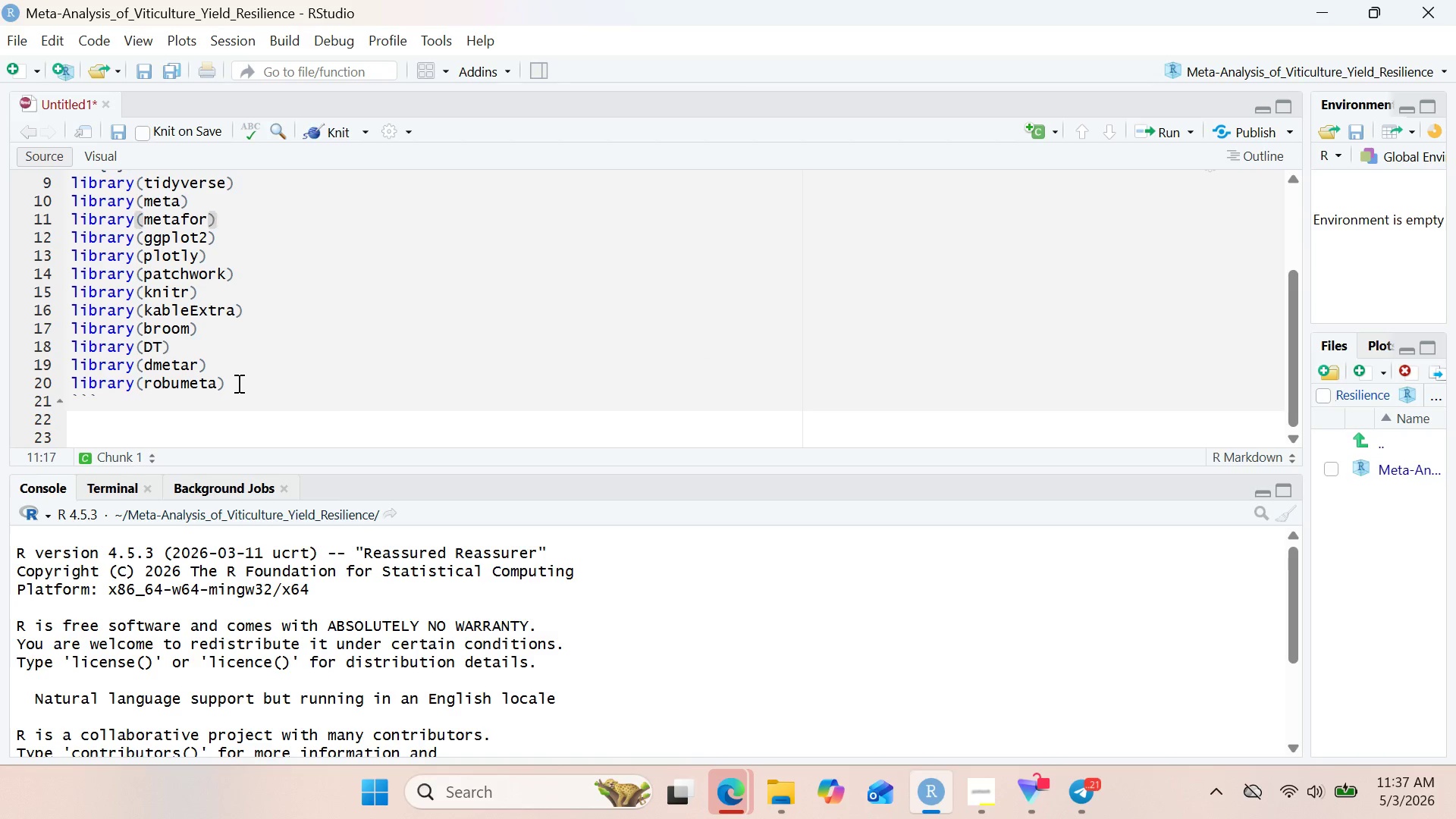 
left_click([237, 383])
 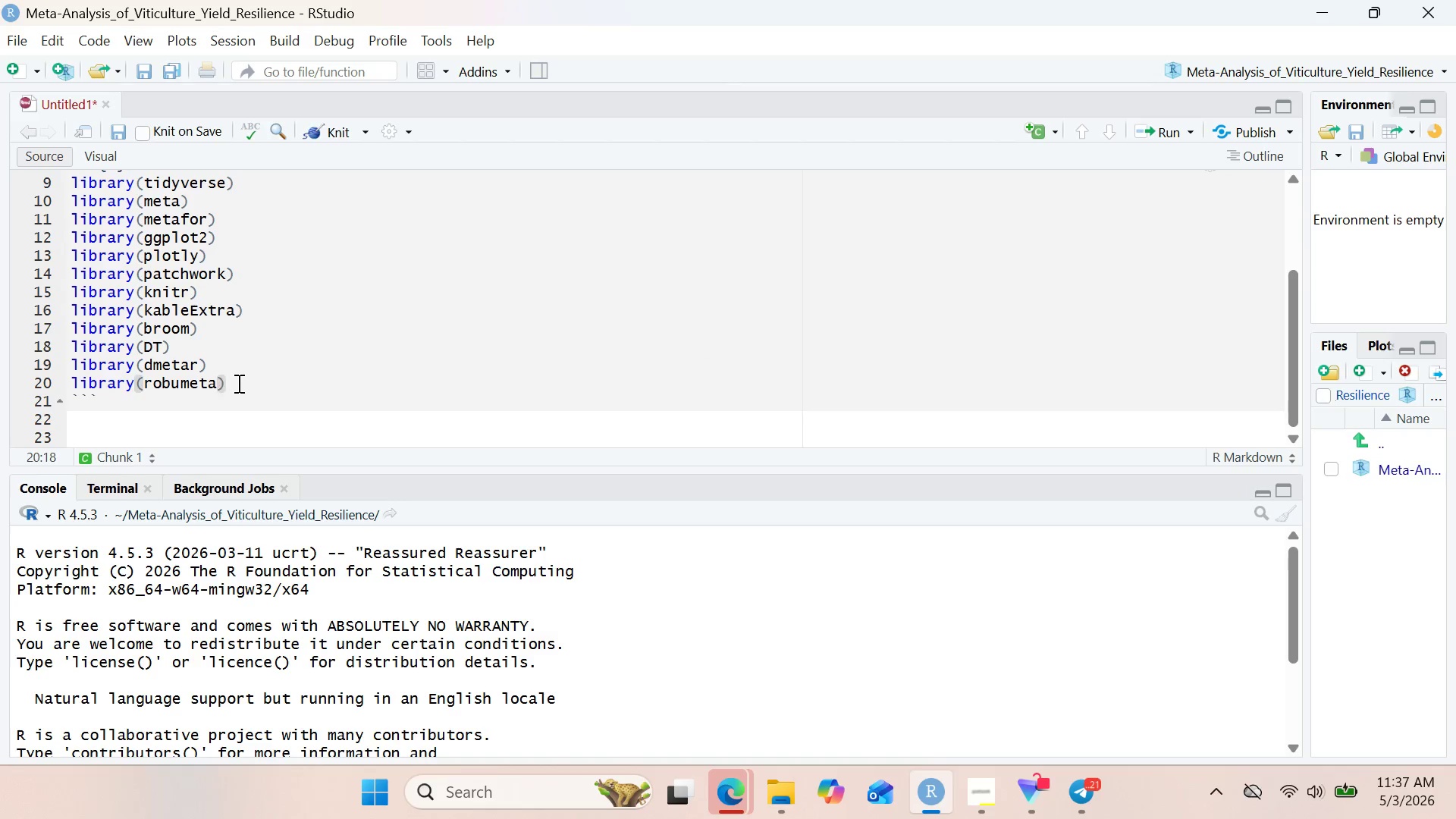 
key(Enter)
 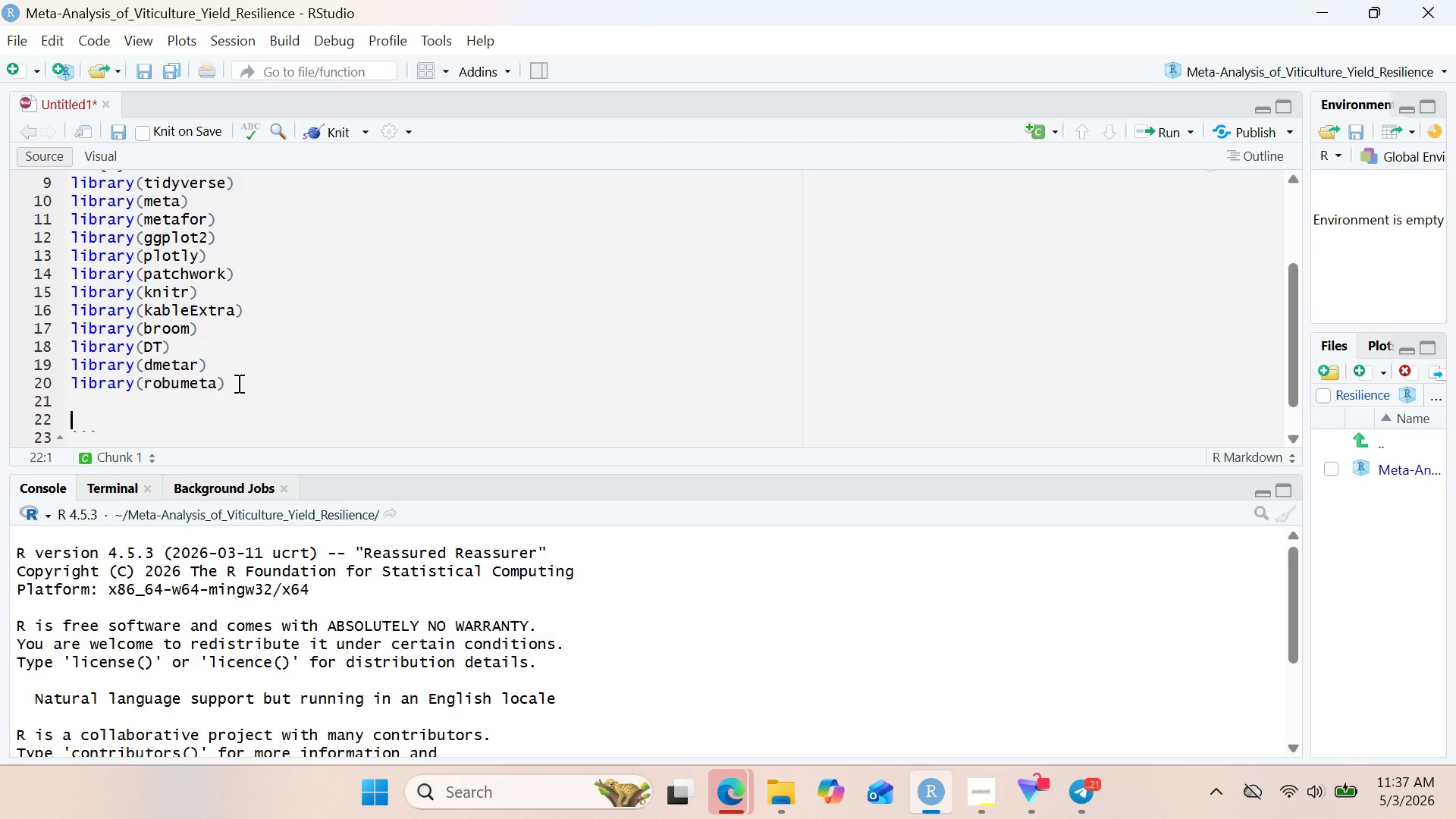 
key(Enter)
 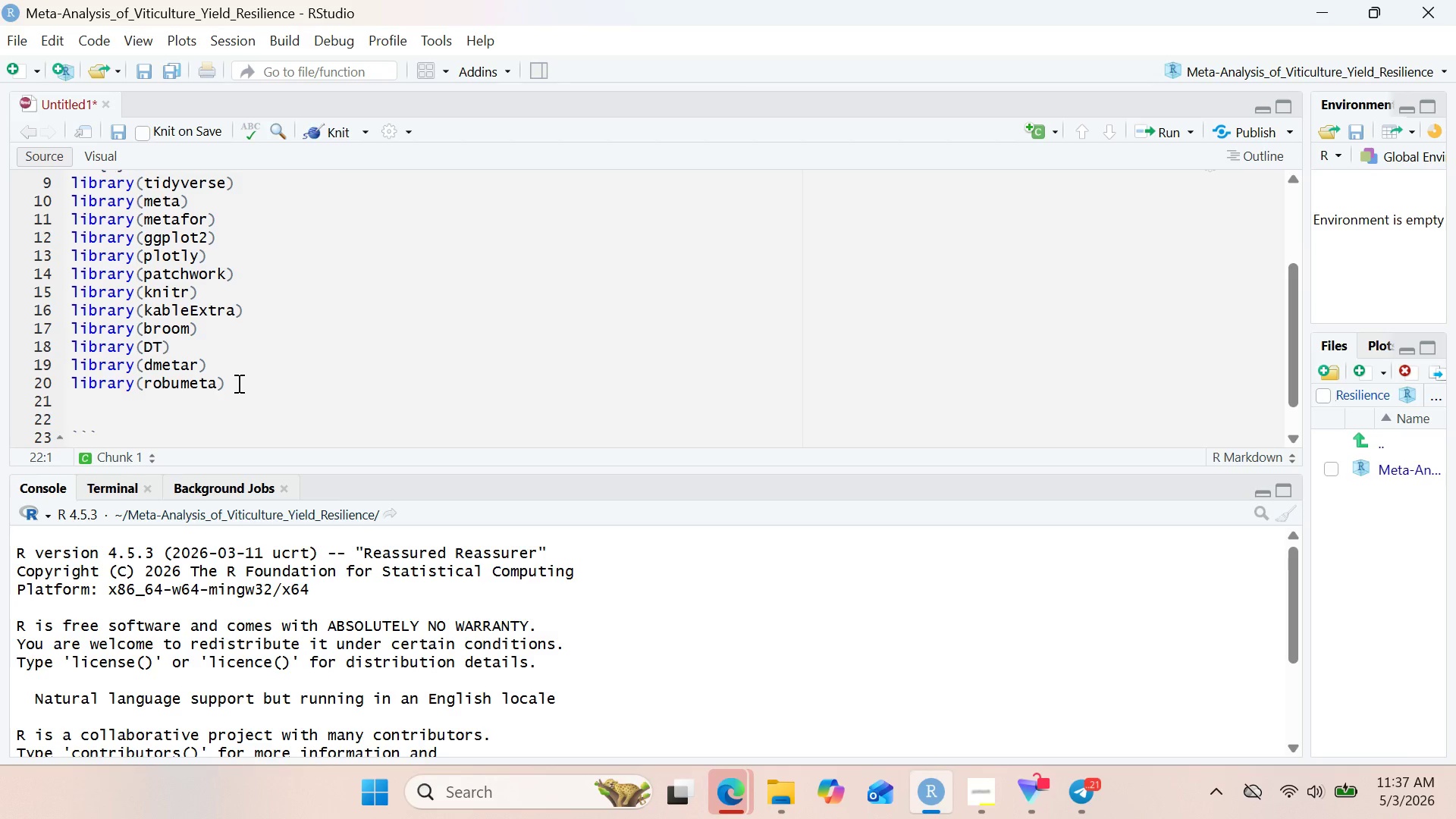 
type(#ST)
 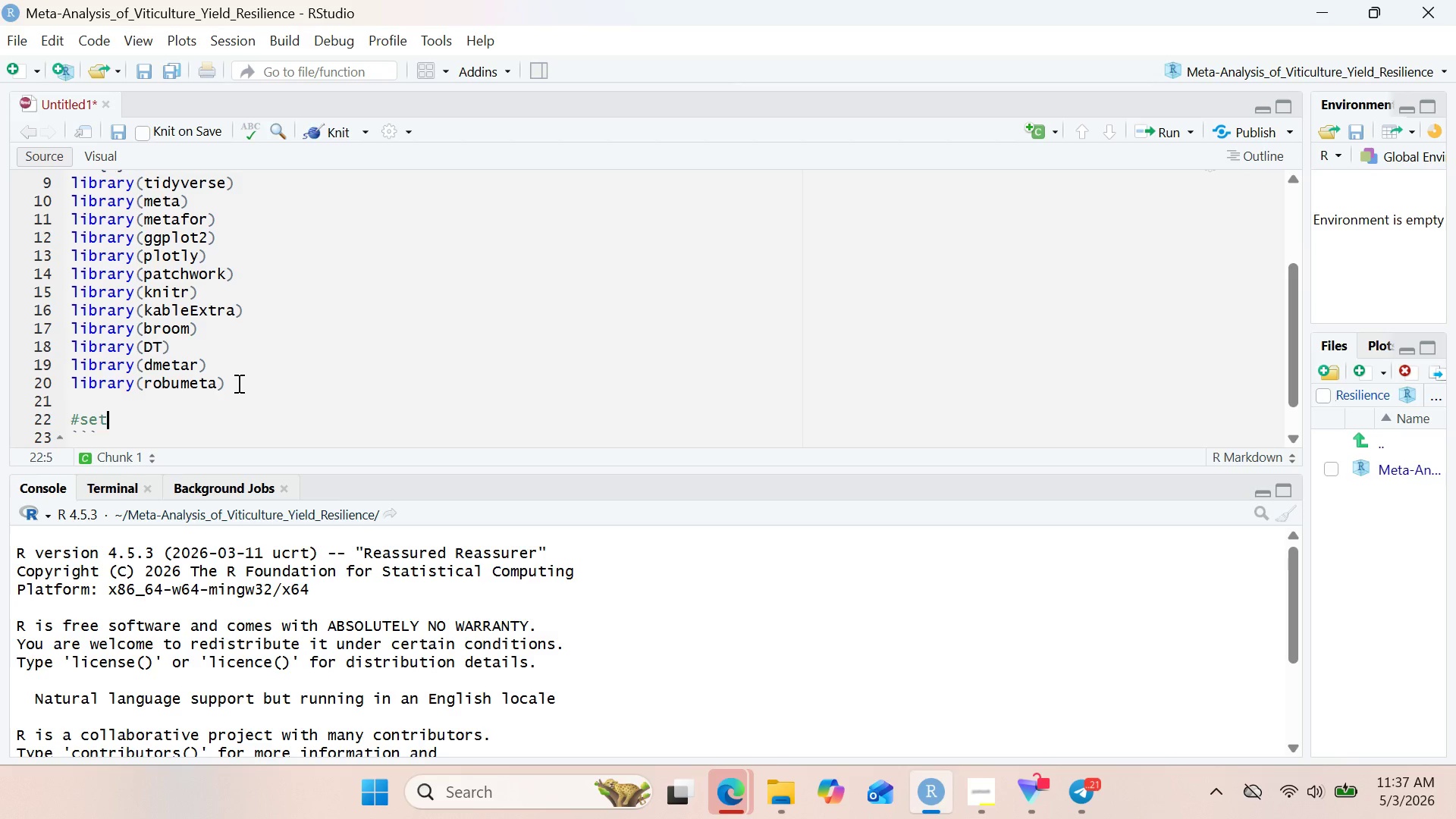 
hold_key(key=E, duration=0.34)
 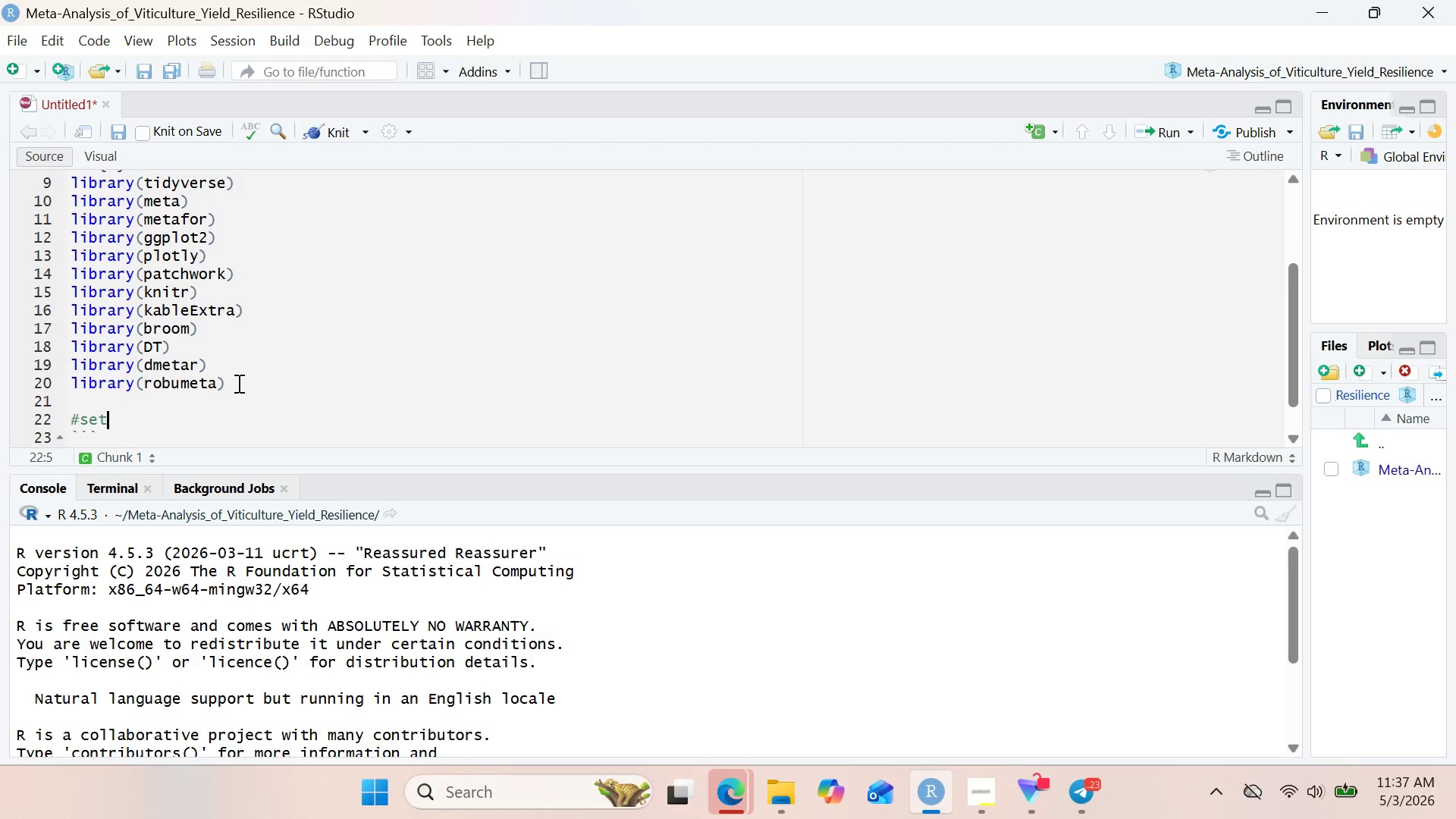 
wait(19.39)
 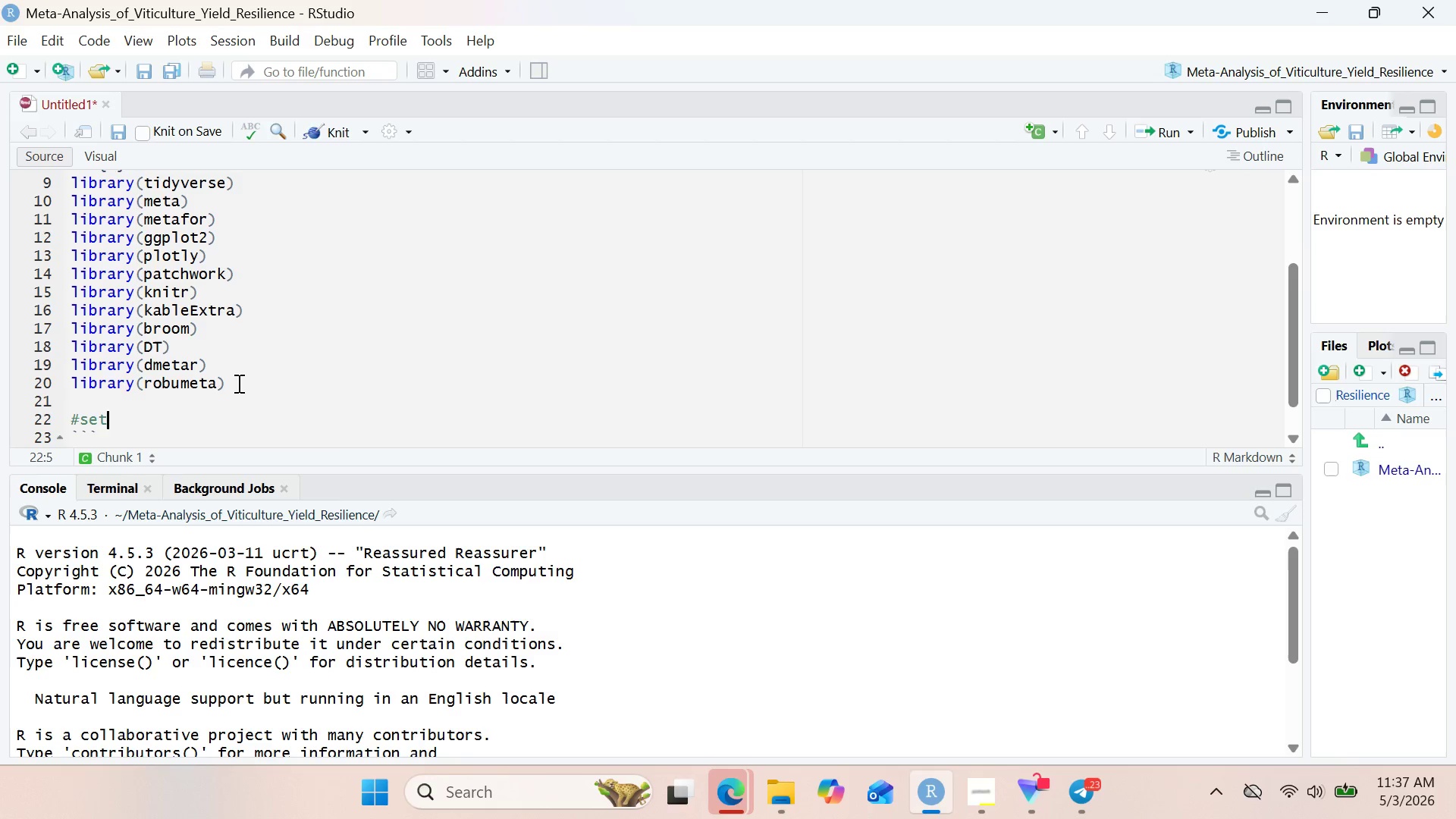 
key(Space)
 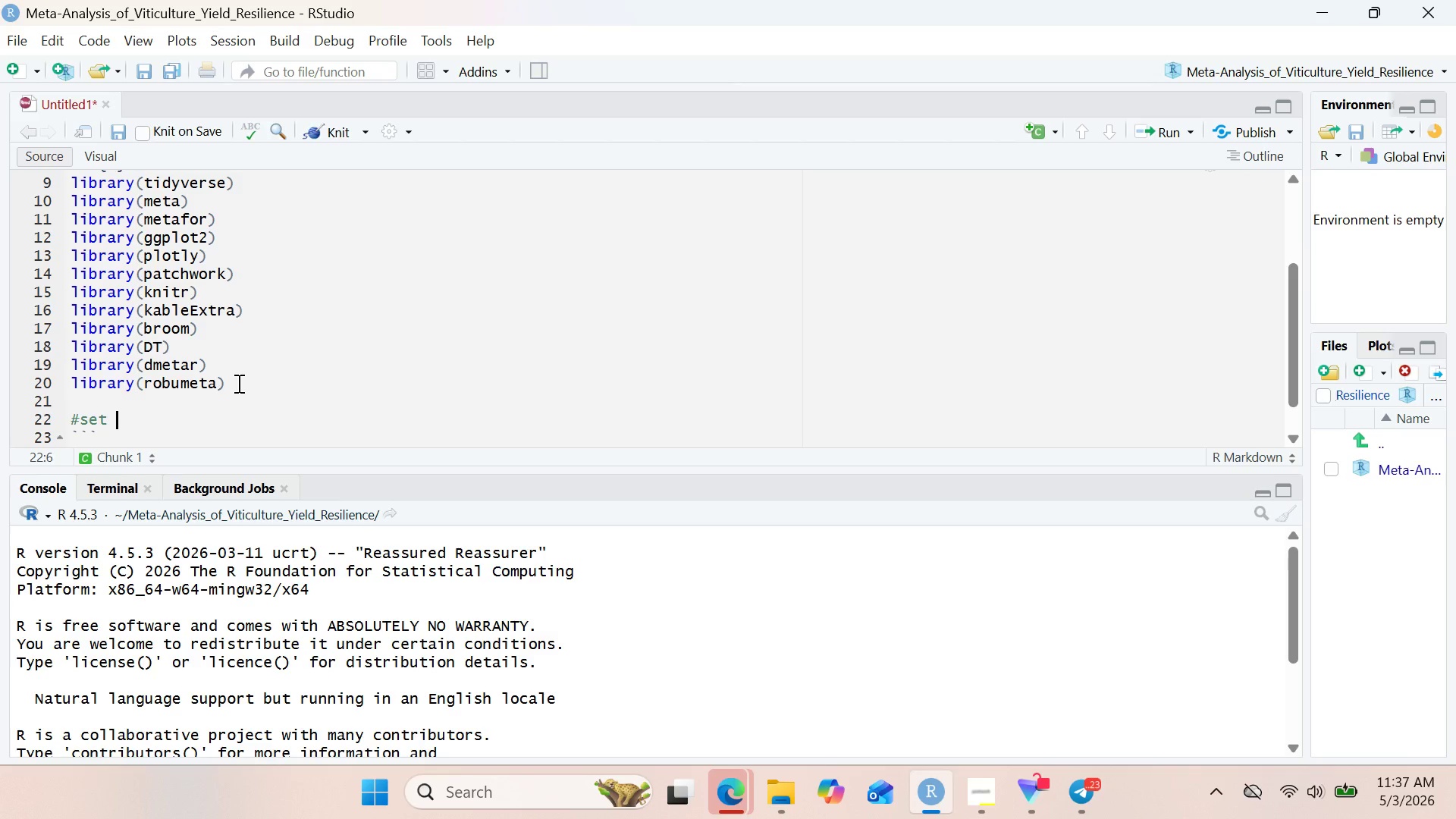 
key(E)
 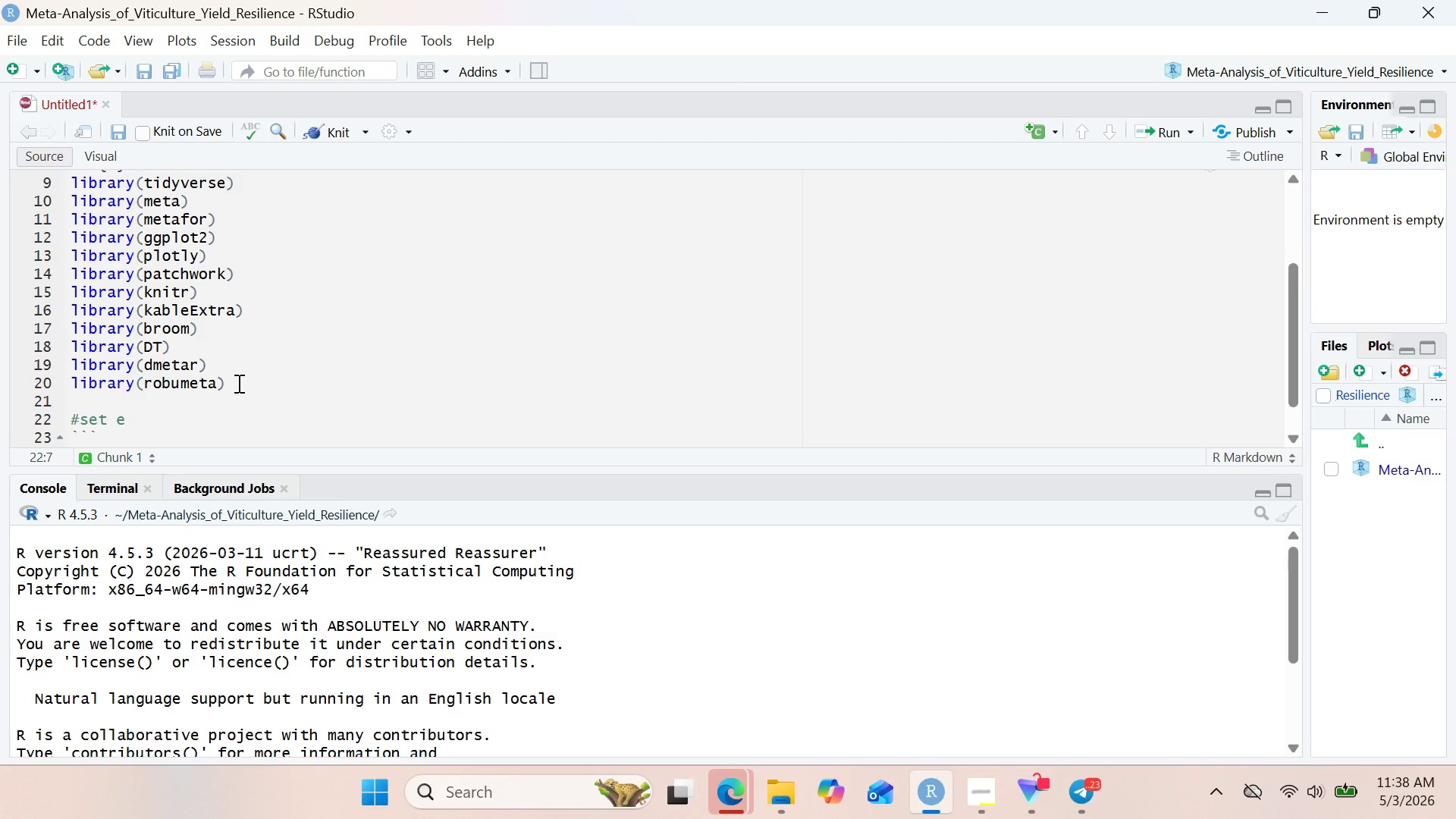 
wait(48.61)
 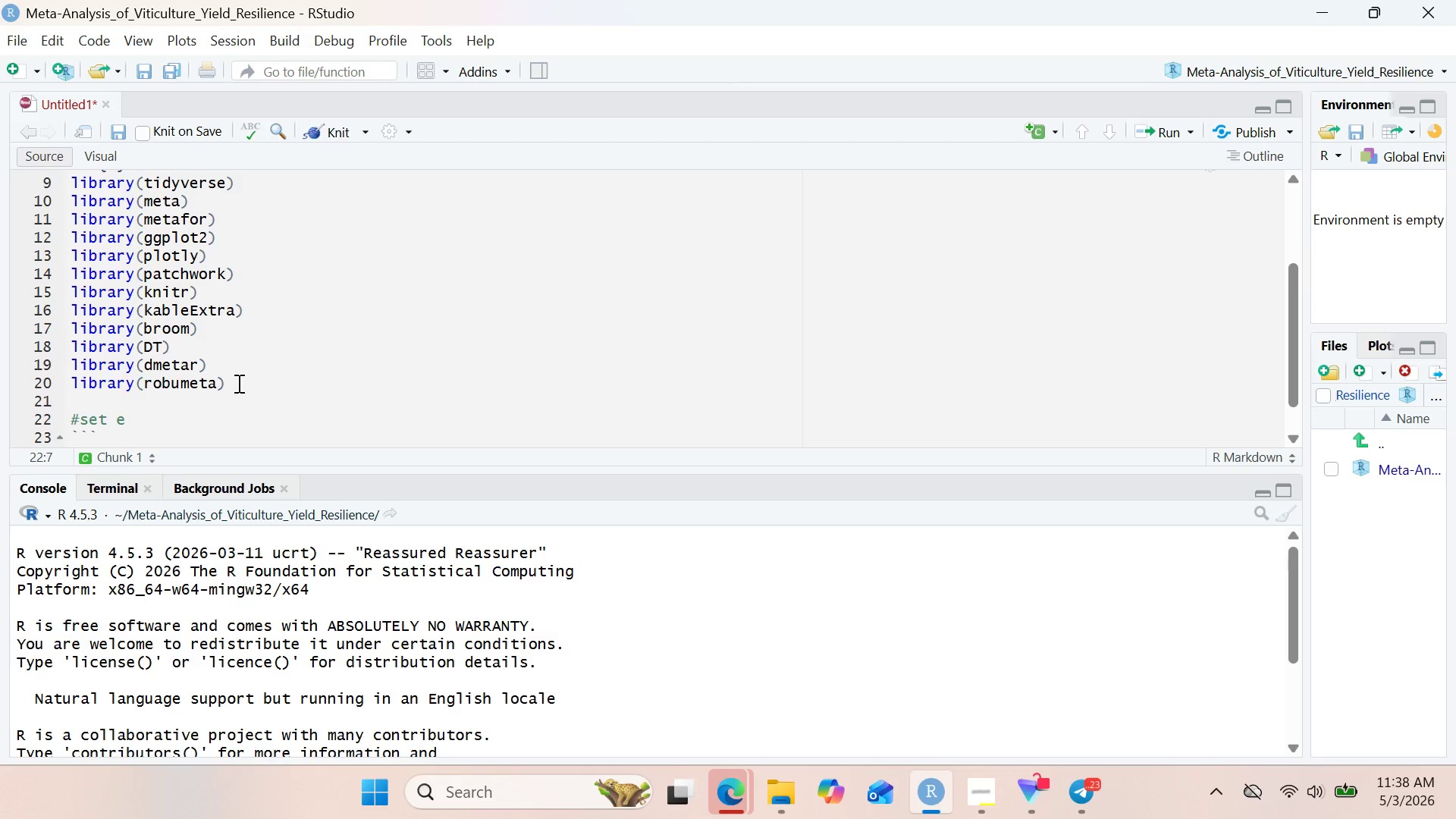 
key(Backspace)
type(seed for reproducin)
key(Backspace)
type(biity)
 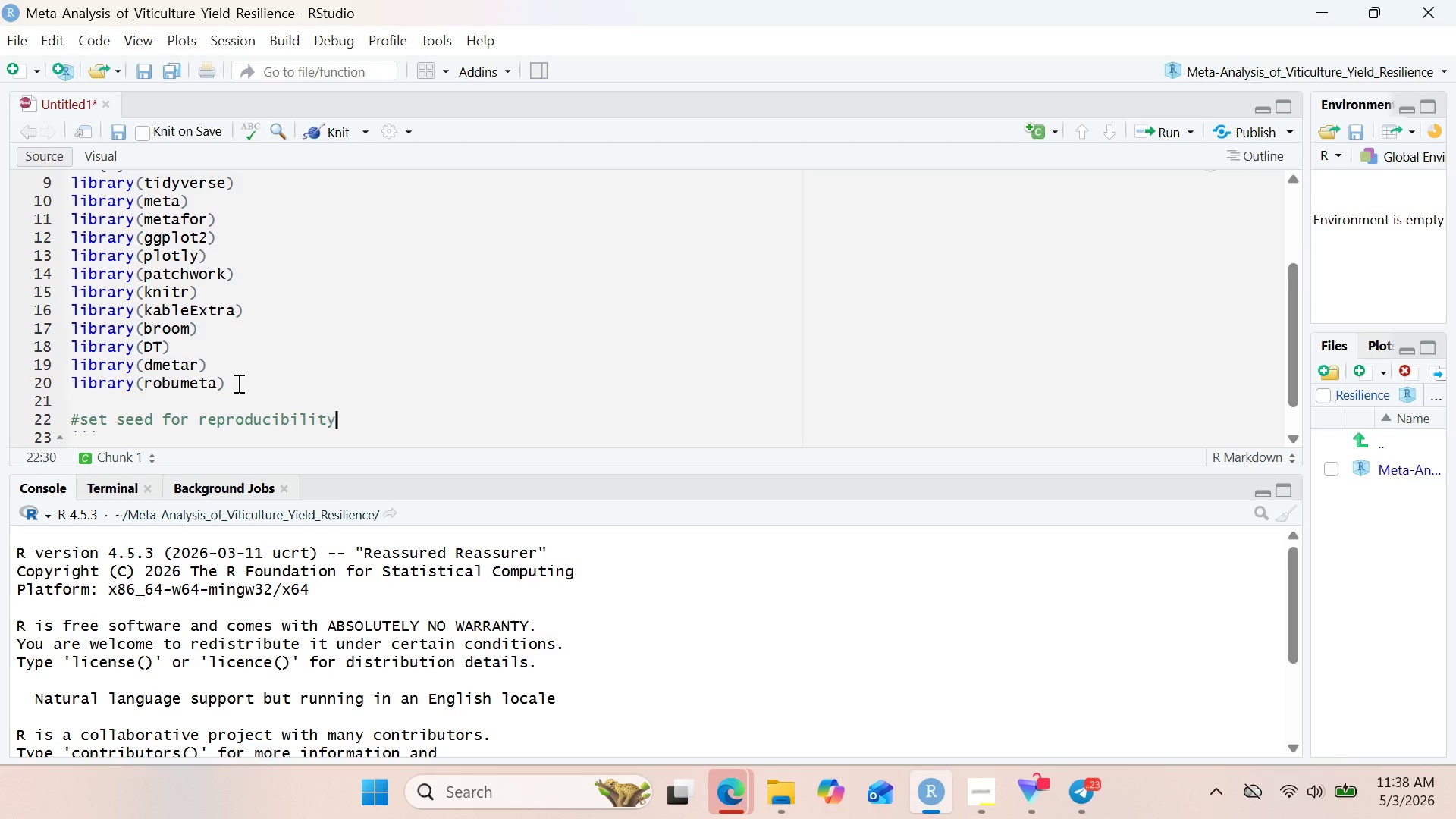 
hold_key(key=L, duration=0.33)
 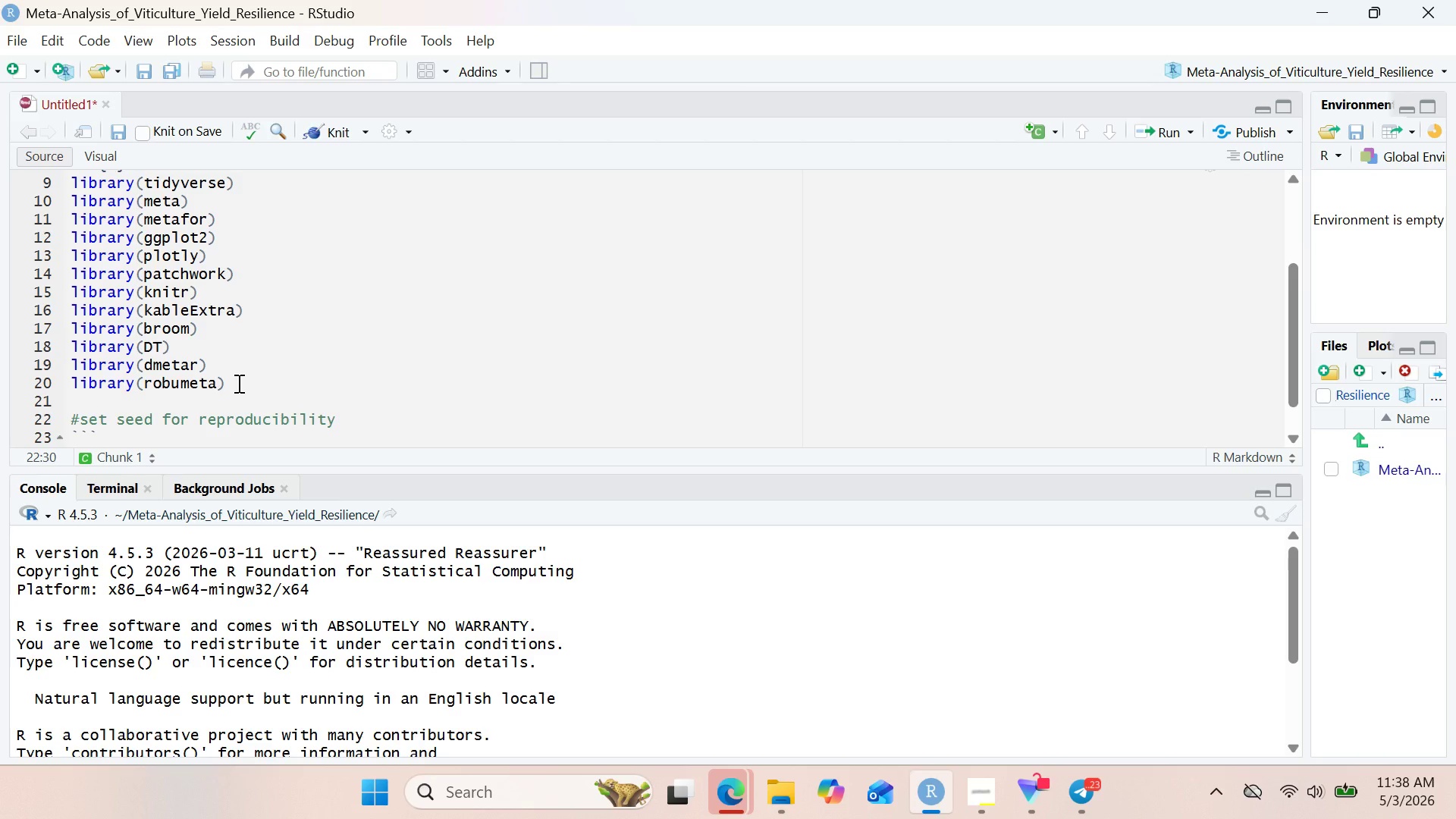 
key(Enter)
 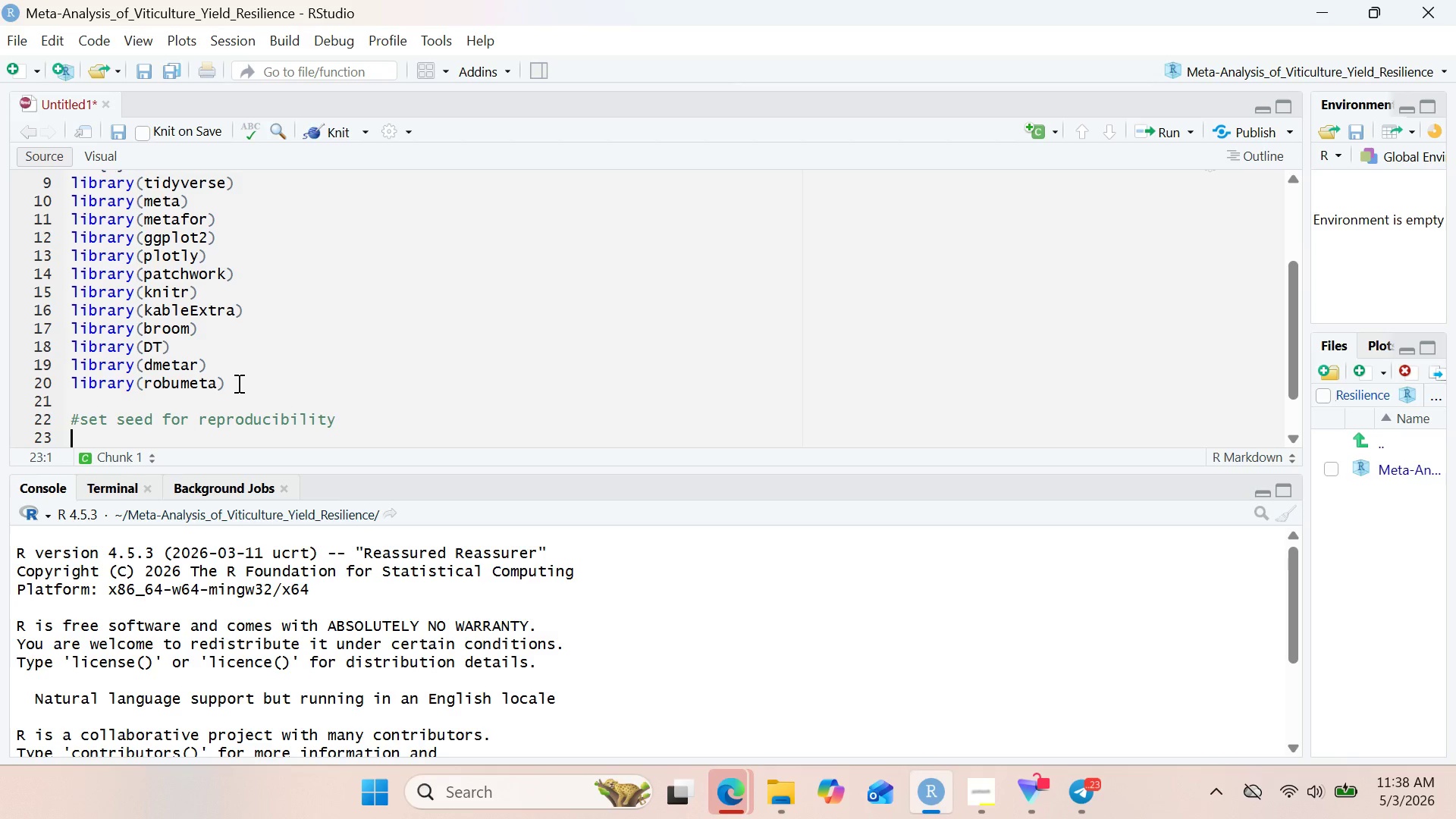 
type(st)
 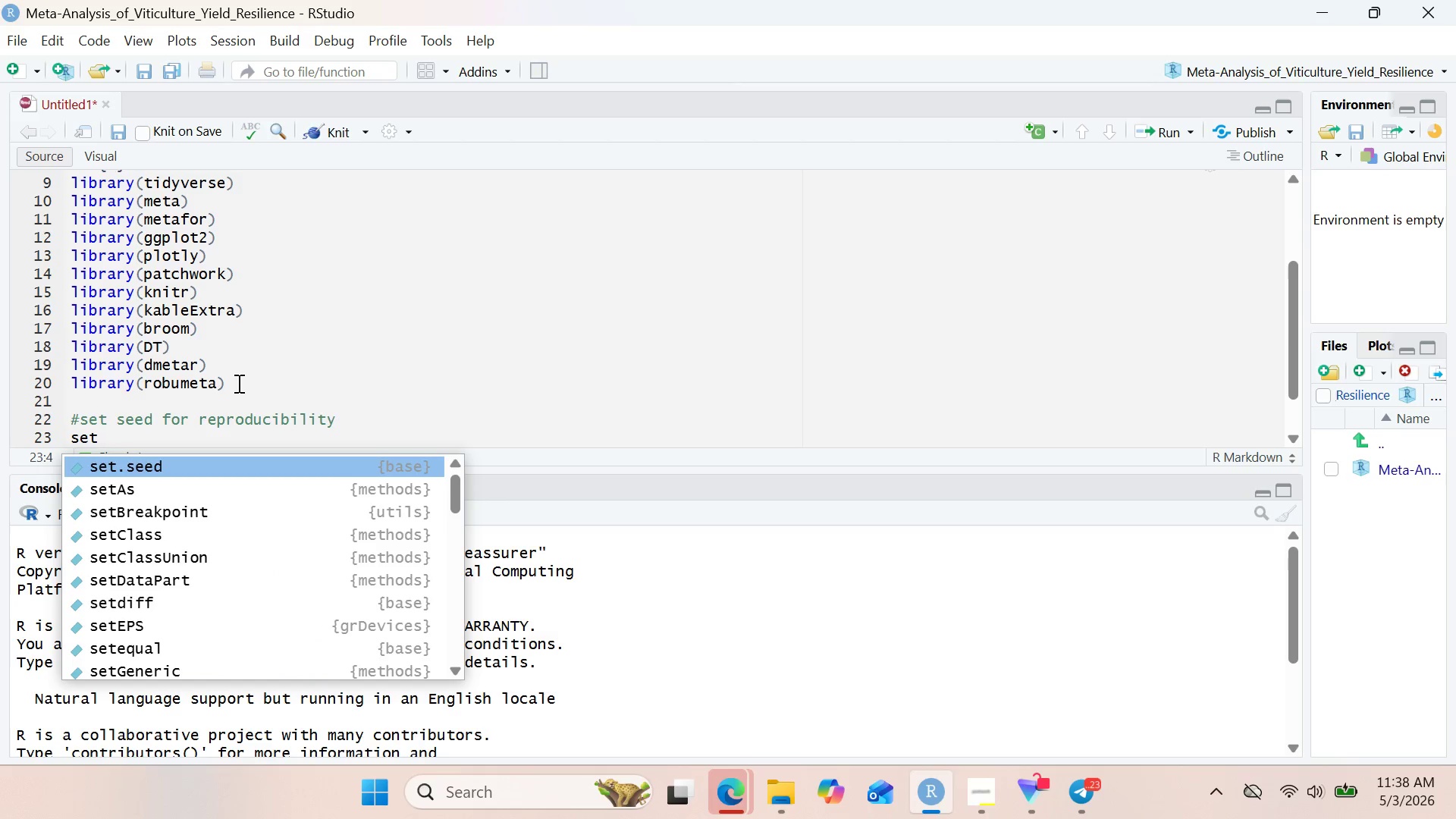 
hold_key(key=E, duration=0.33)
 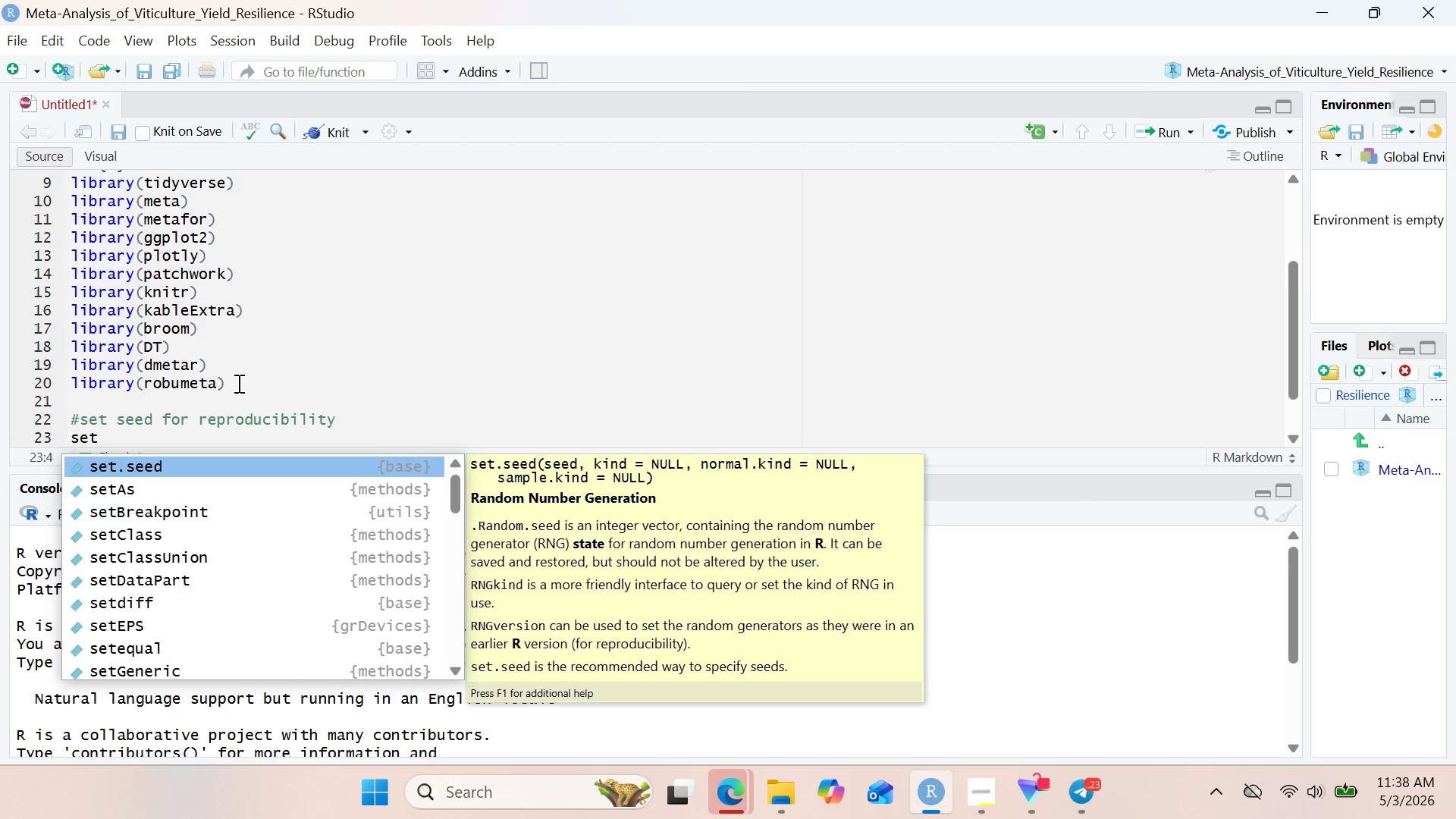 
wait(21.5)
 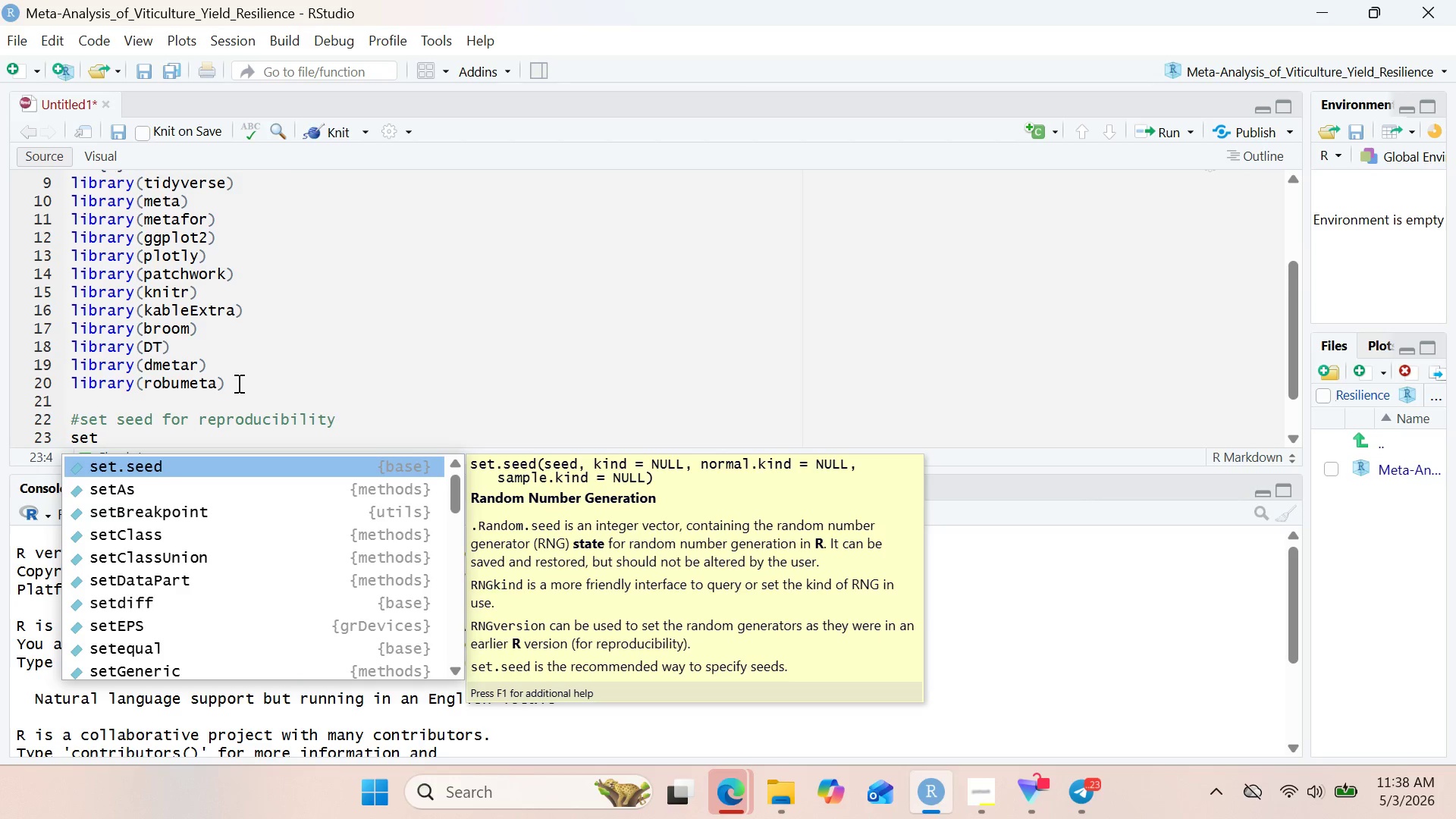 
type(.seed(2024)
 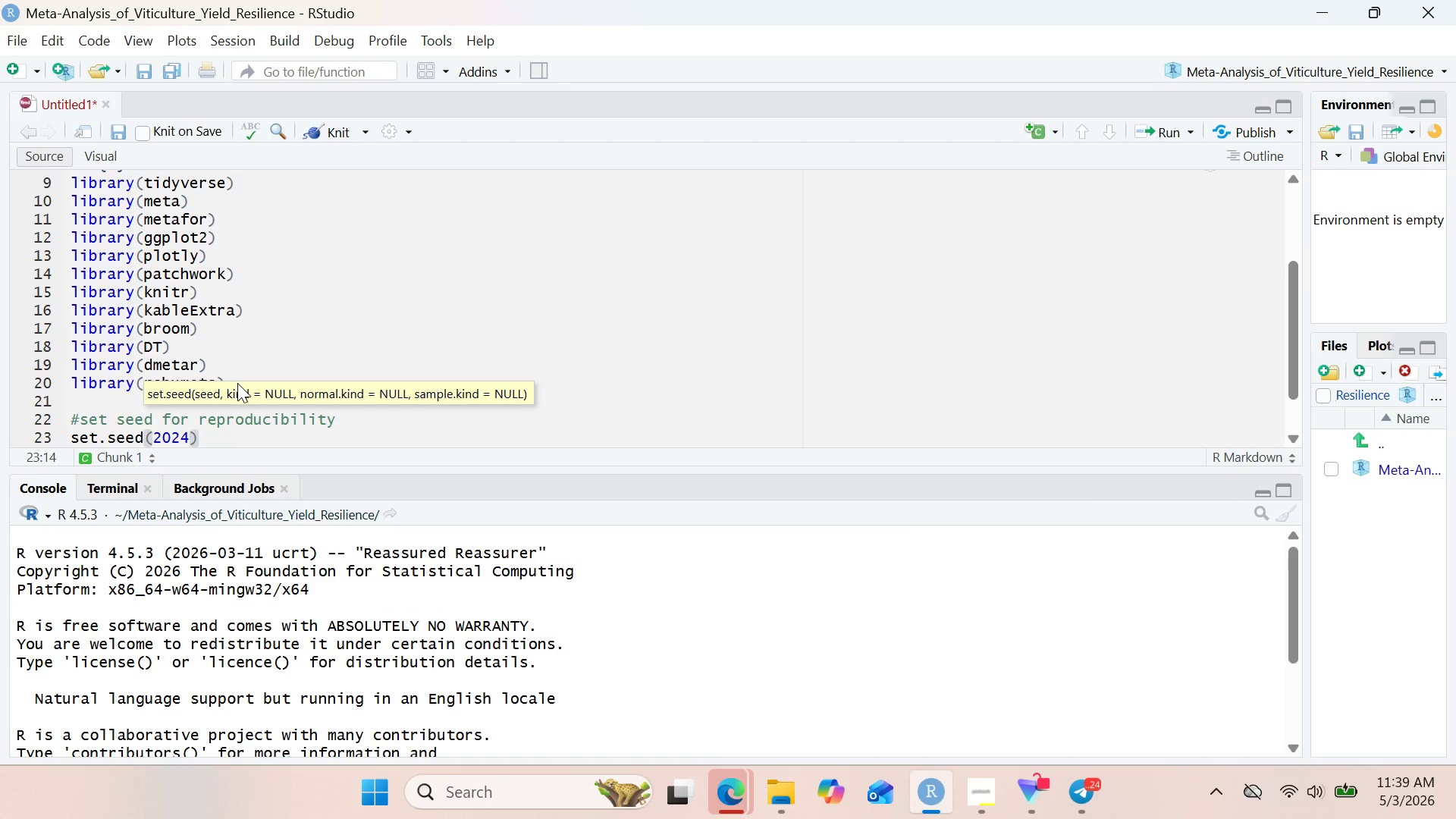 
wait(5.64)
 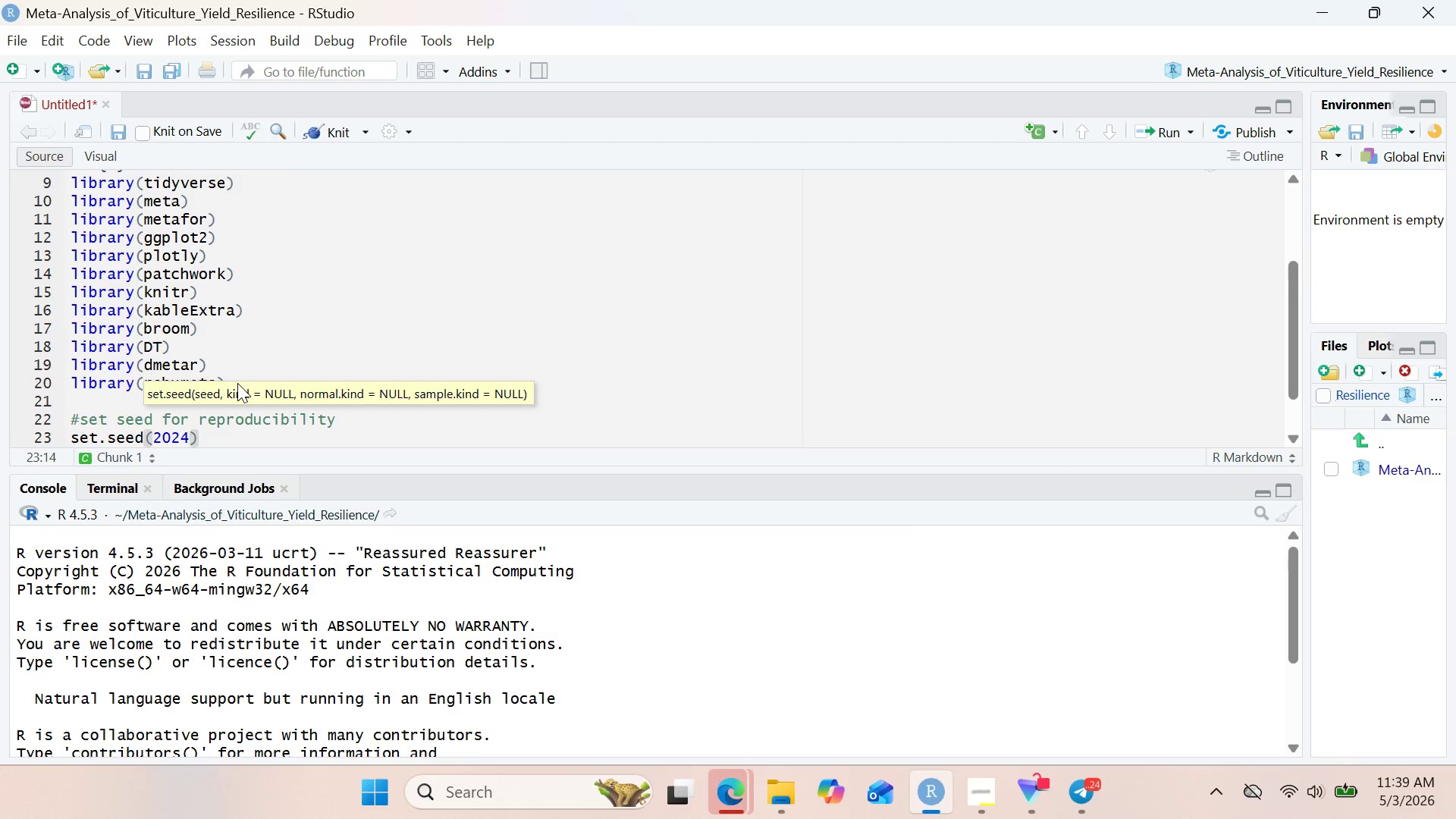 
key(Enter)
 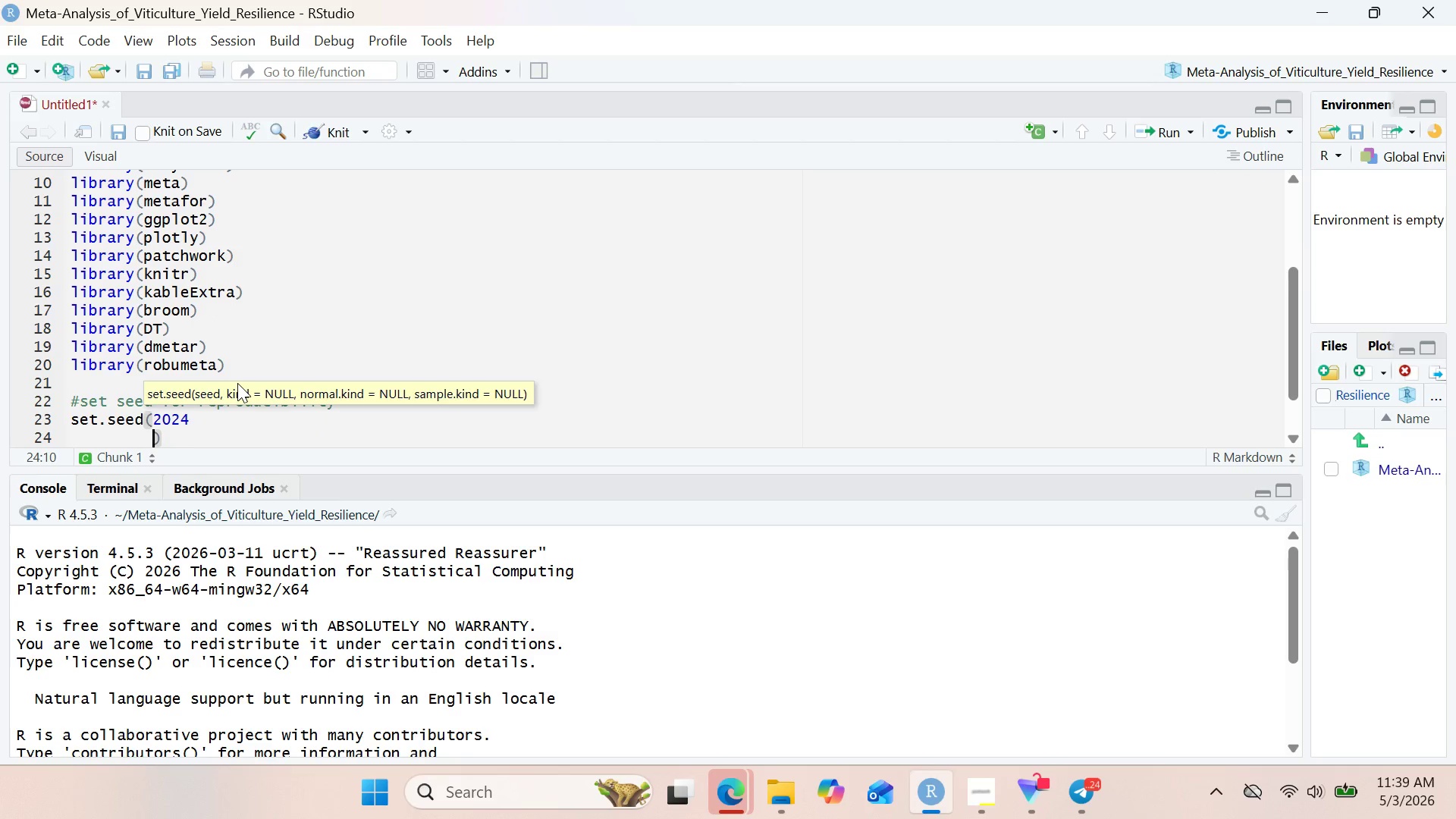 
key(Control+Z)
 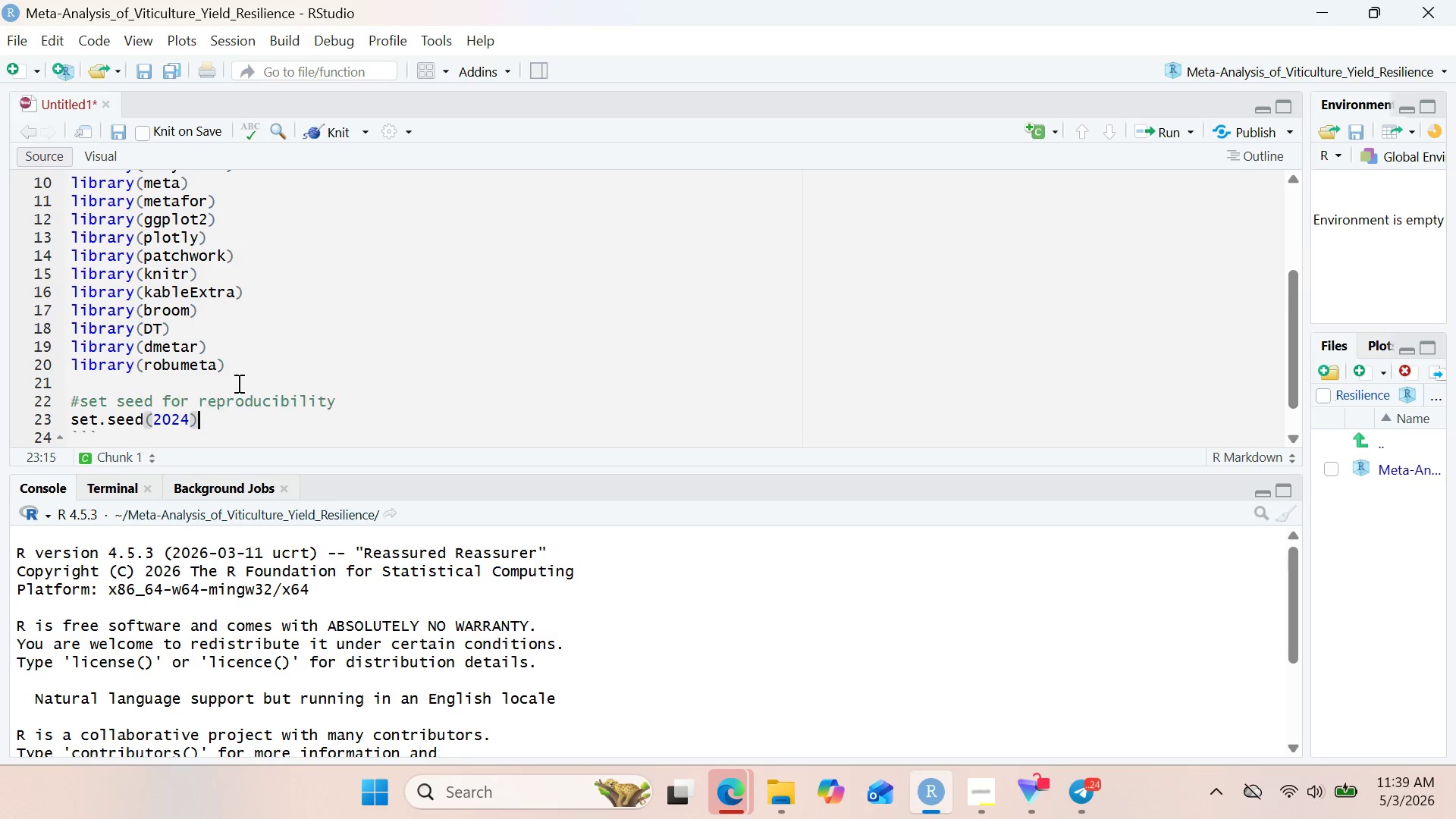 
key(ArrowRight)
 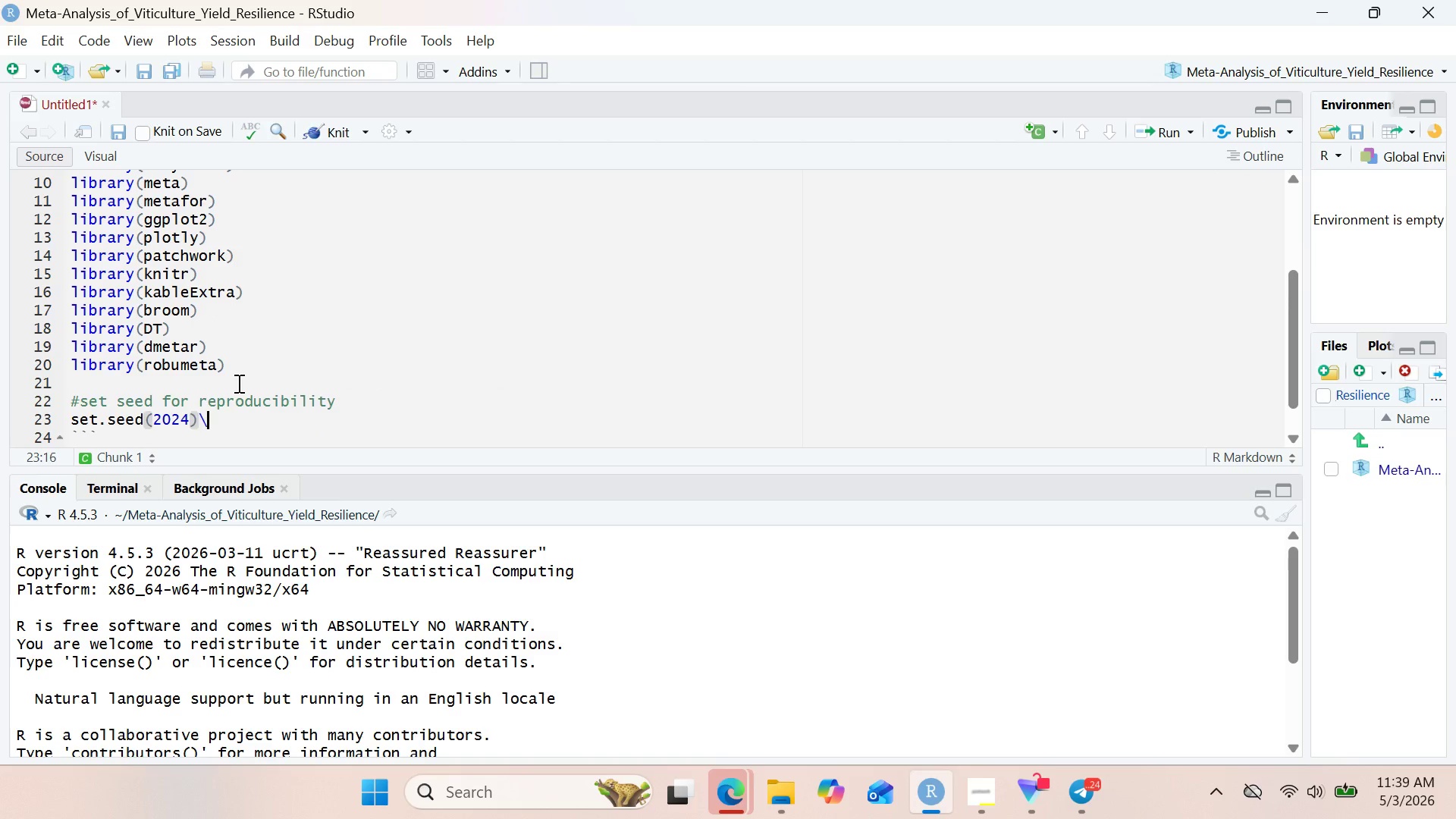 
key(Backslash)
 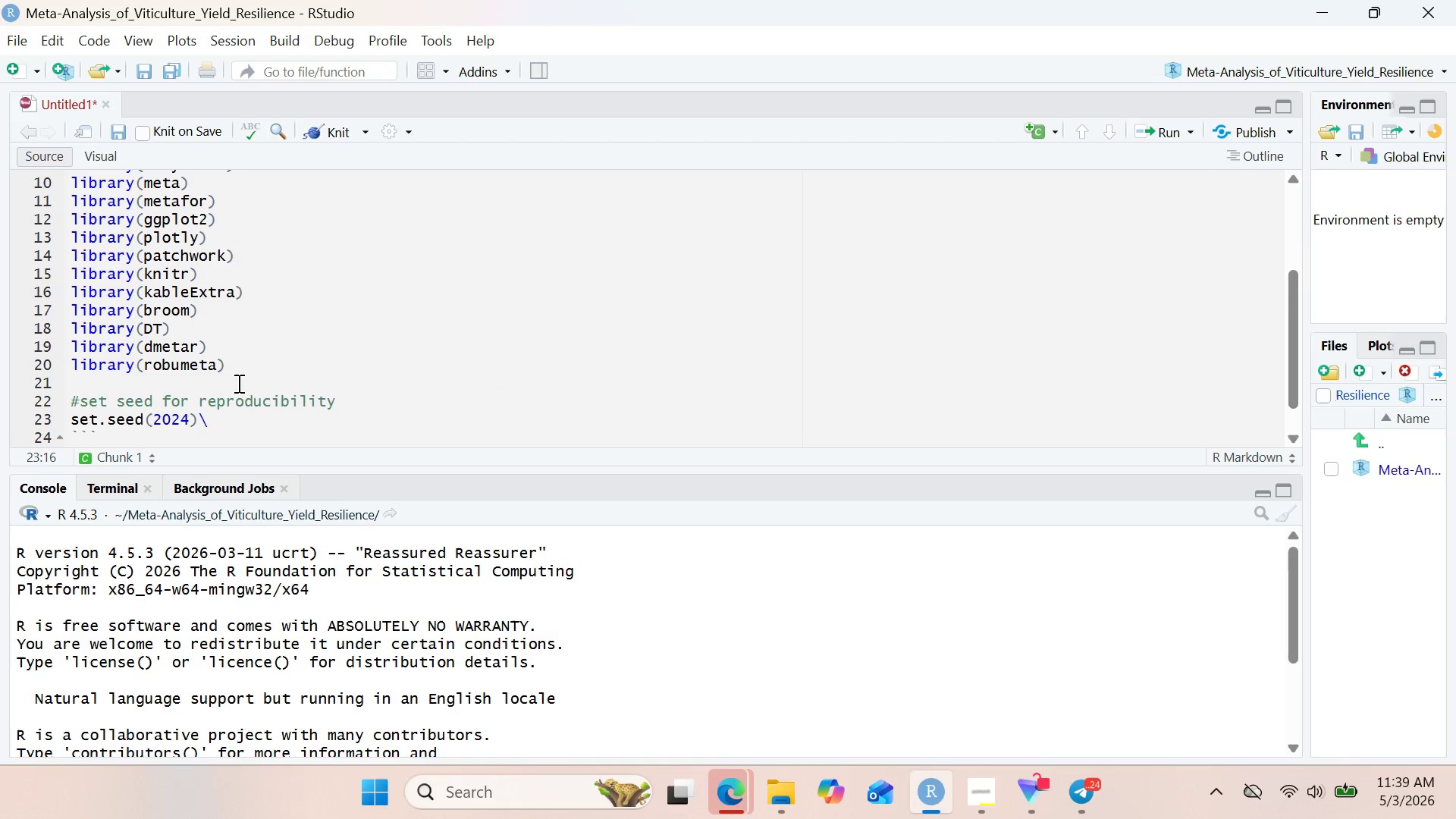 
key(Backspace)
 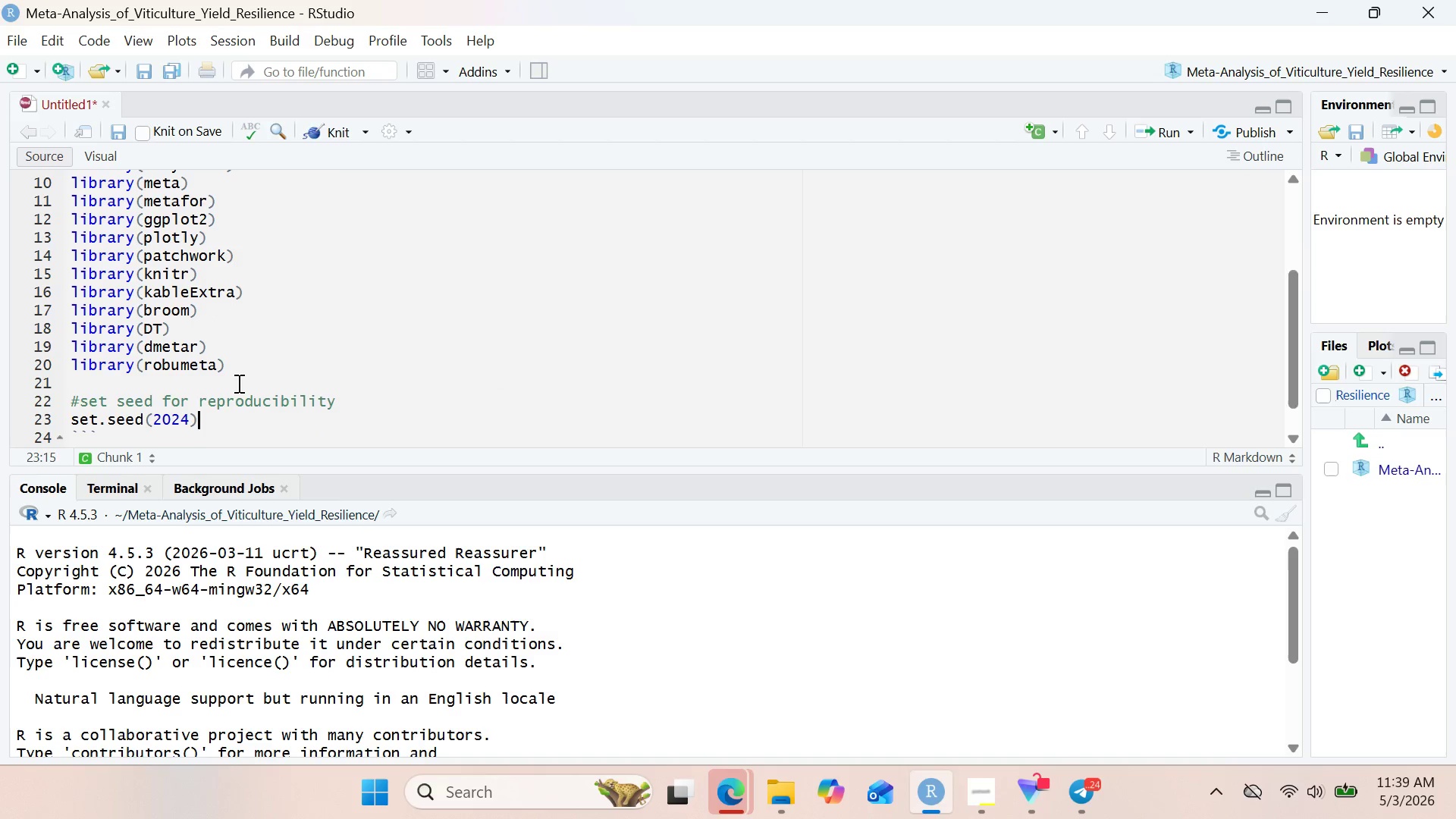 
key(Enter)
 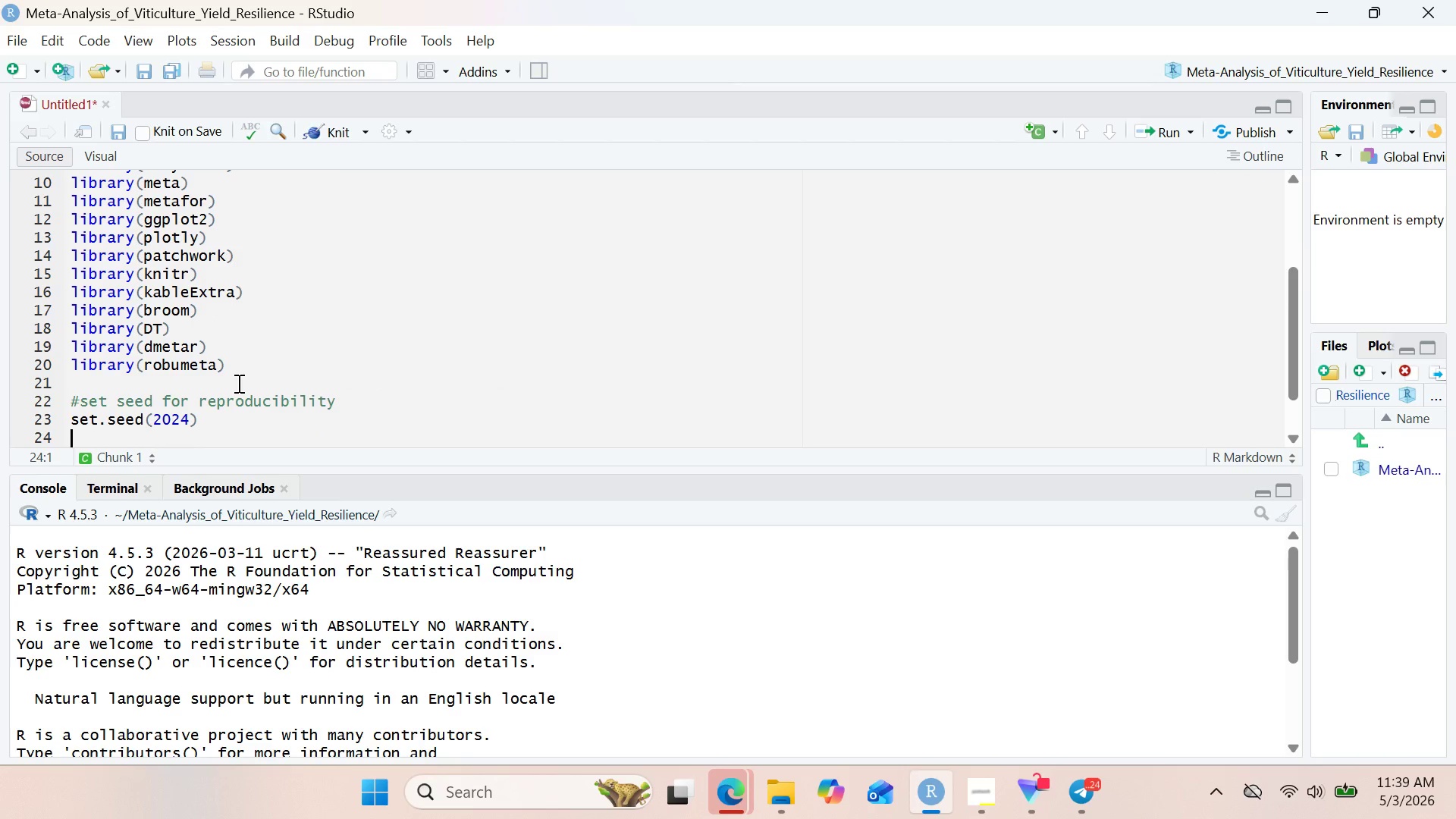 
wait(9.5)
 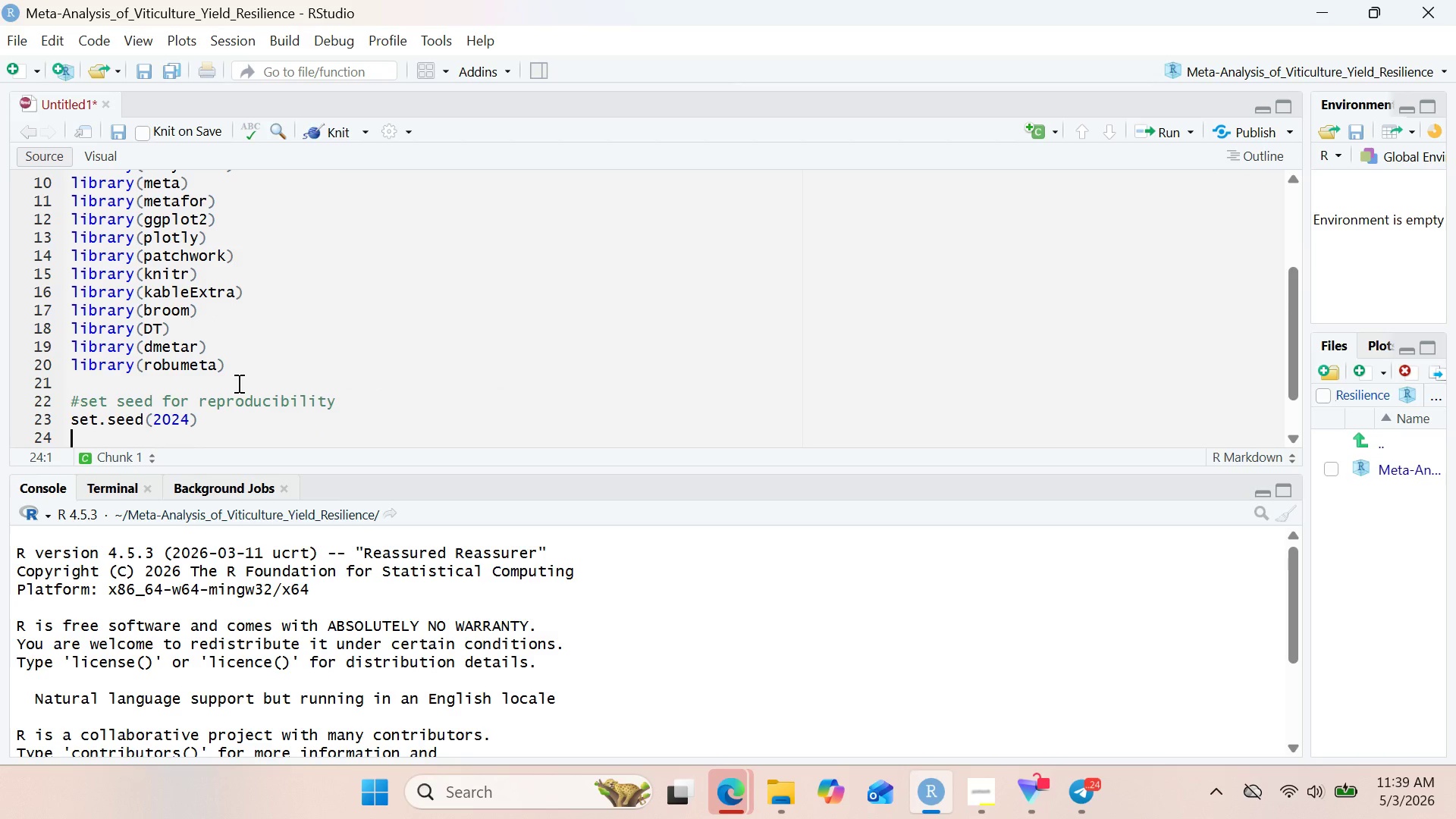 
type(cat)
 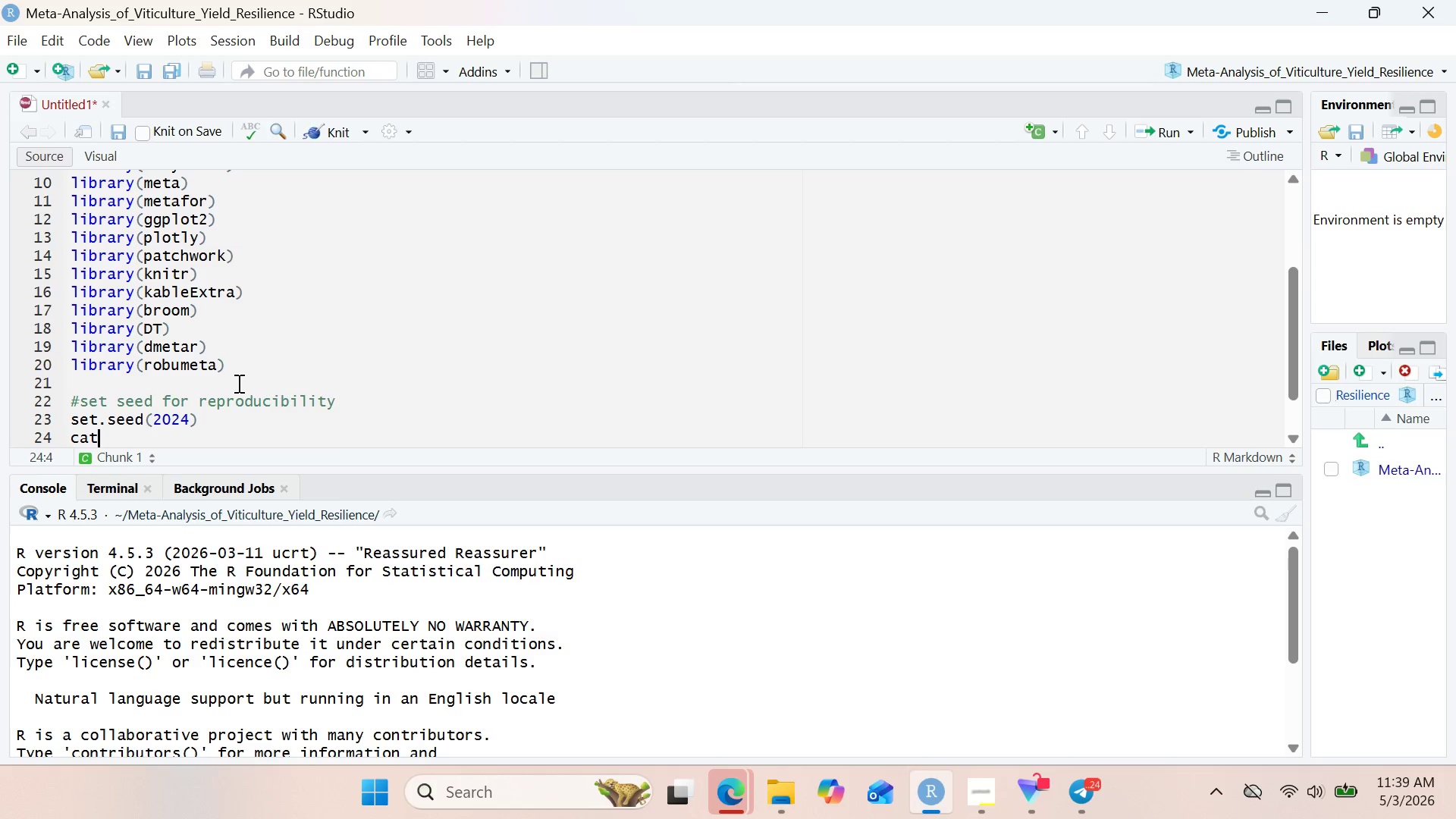 
wait(5.62)
 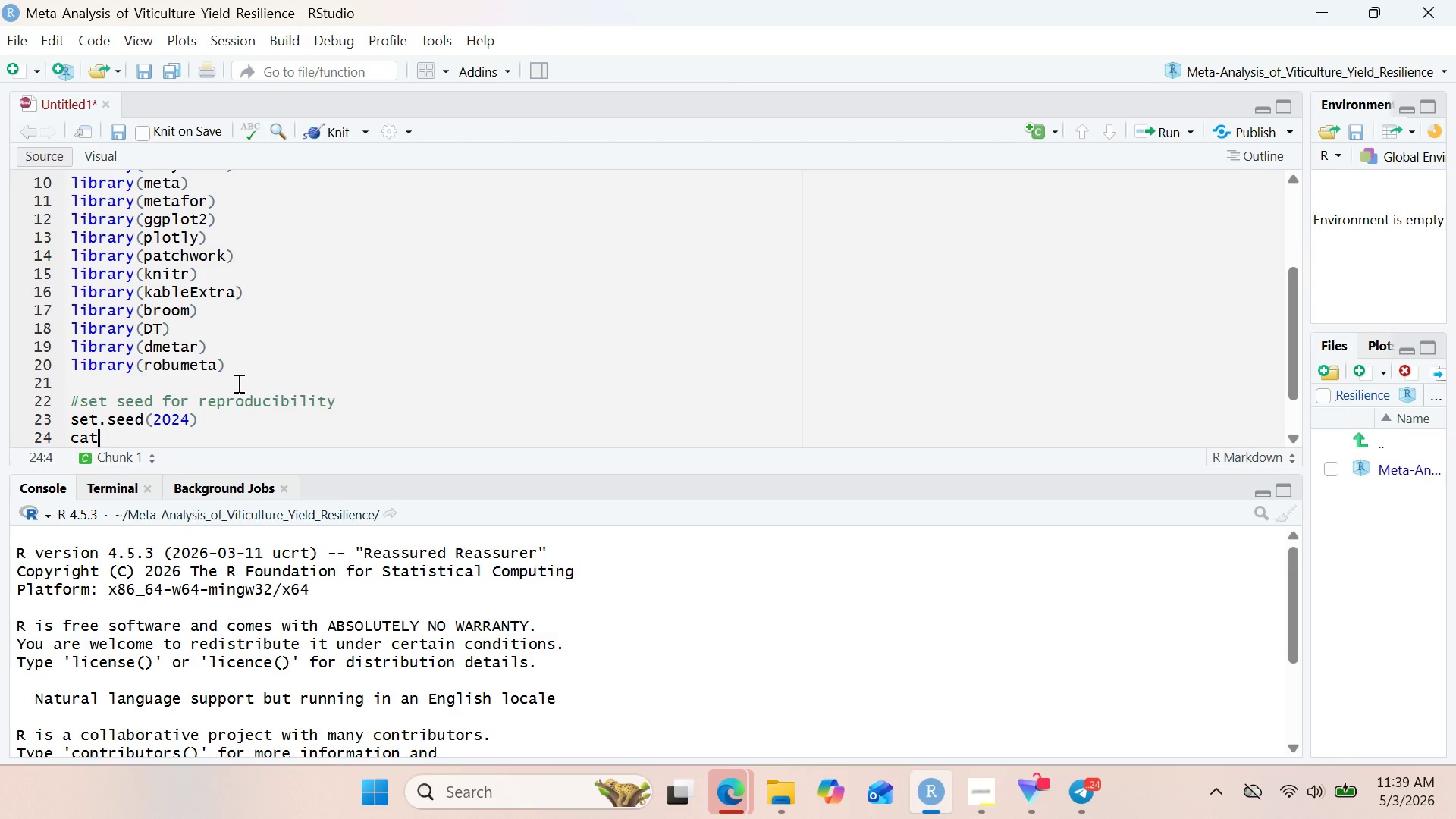 
type(("All librares loaded successfully\n)
 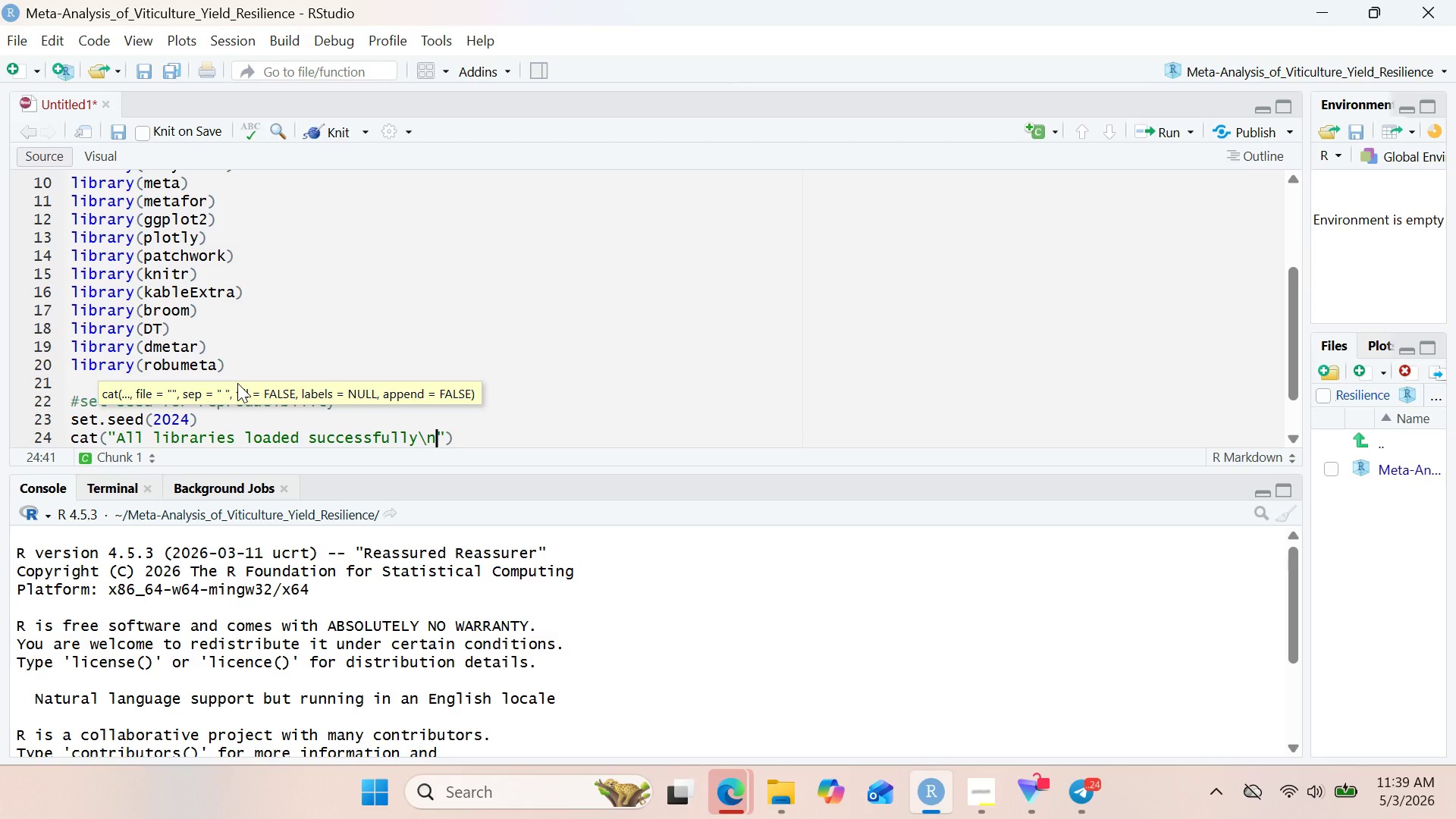 
left_click([476, 437])
 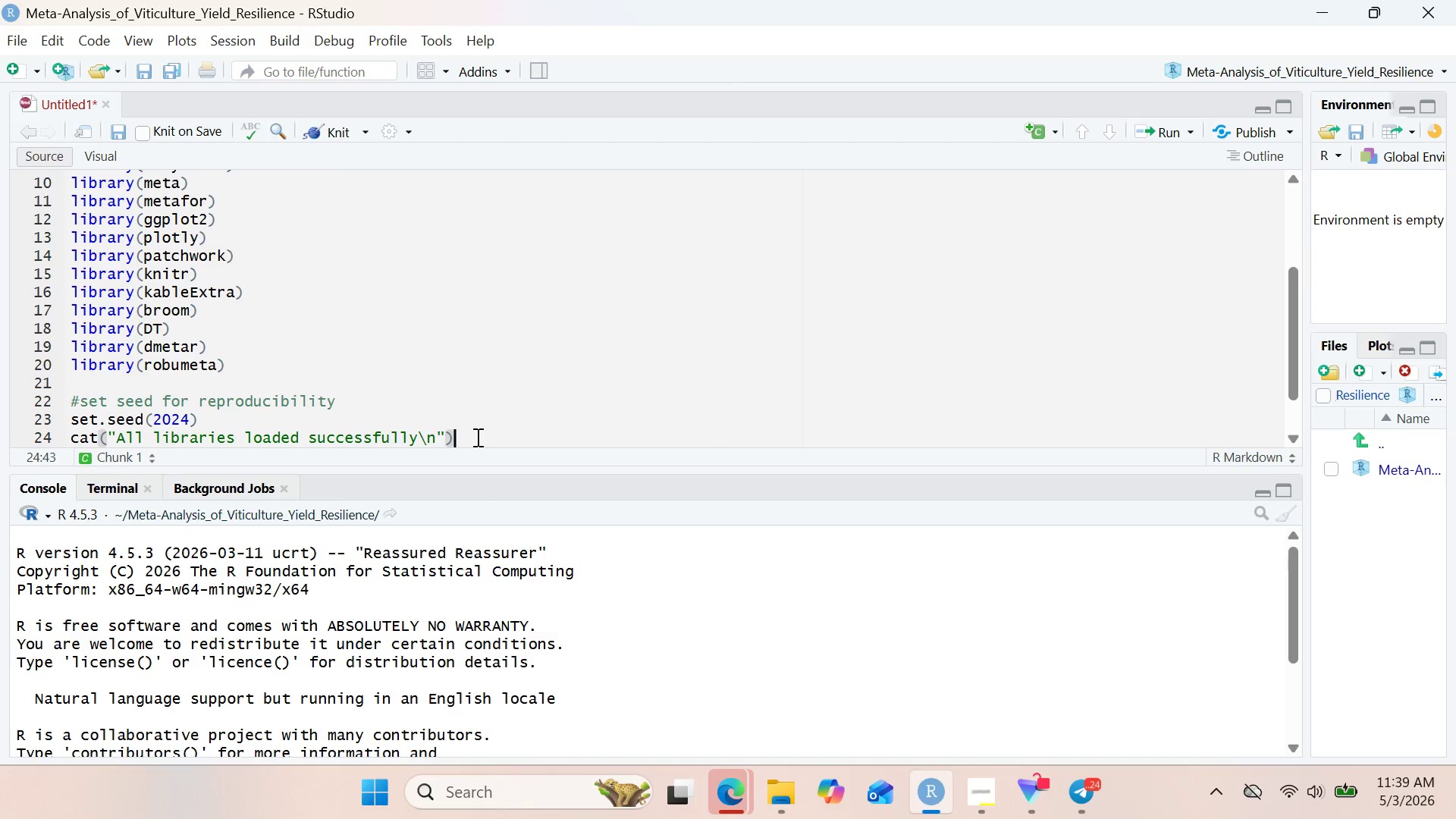 
key(Enter)
 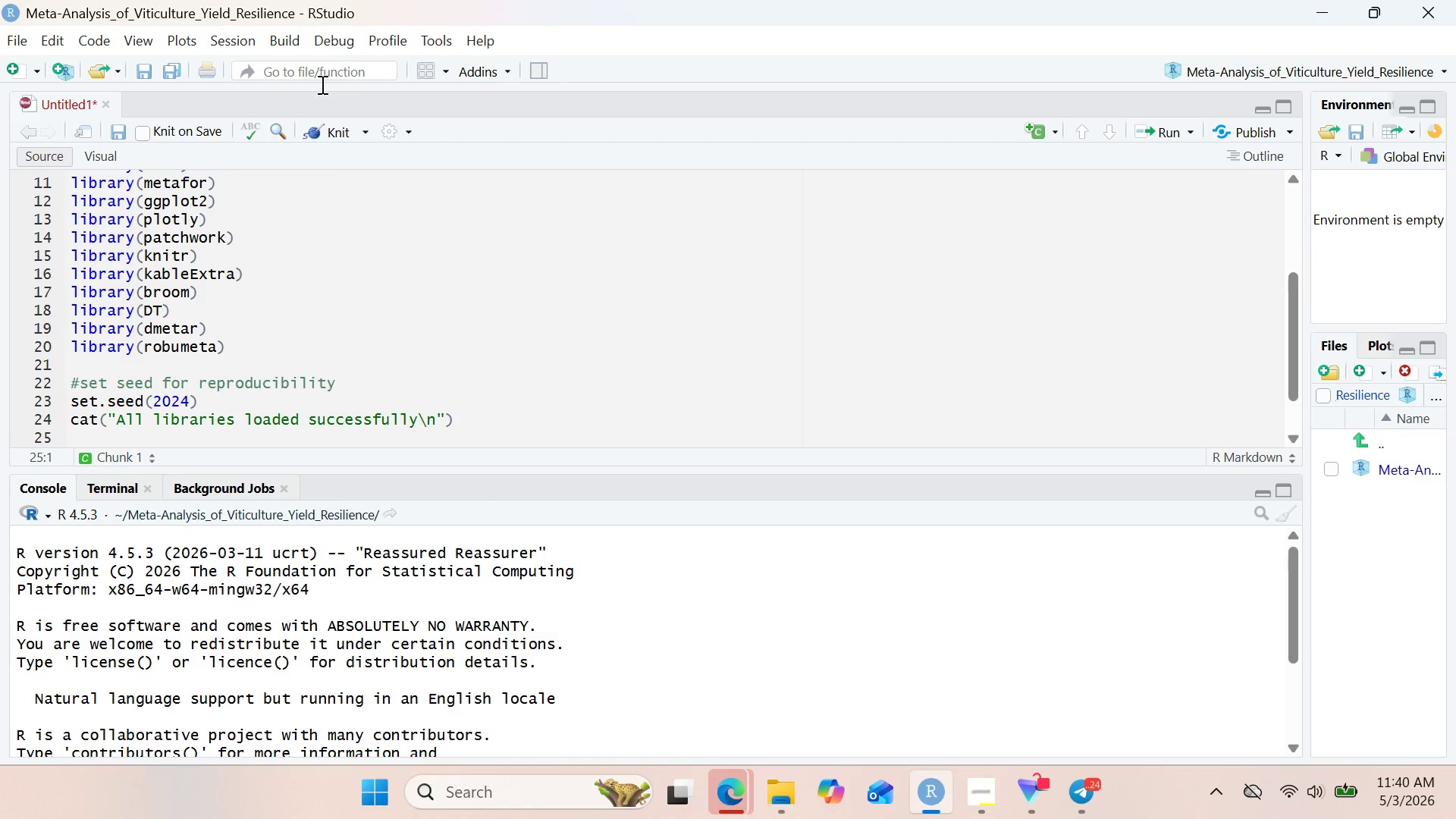 
left_click([328, 127])
 